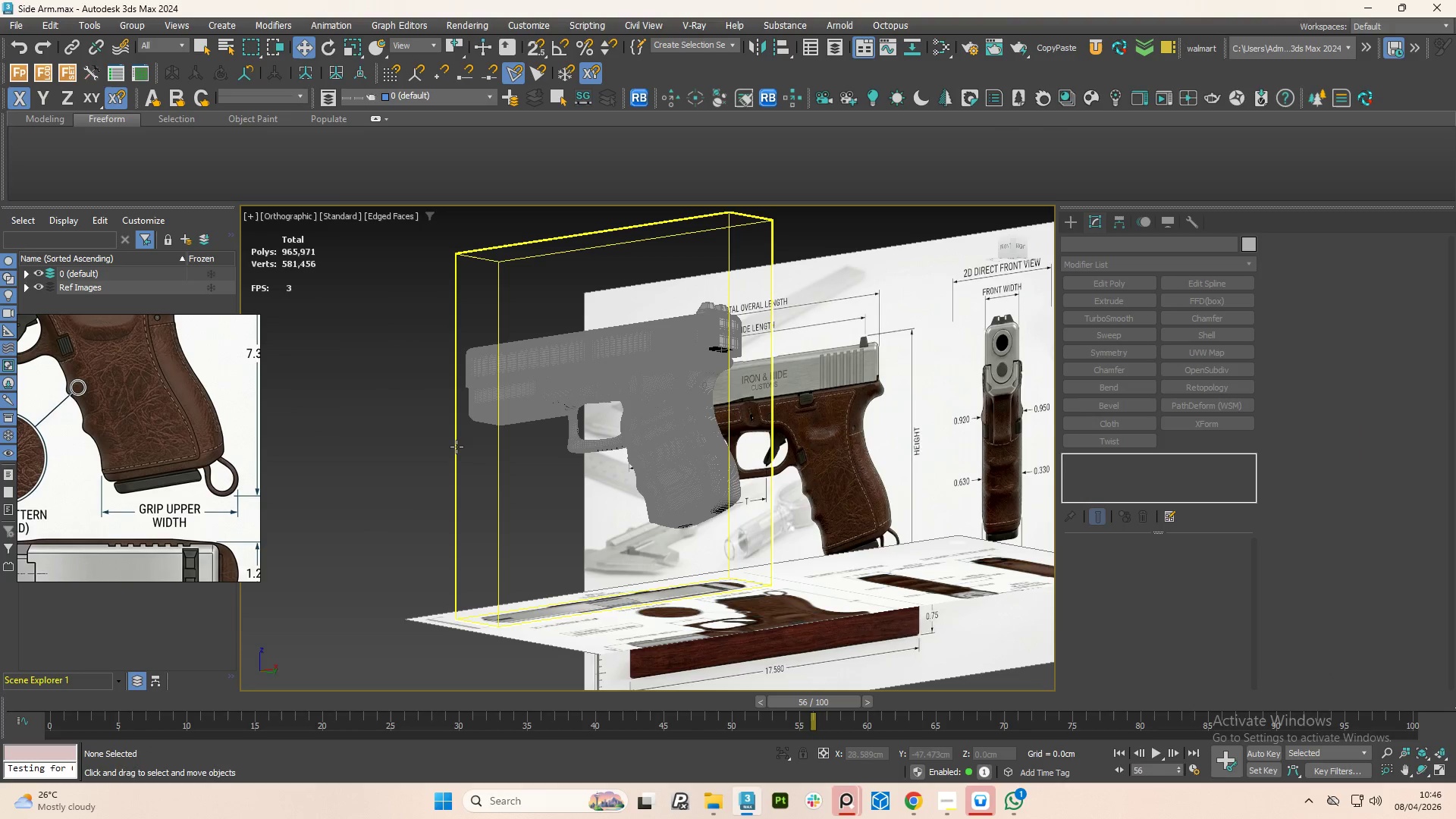 
scroll: coordinate [700, 513], scroll_direction: up, amount: 4.0
 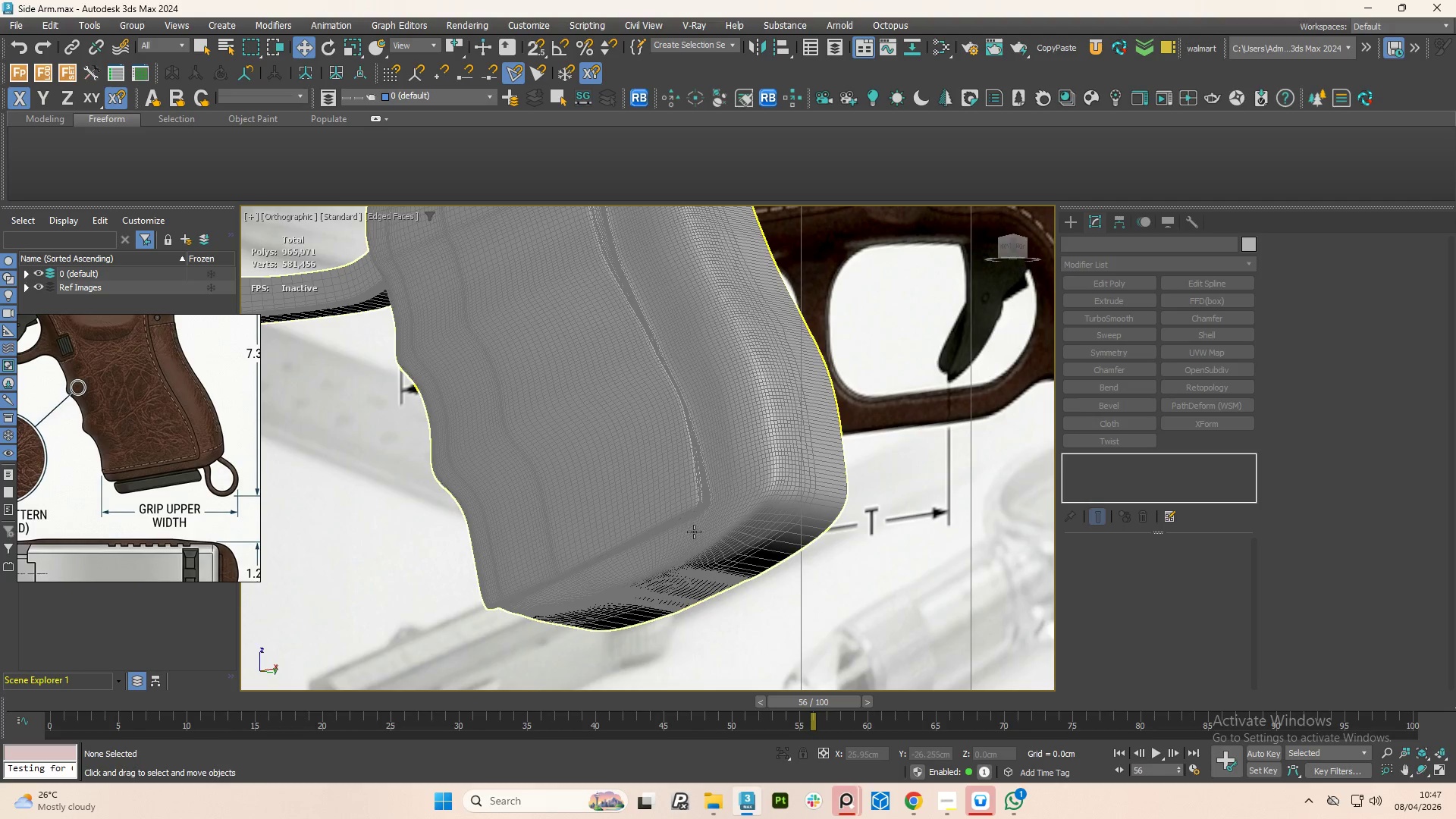 
left_click([694, 532])
 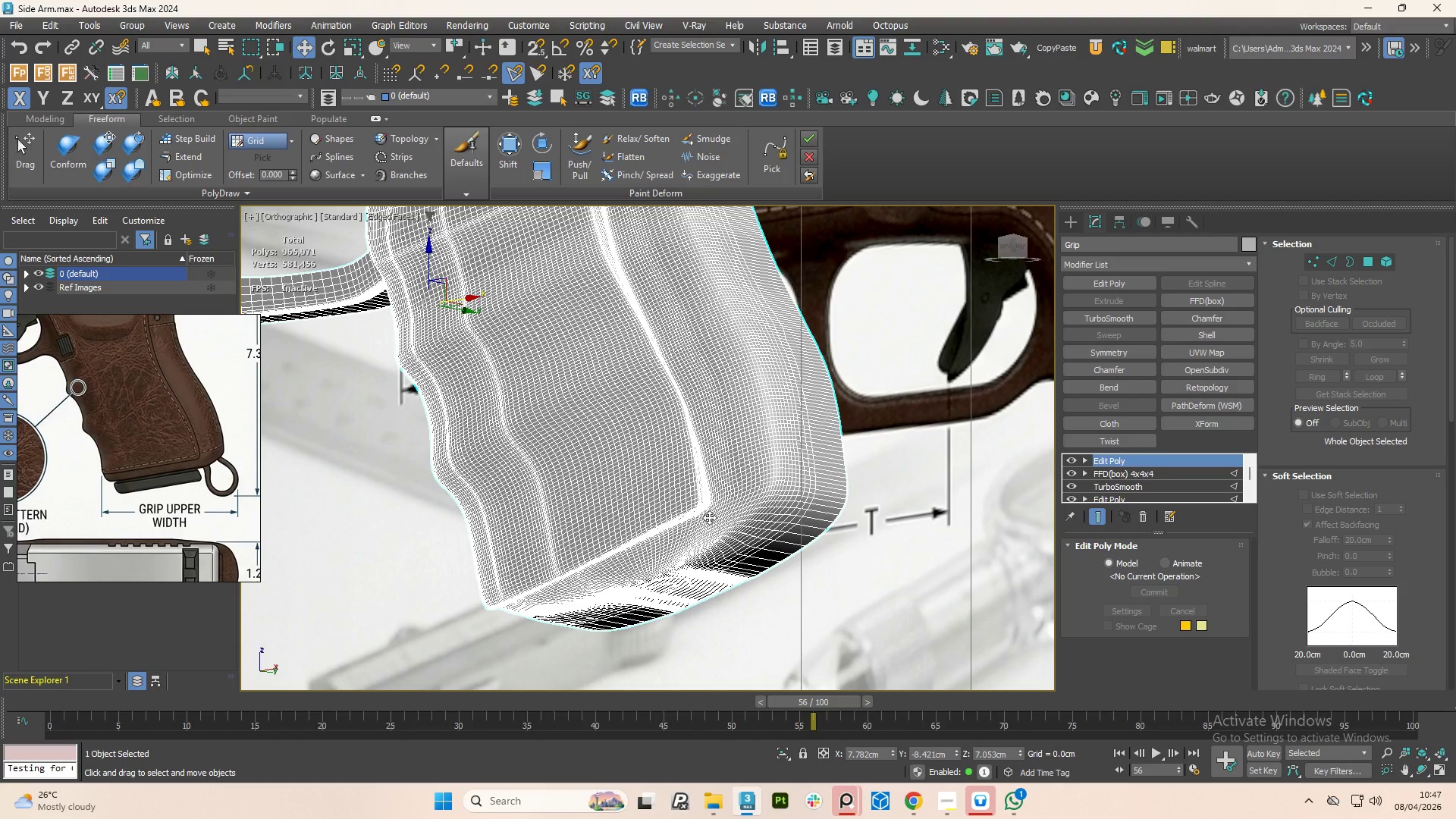 
key(4)
 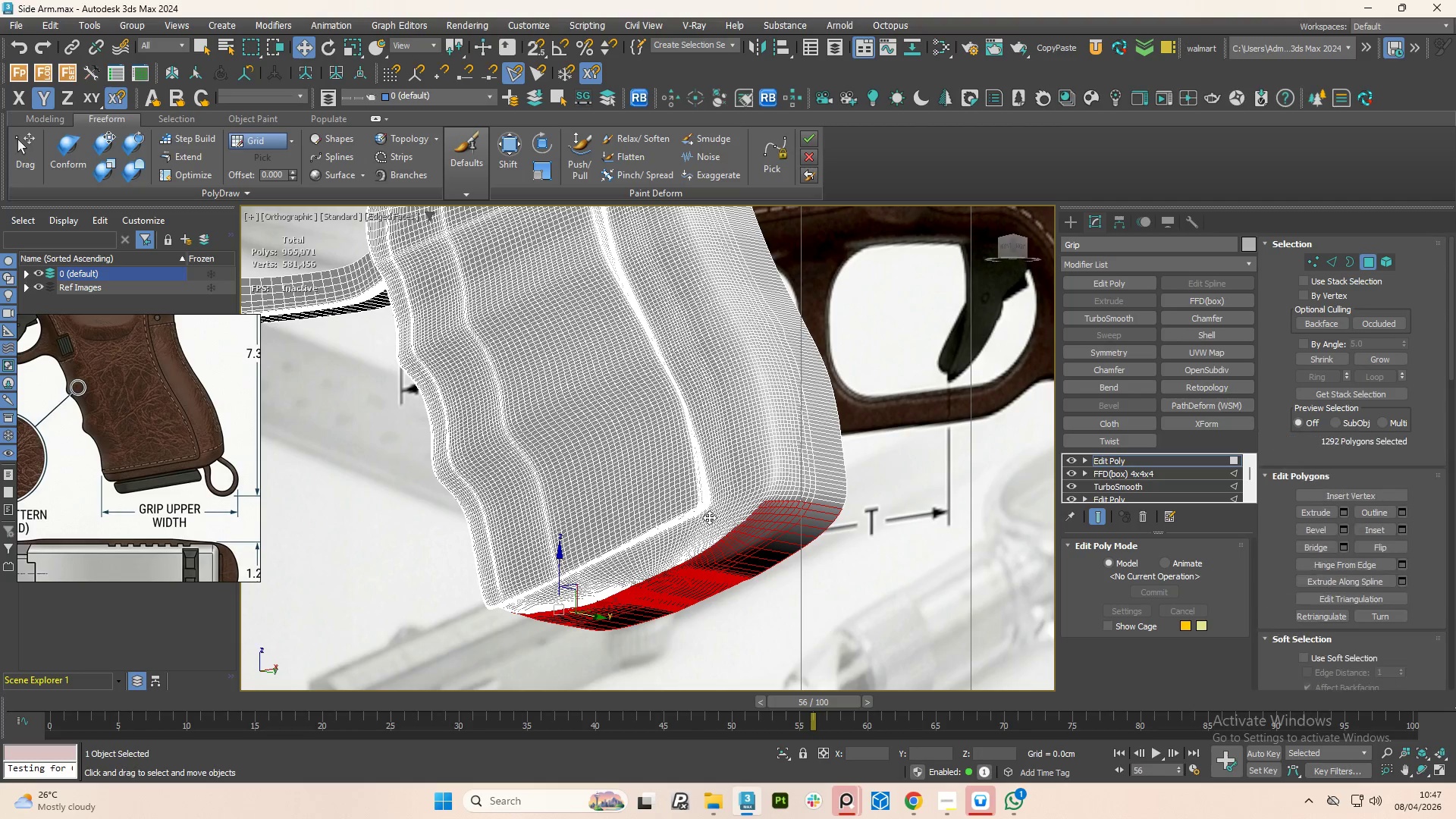 
key(F4)
 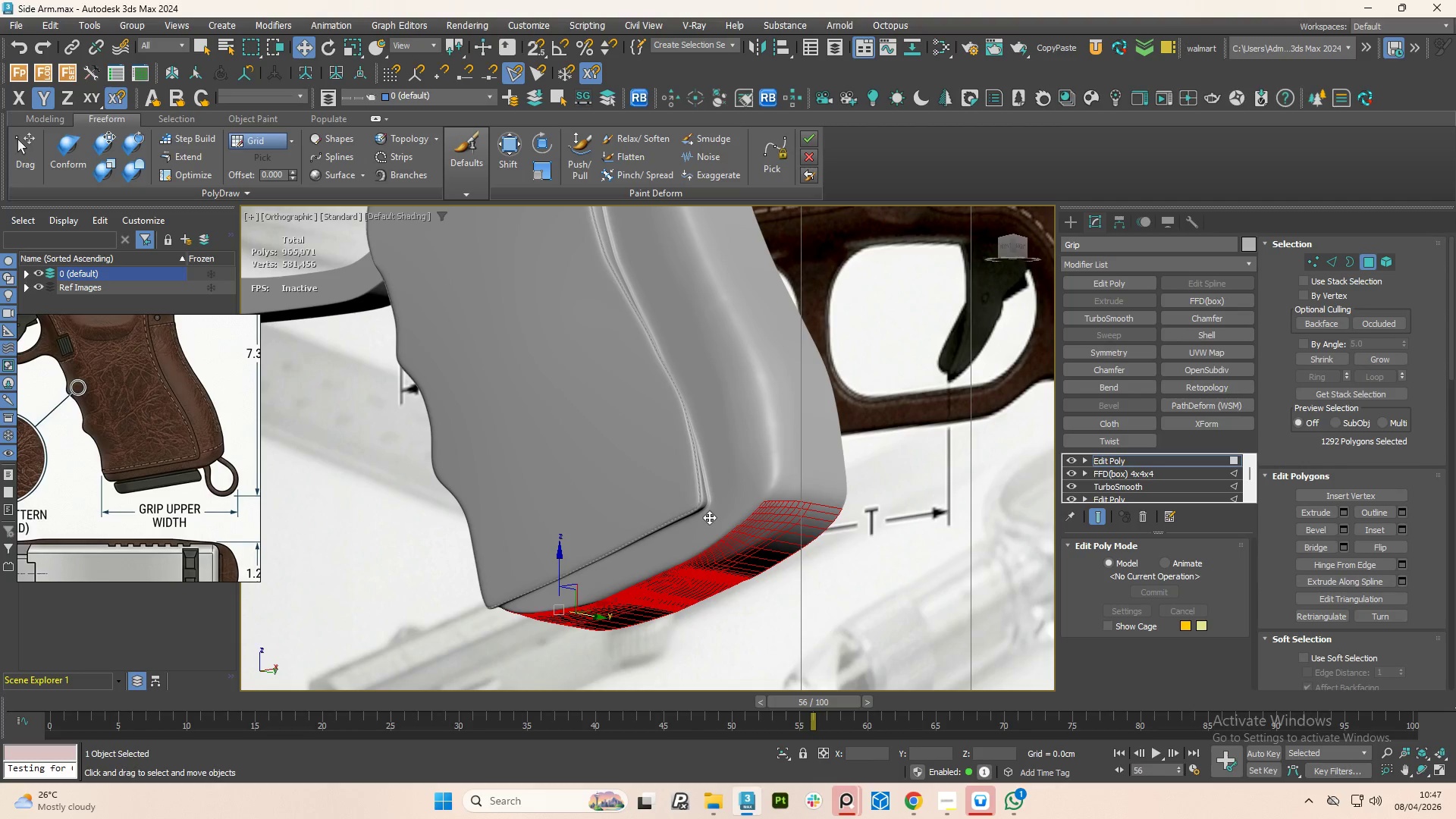 
scroll: coordinate [678, 377], scroll_direction: up, amount: 2.0
 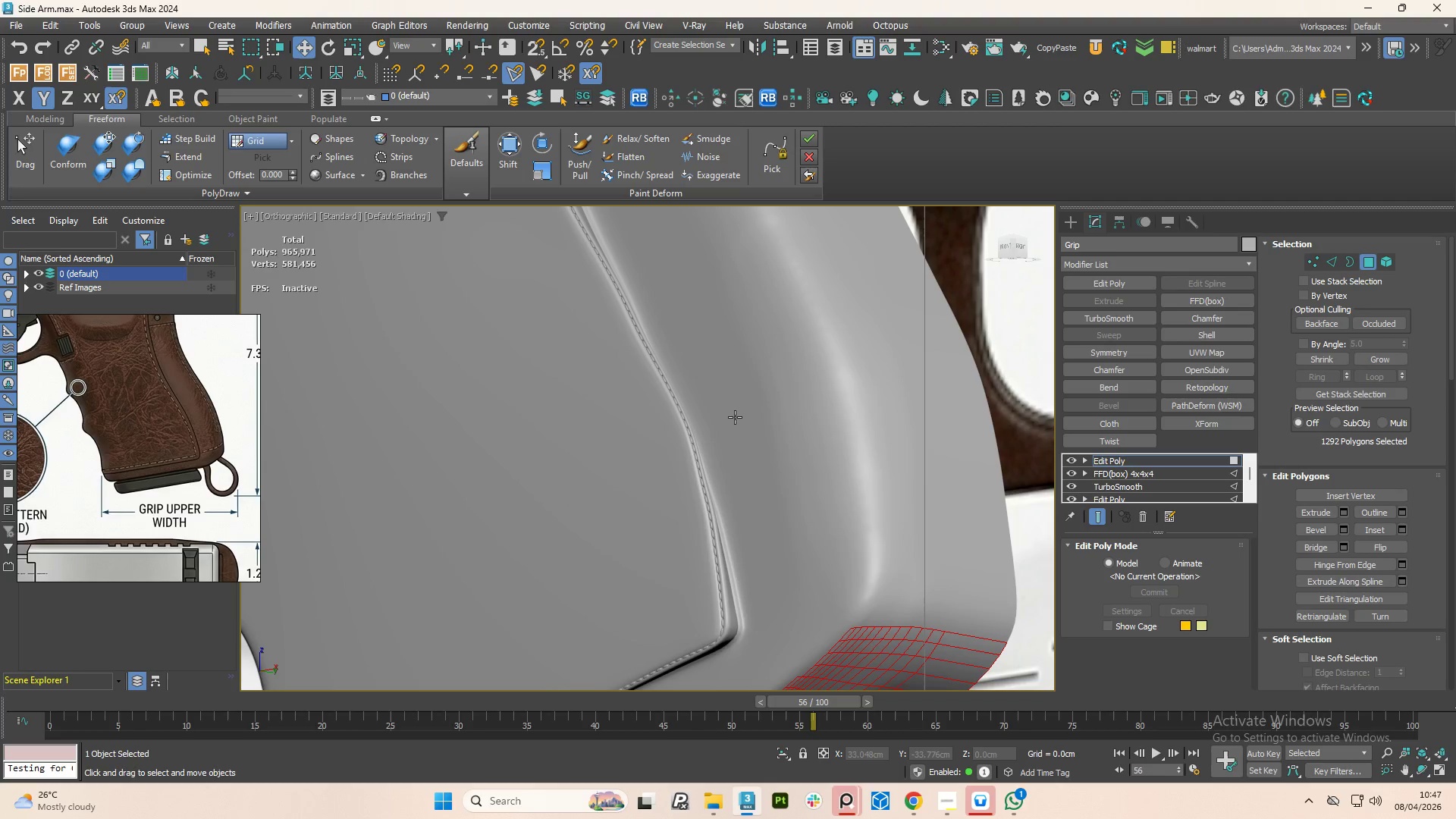 
scroll: coordinate [735, 417], scroll_direction: down, amount: 3.0
 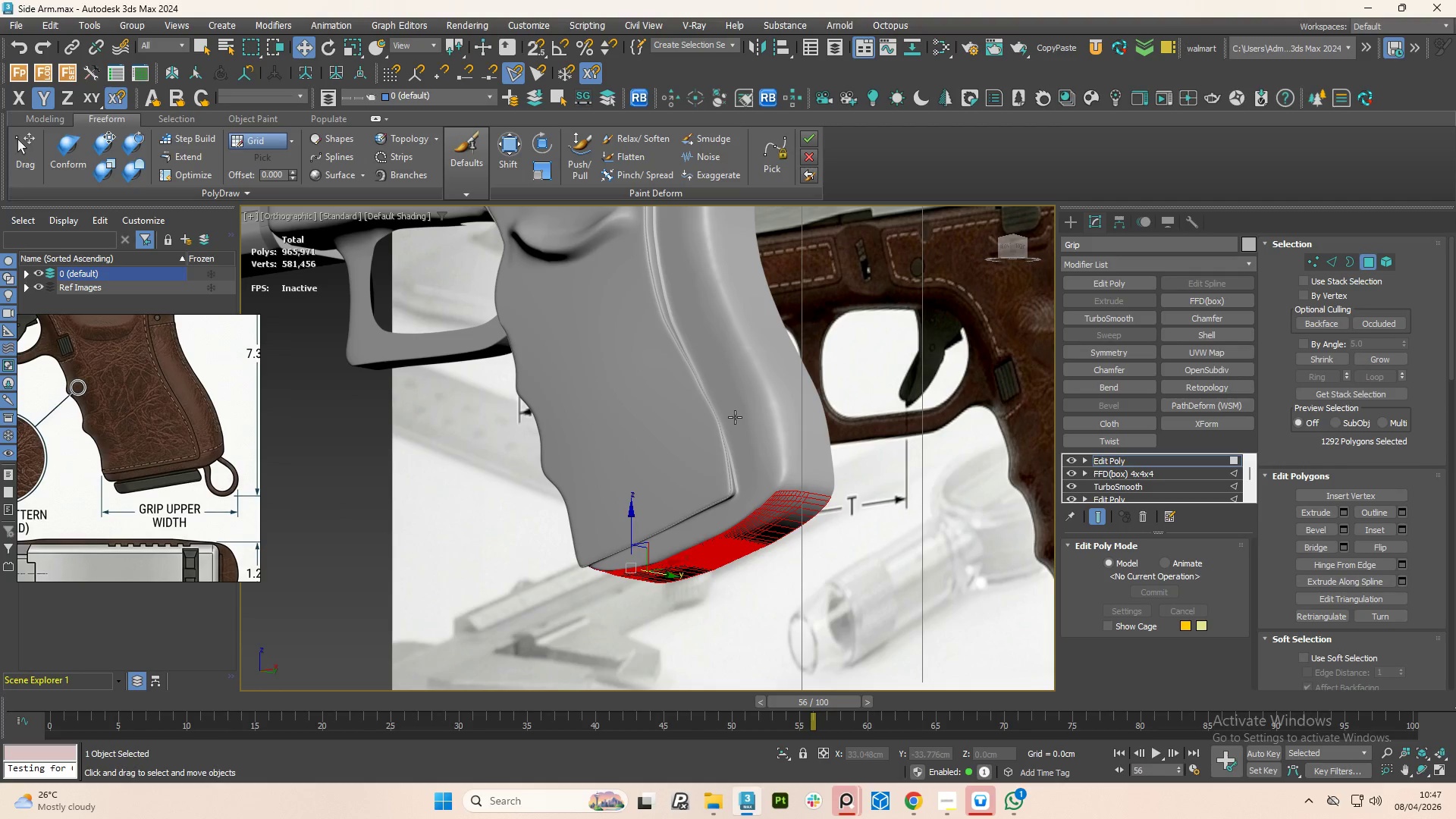 
scroll: coordinate [783, 508], scroll_direction: up, amount: 2.0
 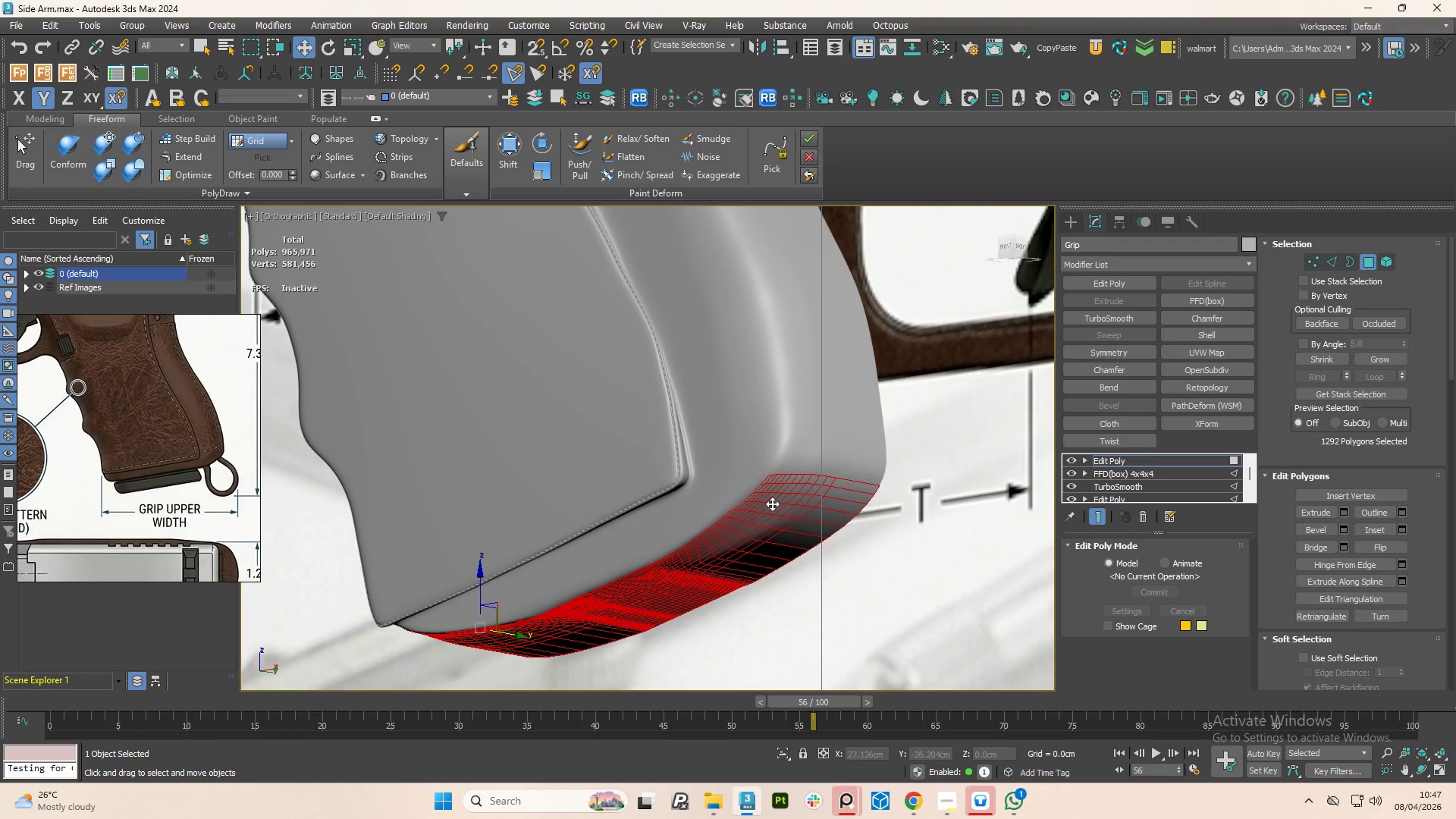 
key(Delete)
 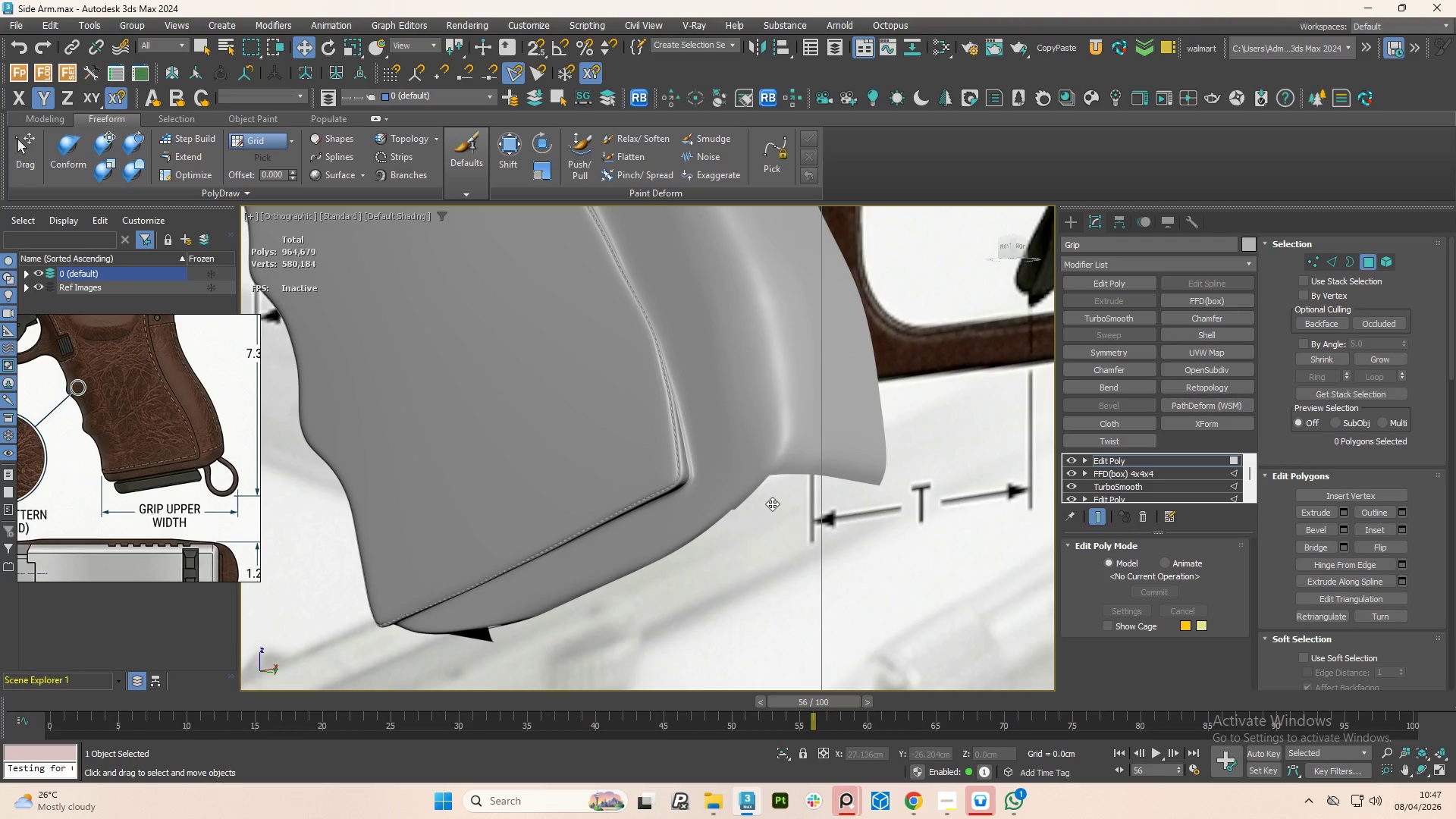 
hold_key(key=Space, duration=0.72)
 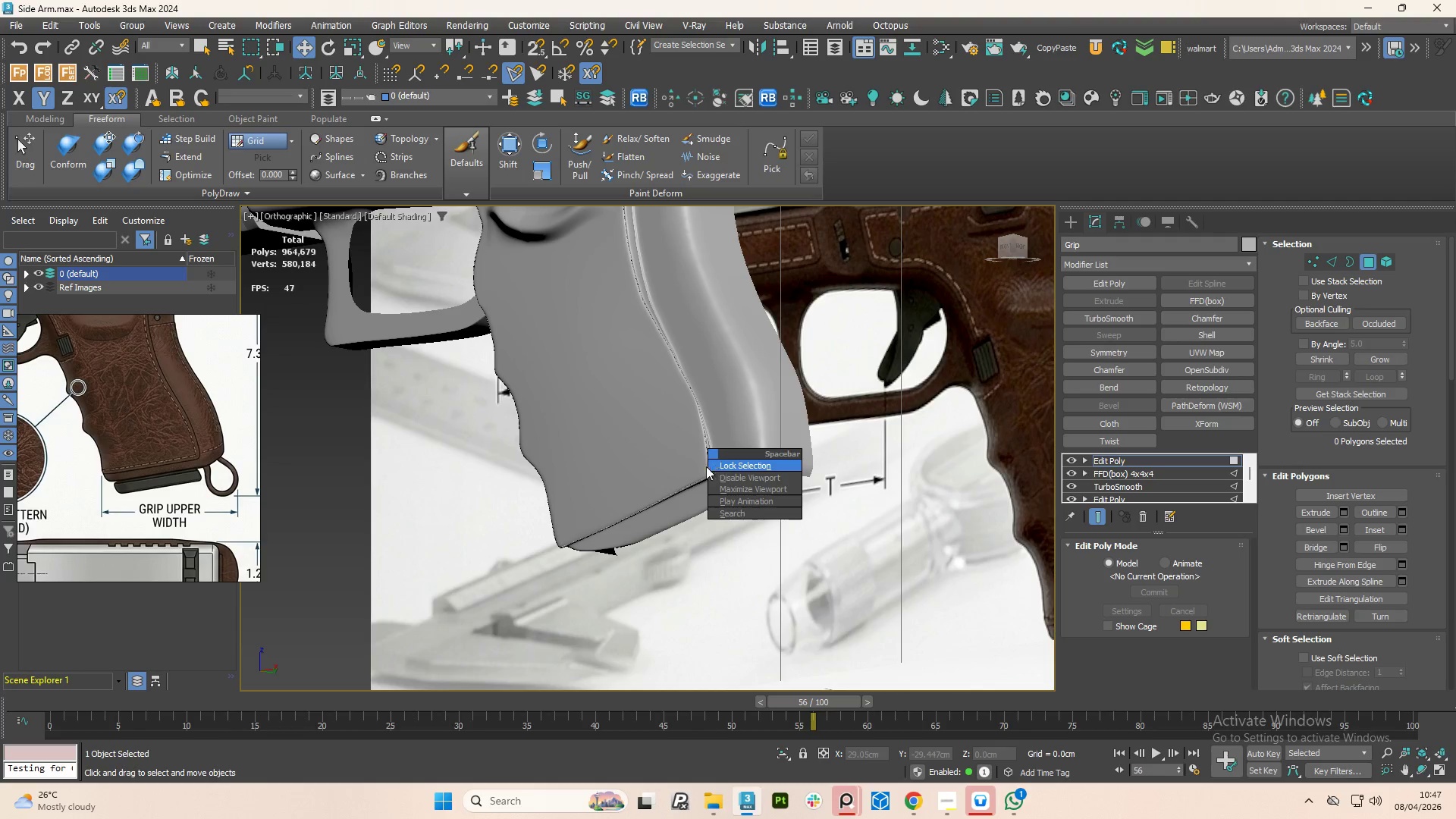 
scroll: coordinate [735, 522], scroll_direction: down, amount: 2.0
 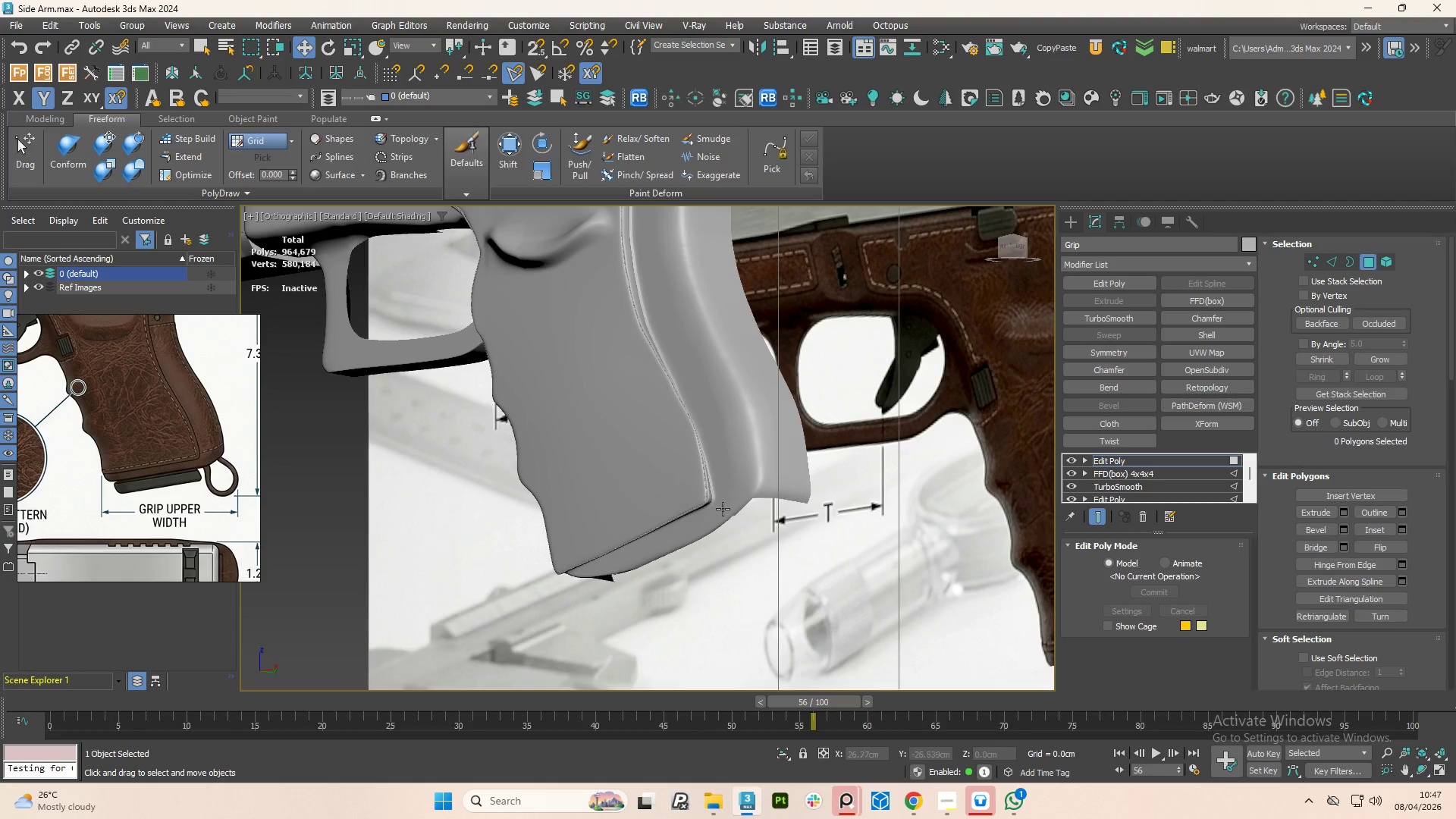 
key(Alt+AltLeft)
 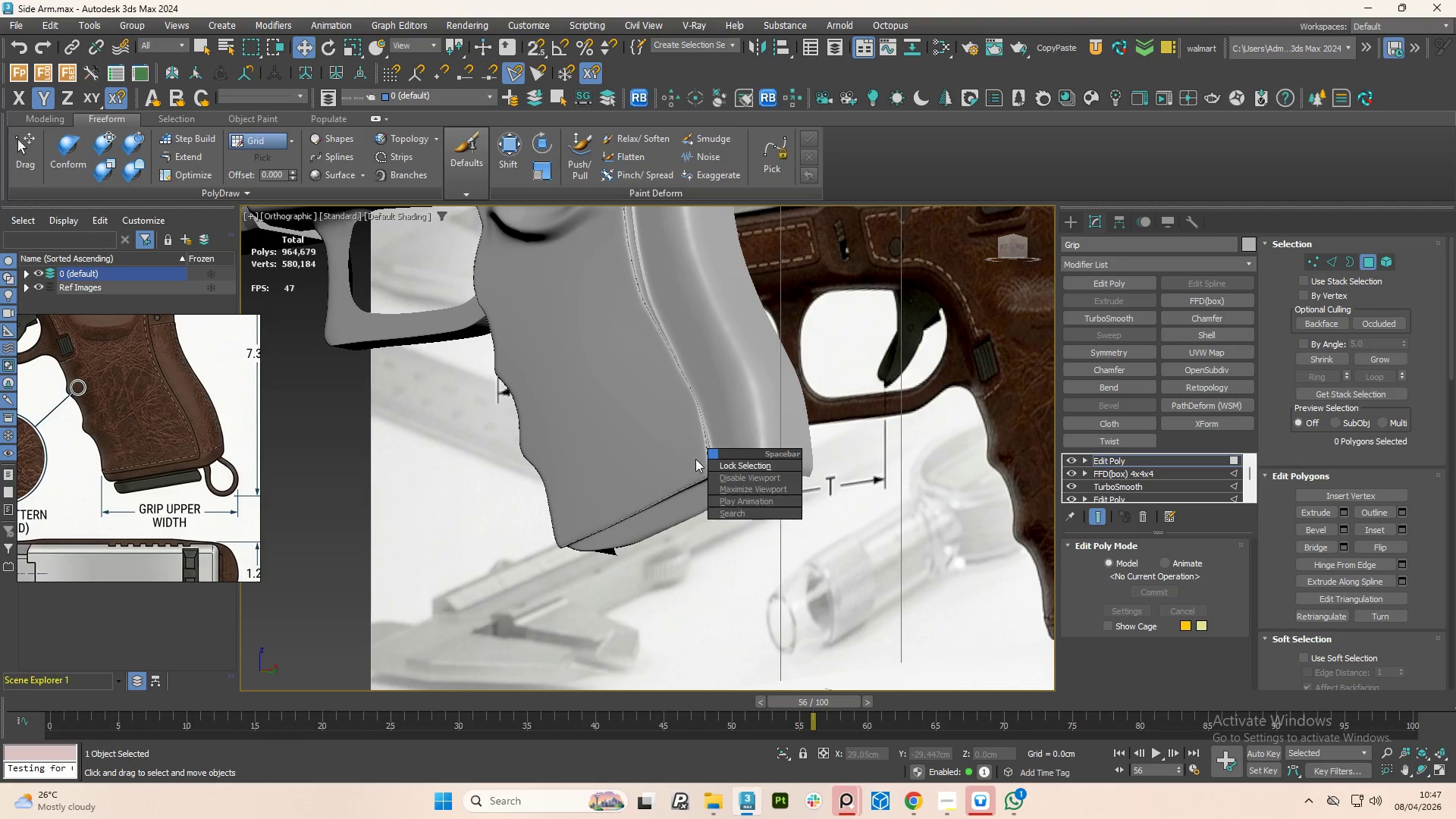 
right_click([695, 459])
 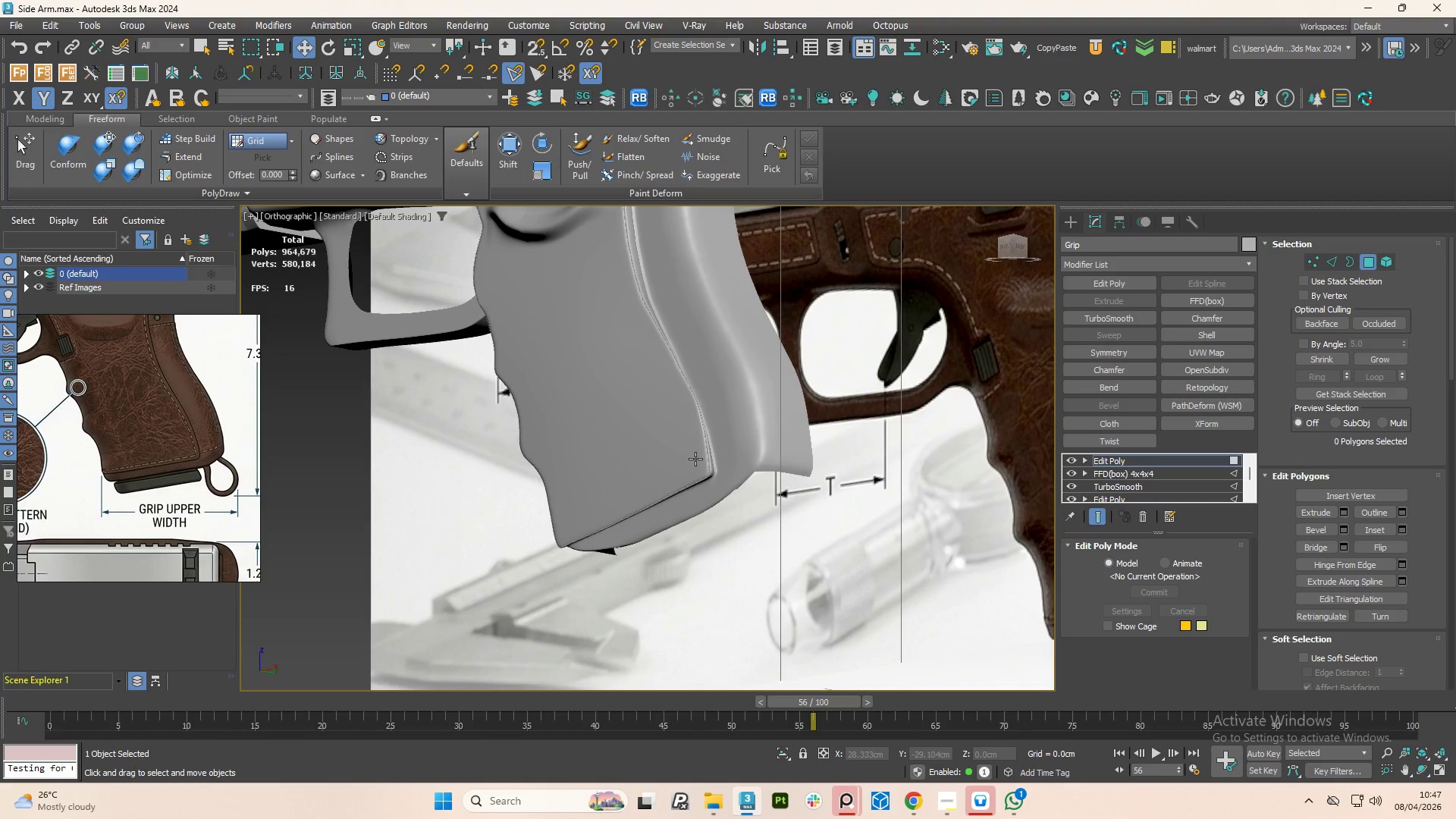 
hold_key(key=AltLeft, duration=1.49)
 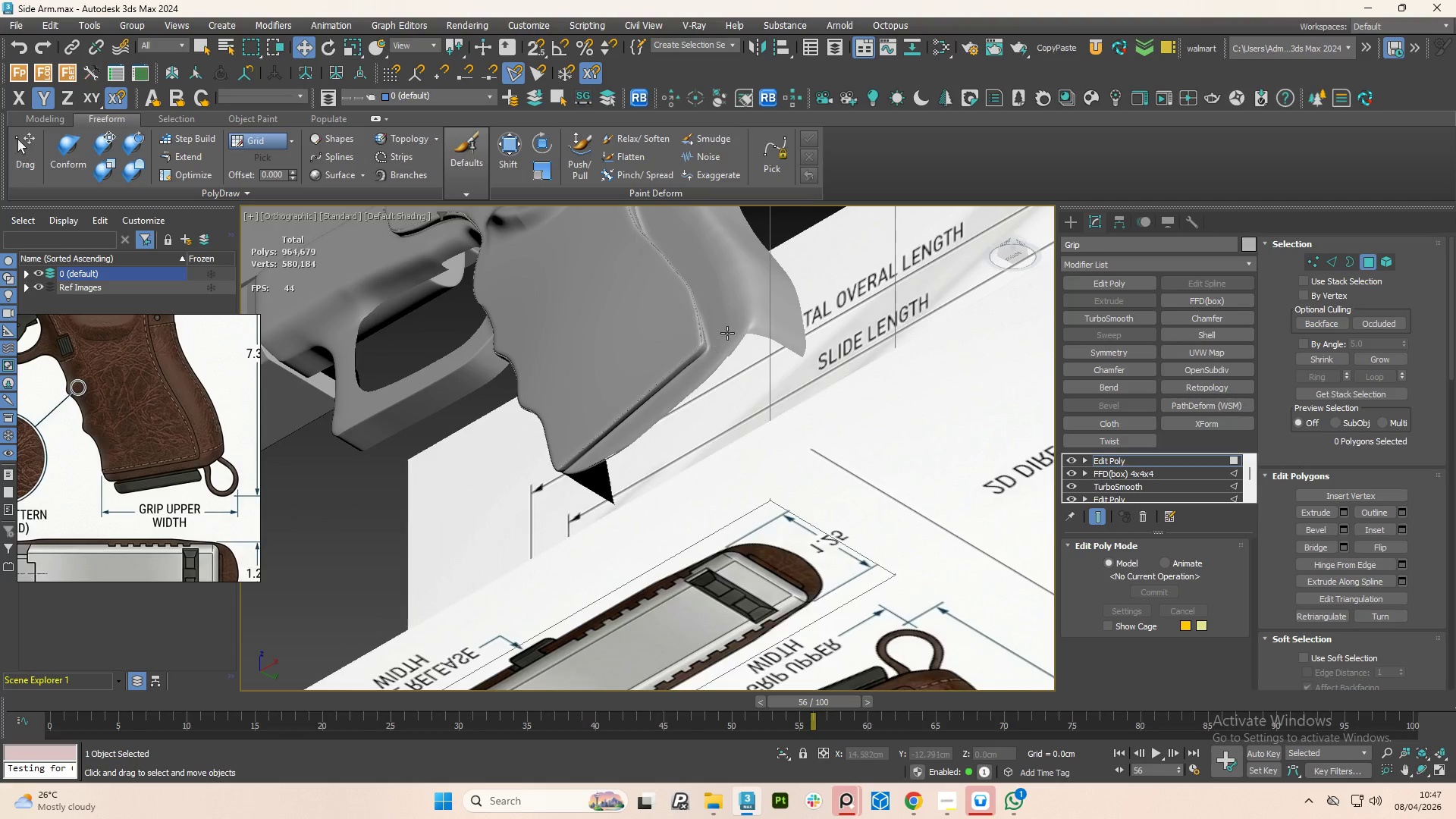 
scroll: coordinate [735, 356], scroll_direction: up, amount: 5.0
 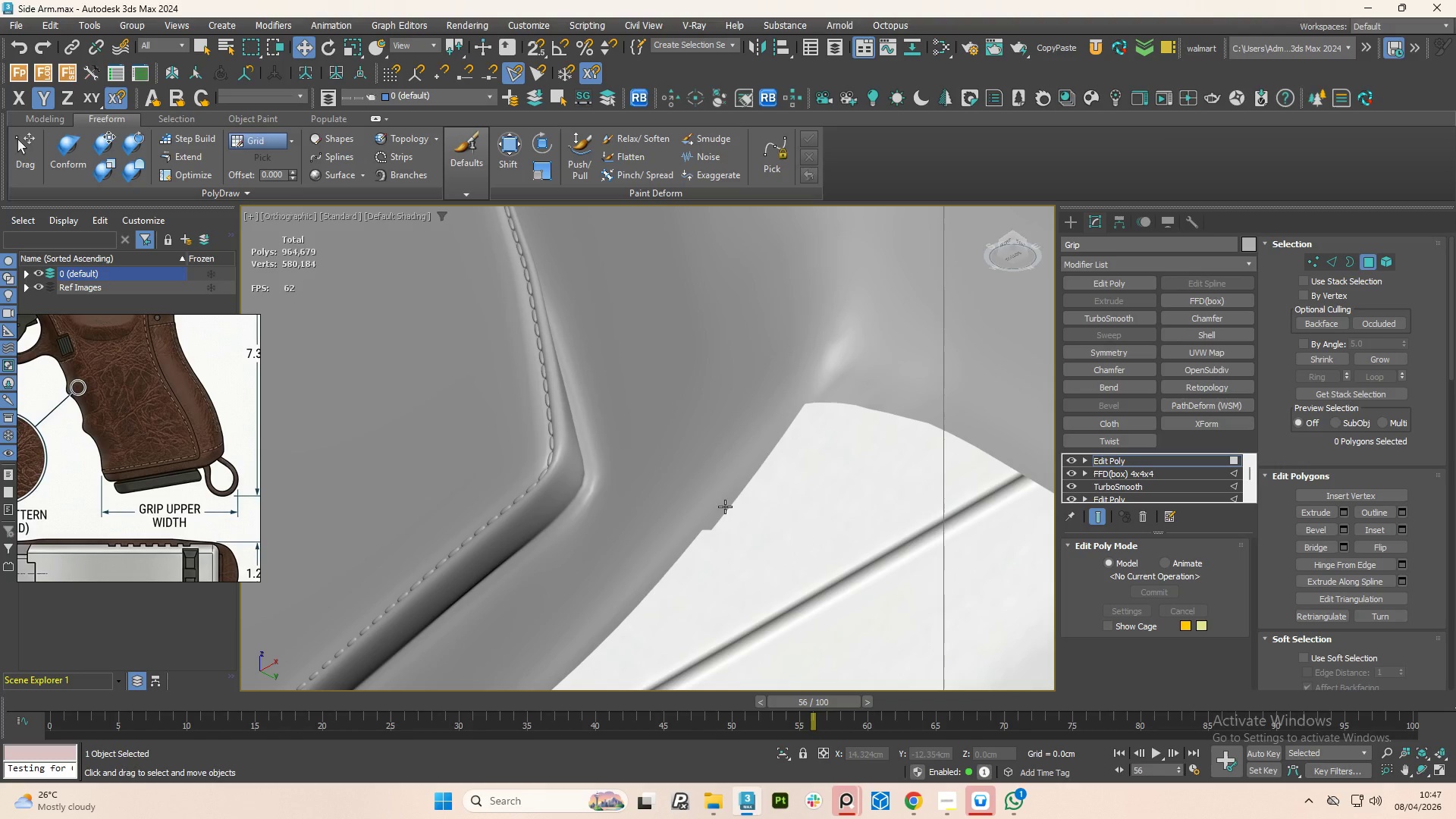 
key(F4)
 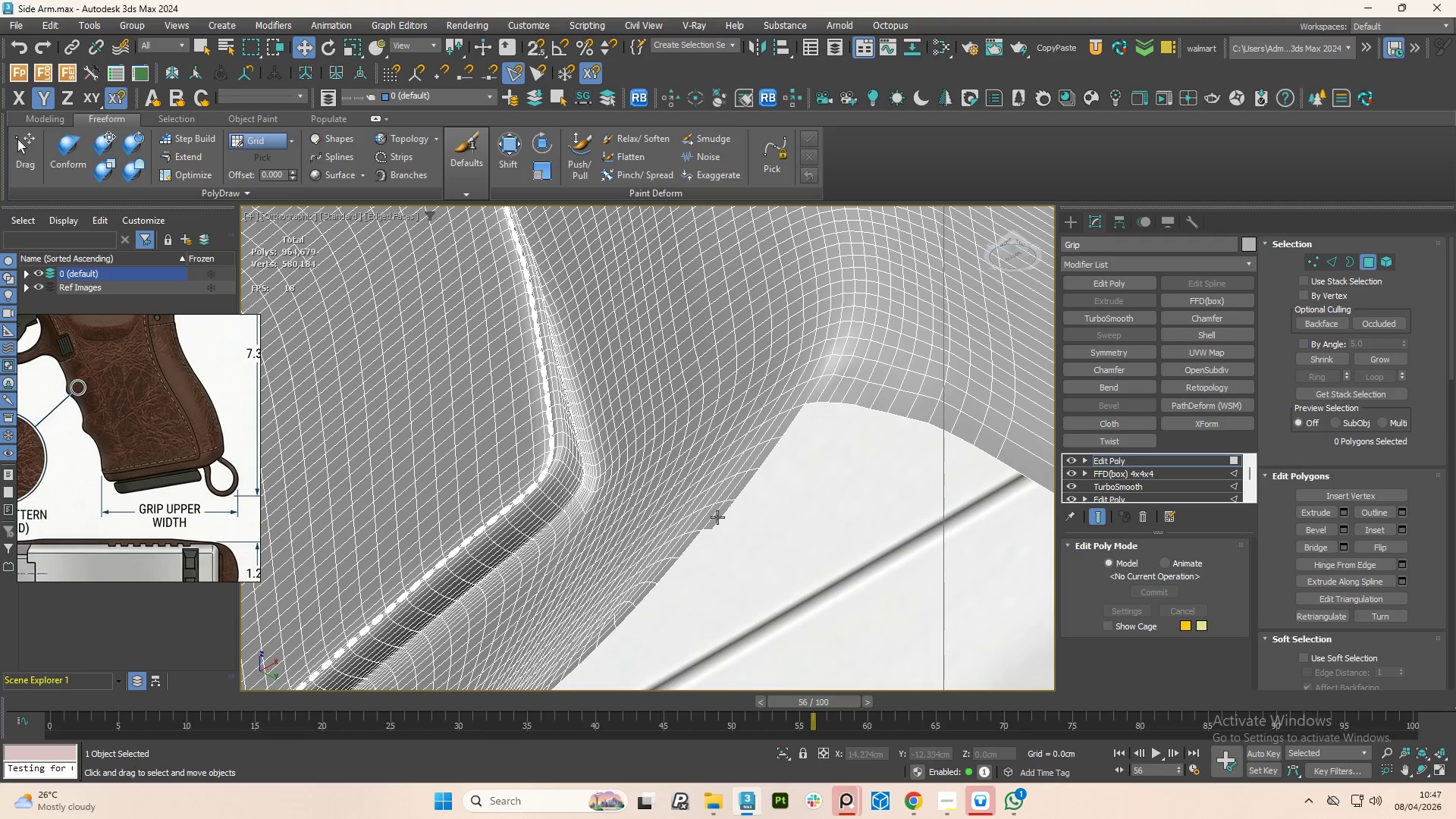 
scroll: coordinate [717, 518], scroll_direction: up, amount: 1.0
 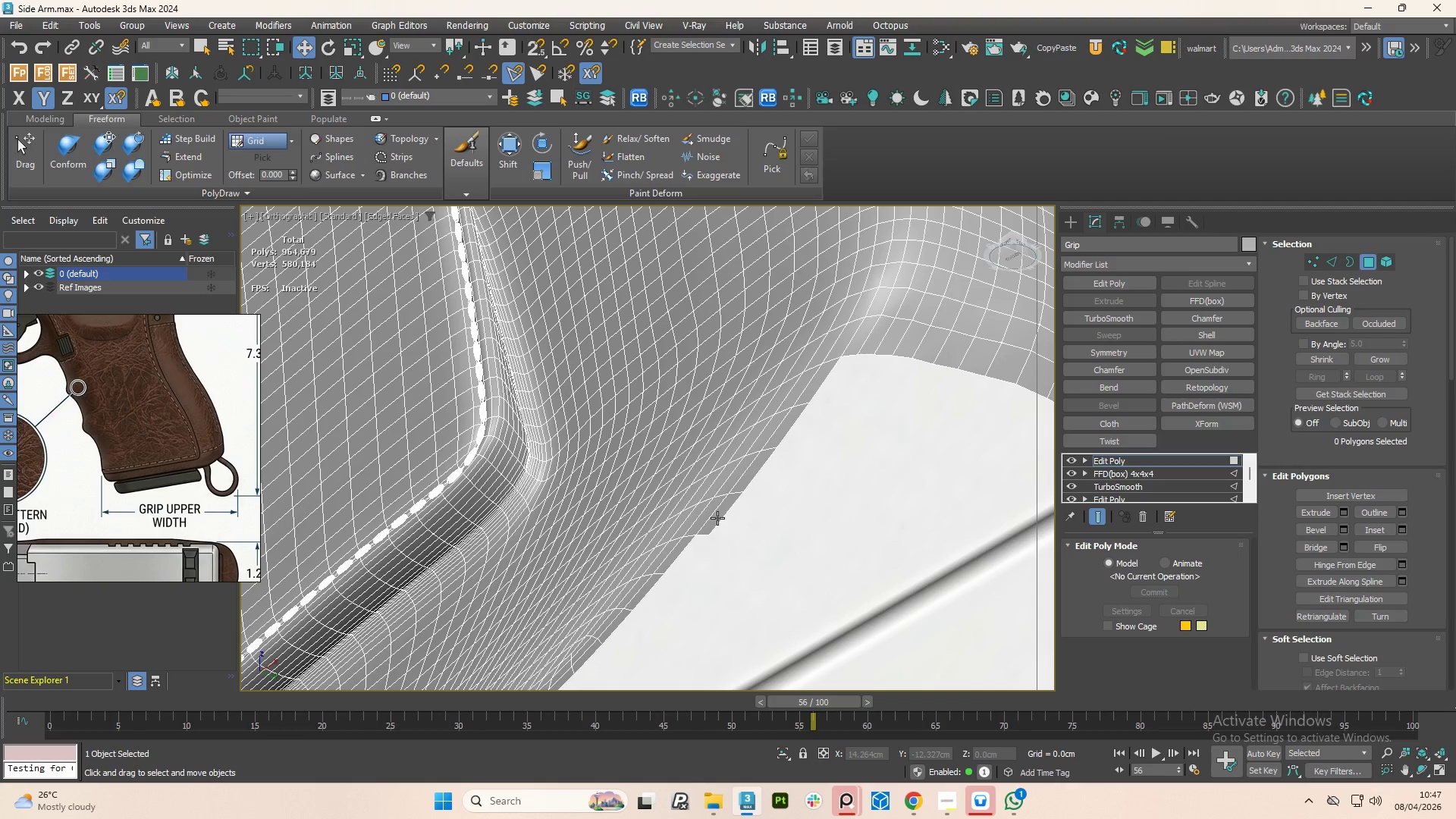 
left_click([717, 518])
 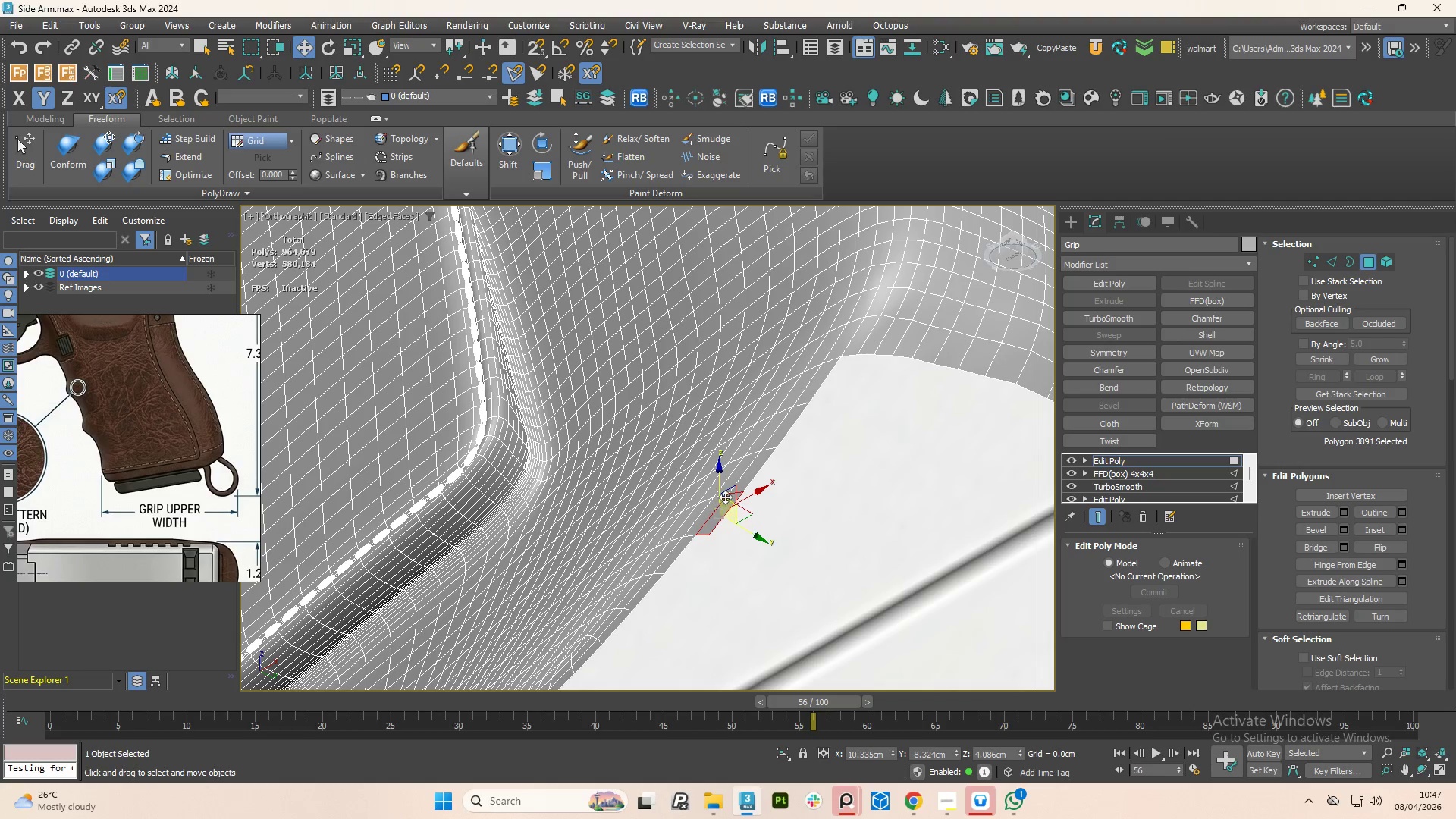 
hold_key(key=ControlLeft, duration=1.5)
left_click([747, 479])
 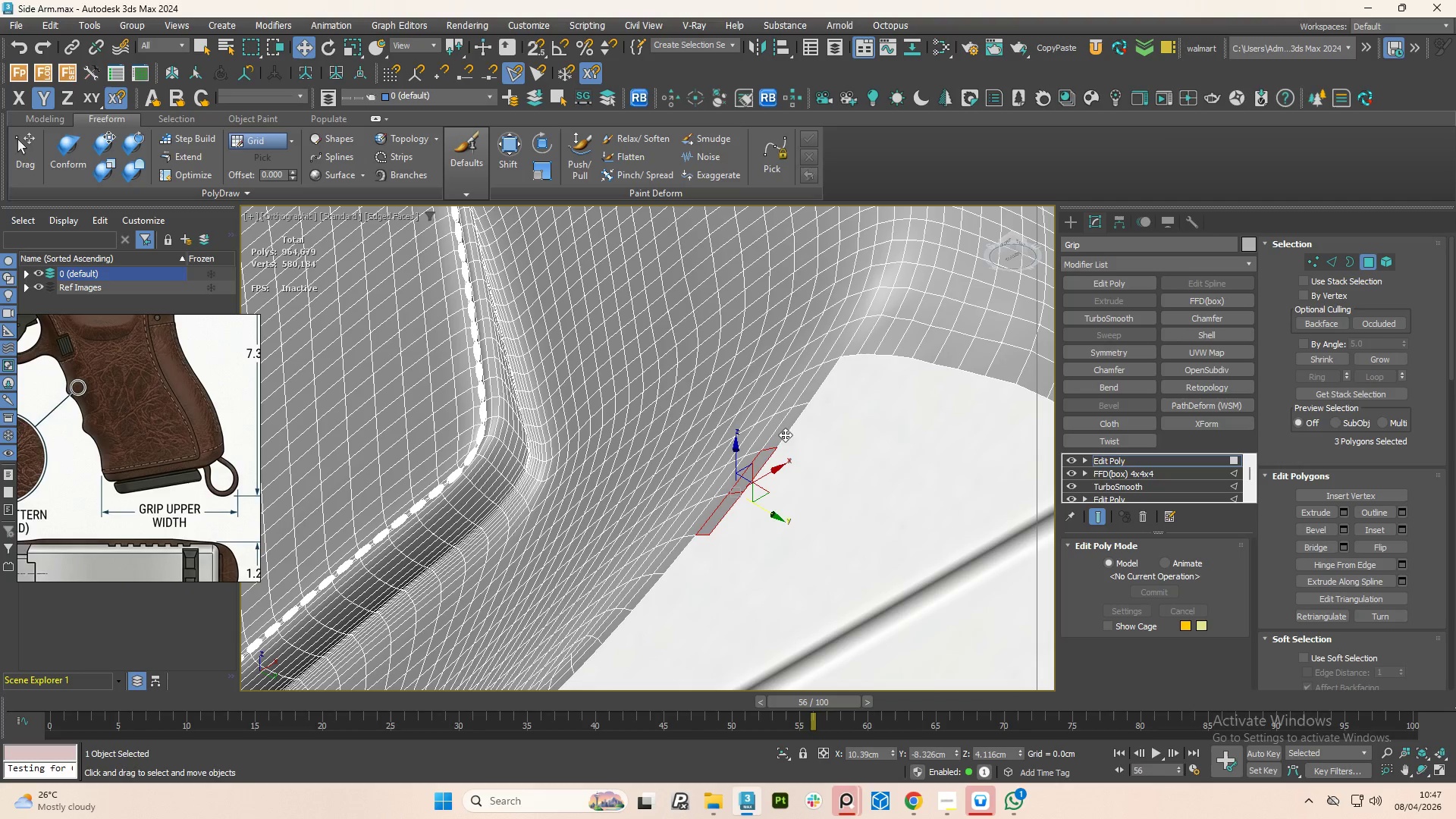 
hold_key(key=ControlLeft, duration=1.52)
left_click([806, 393])
 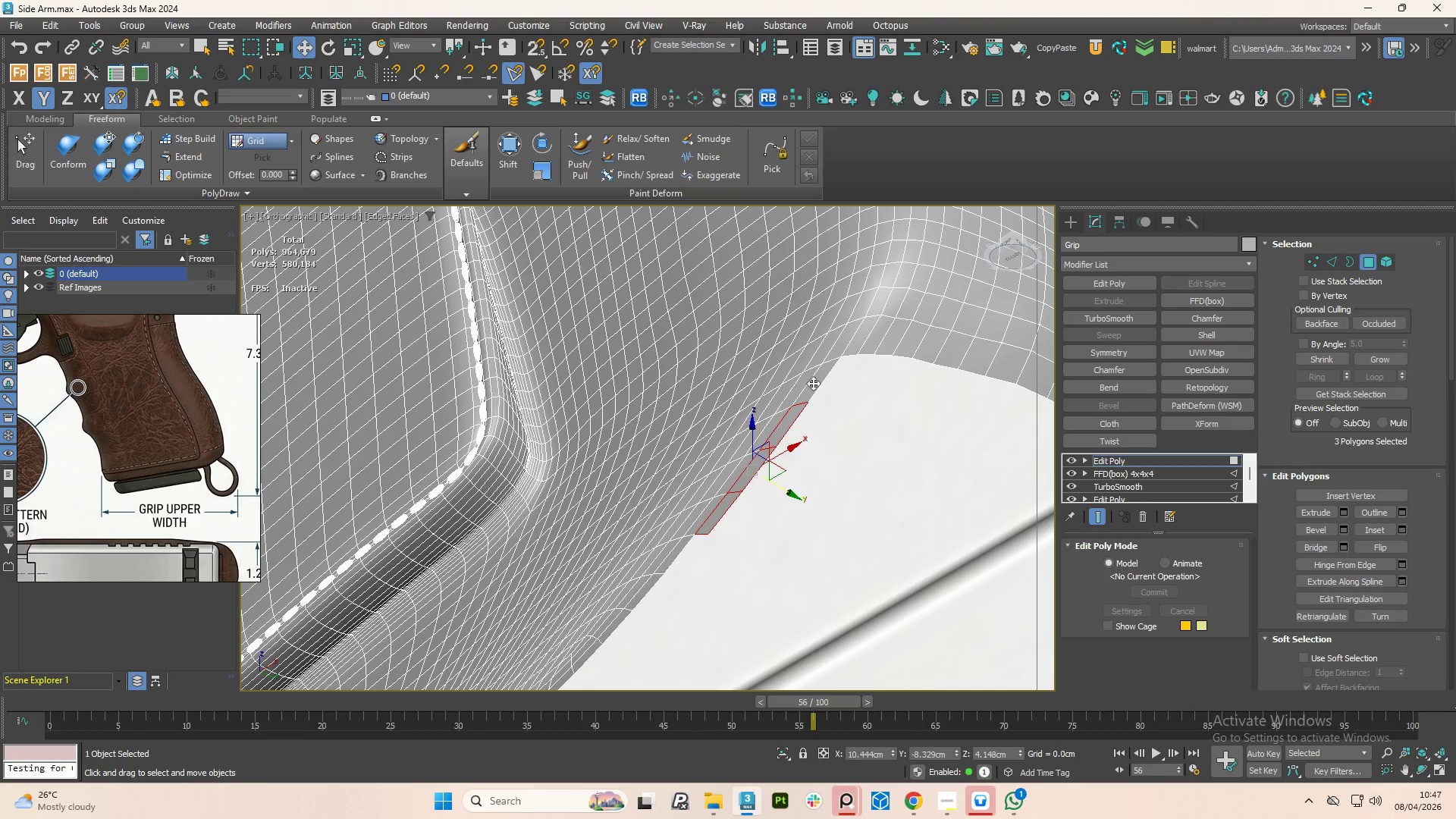 
hold_key(key=ControlLeft, duration=0.59)
left_click([814, 383])
 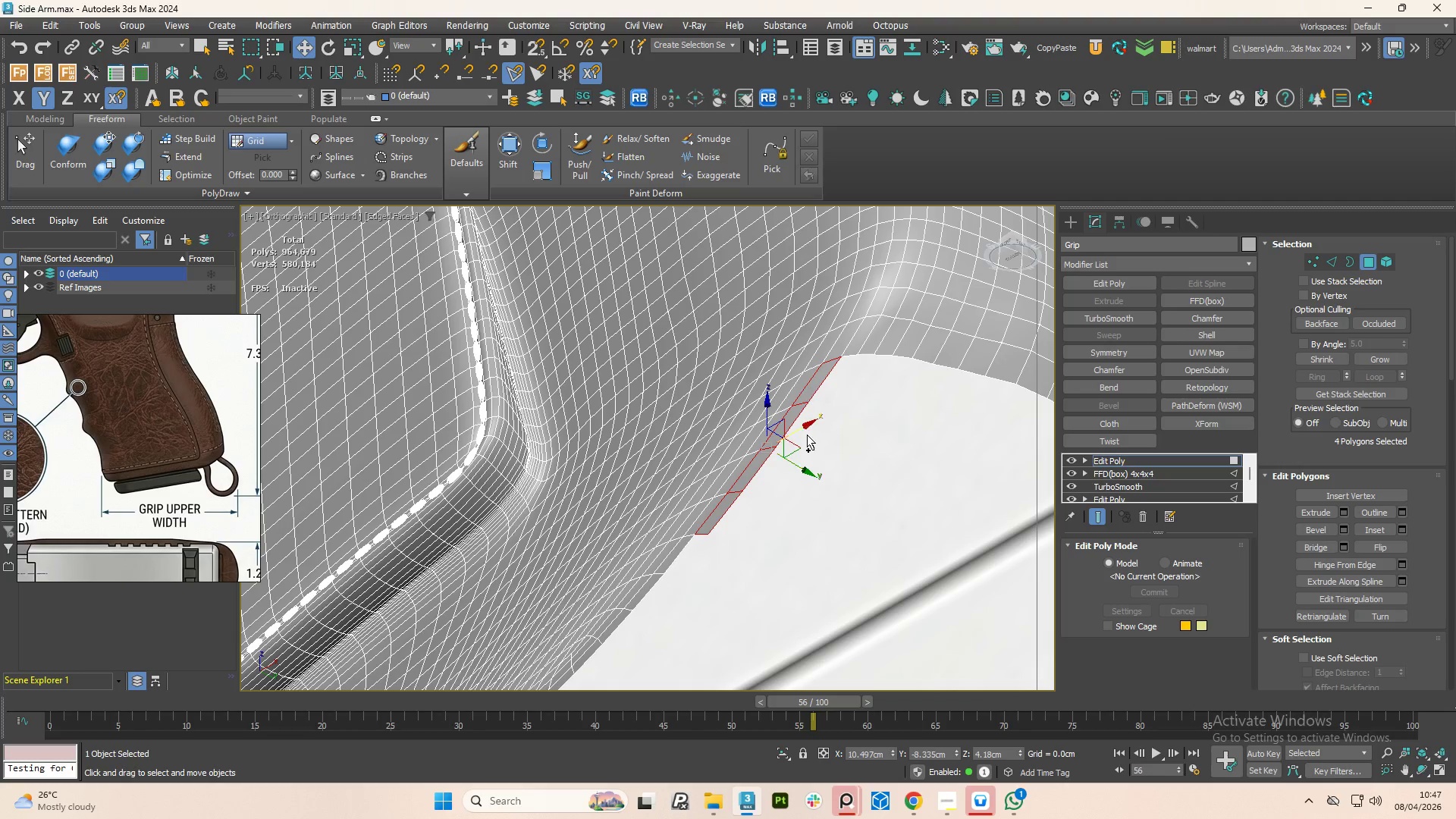 
hold_key(key=ControlLeft, duration=22.47)
 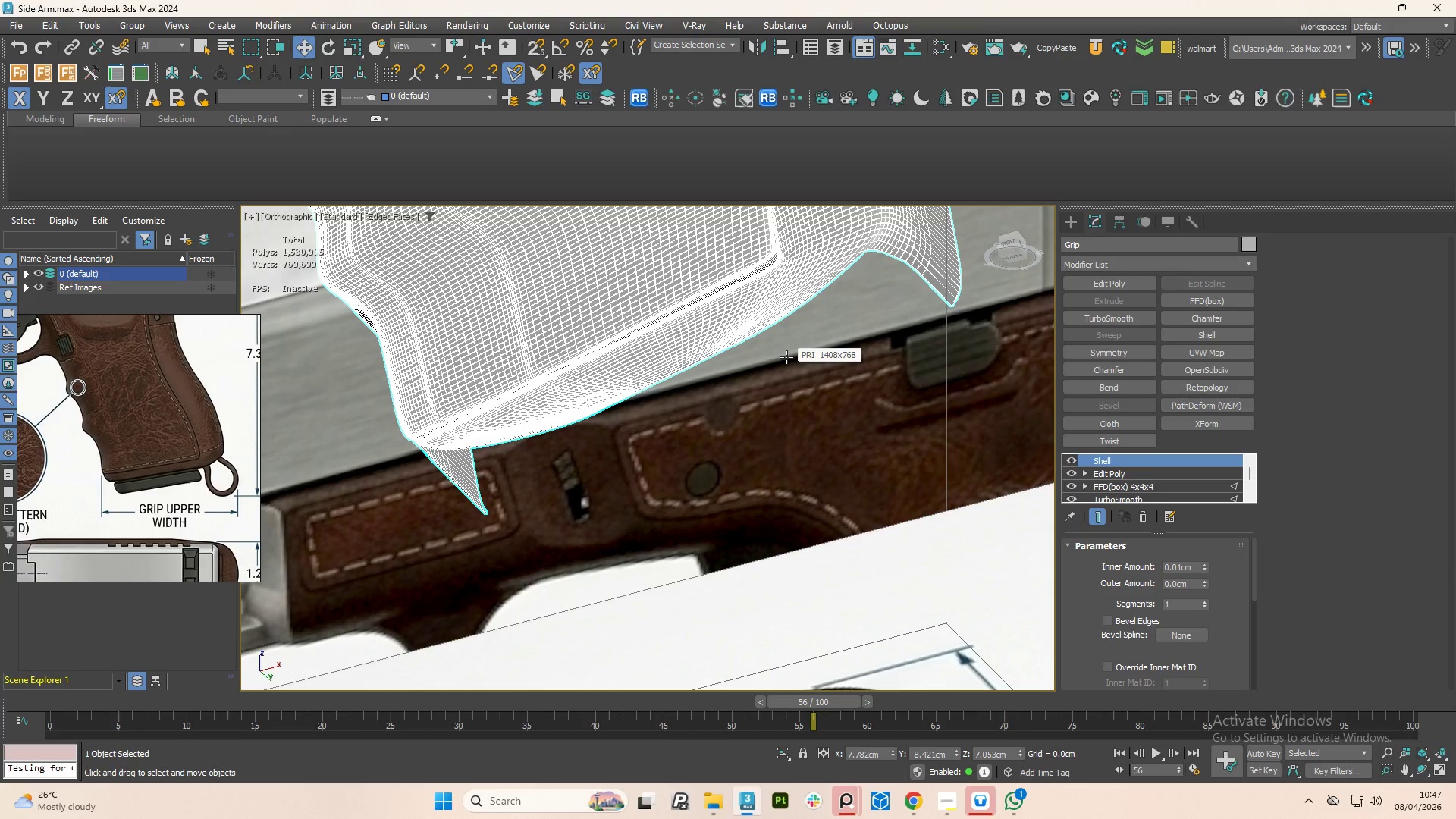 
key(Delete)
 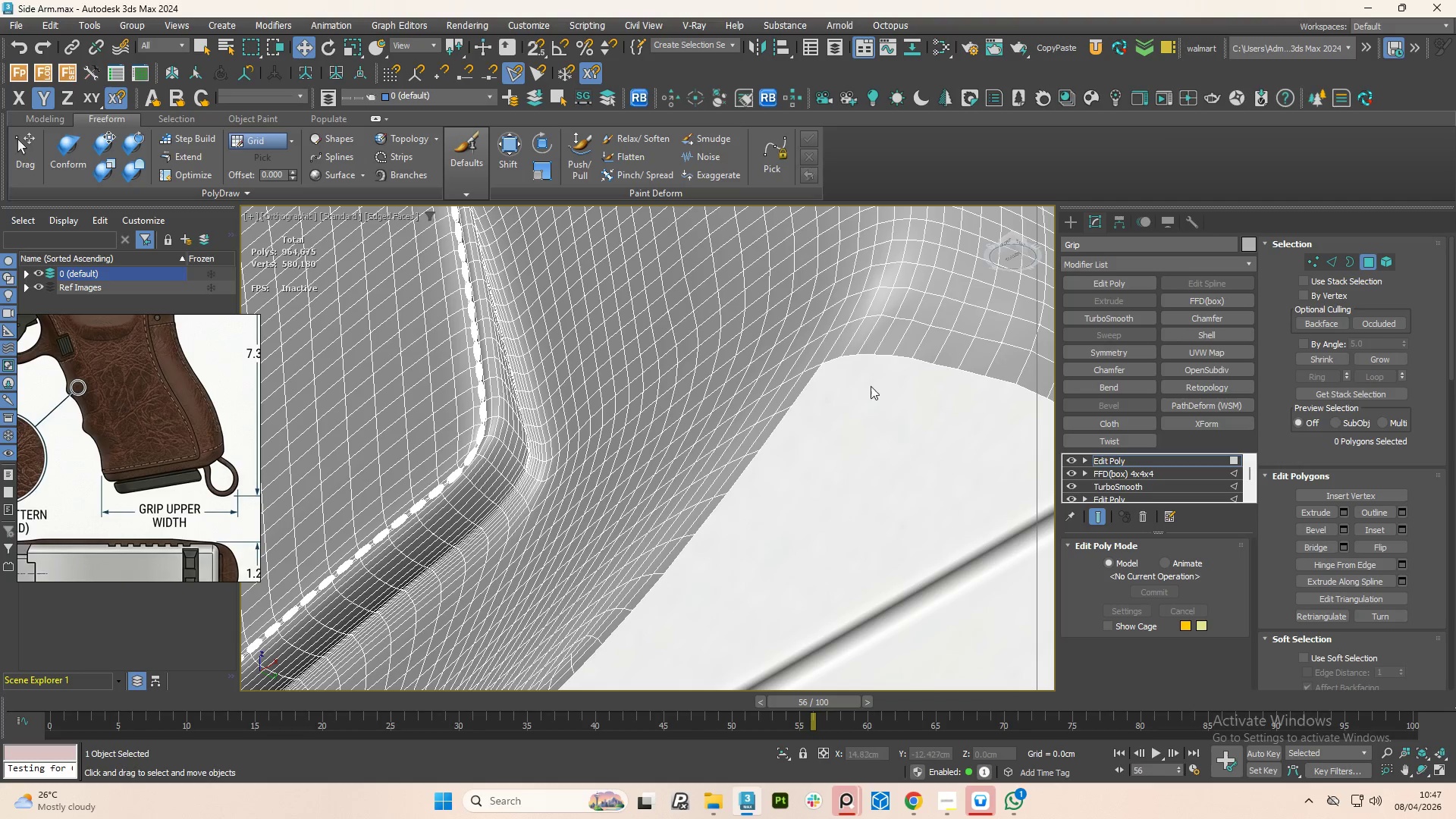 
scroll: coordinate [884, 315], scroll_direction: down, amount: 5.0
 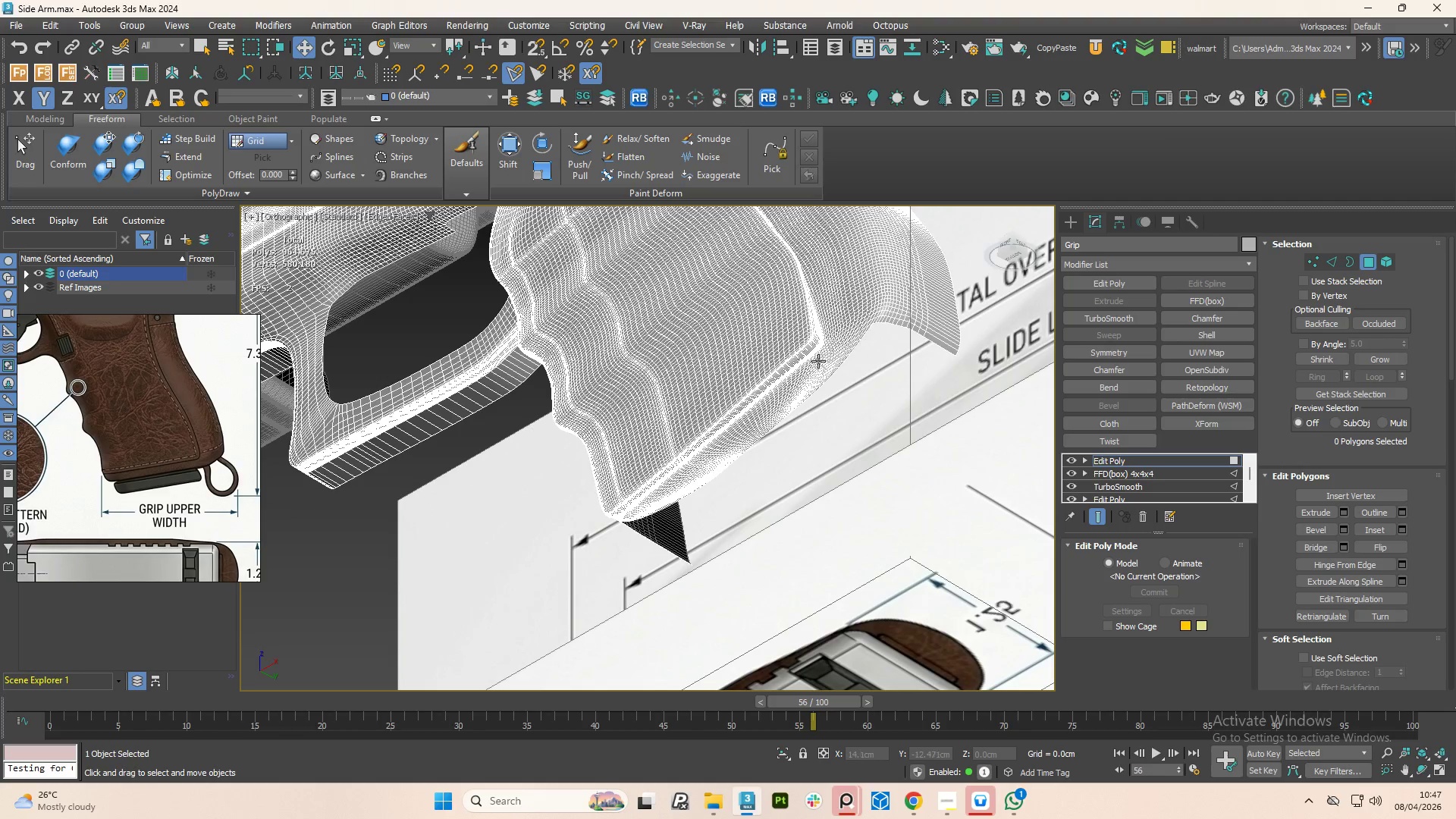 
hold_key(key=AltLeft, duration=1.02)
 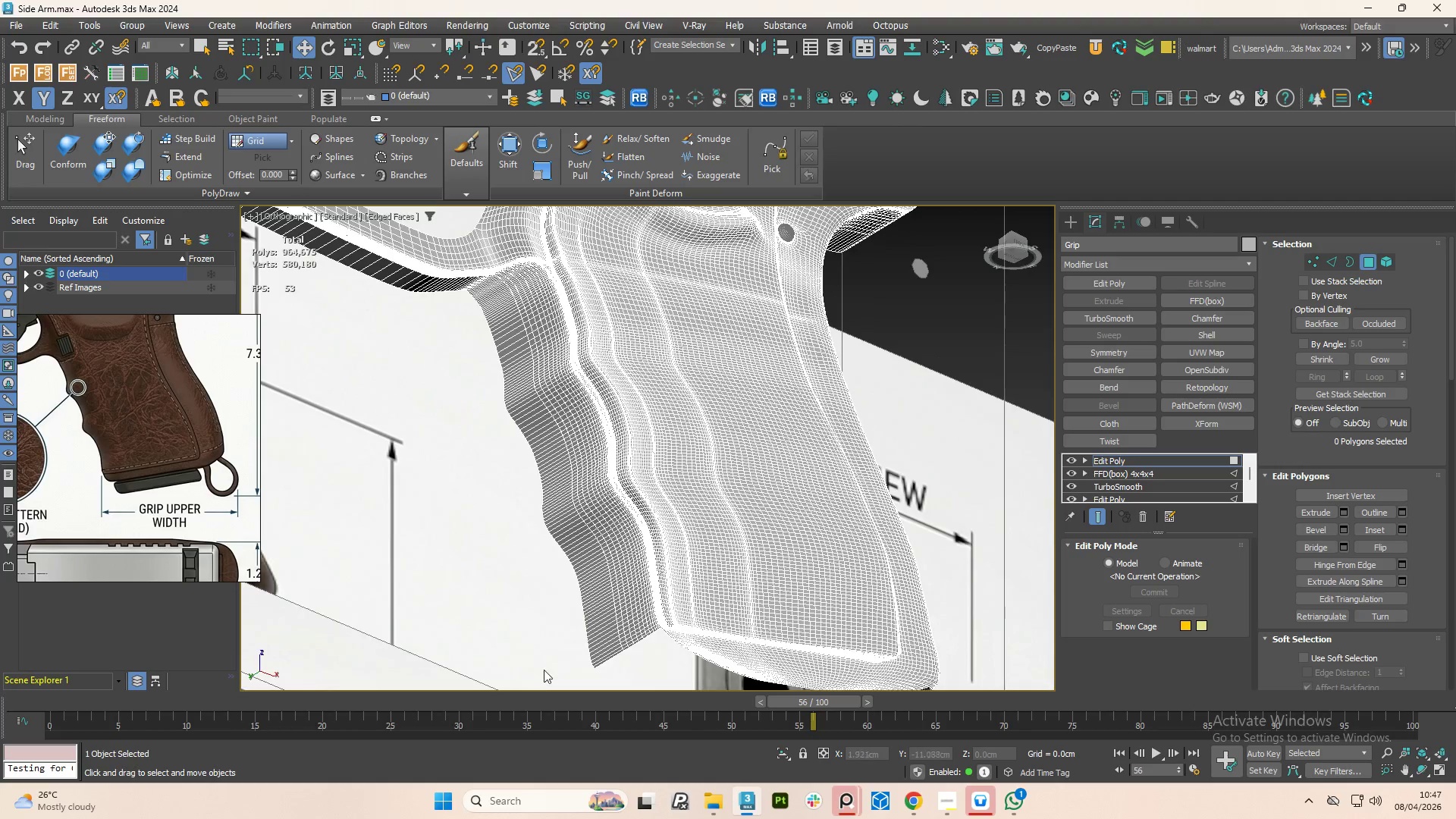 
scroll: coordinate [610, 381], scroll_direction: up, amount: 8.0
 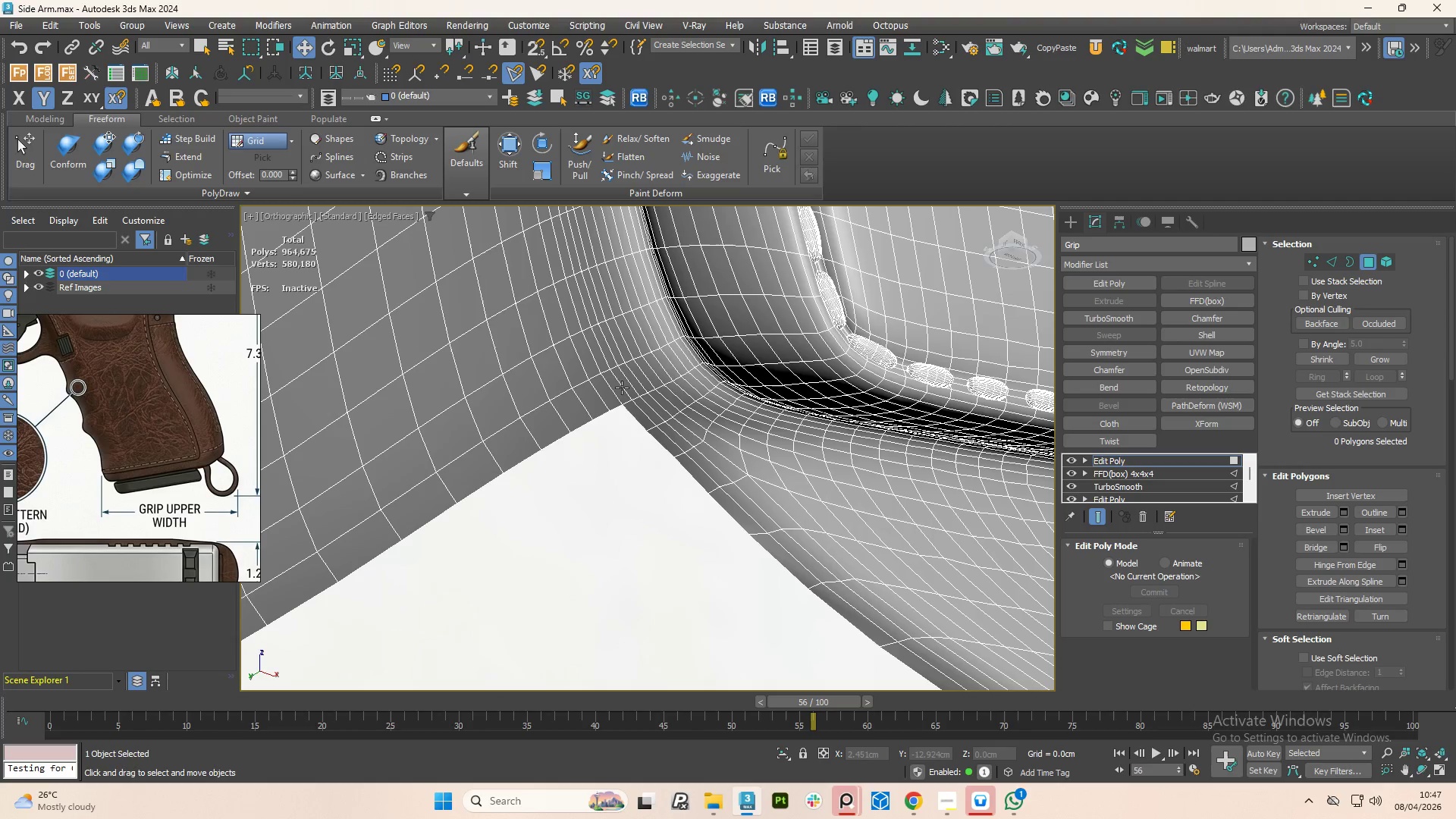 
scroll: coordinate [633, 413], scroll_direction: down, amount: 9.0
 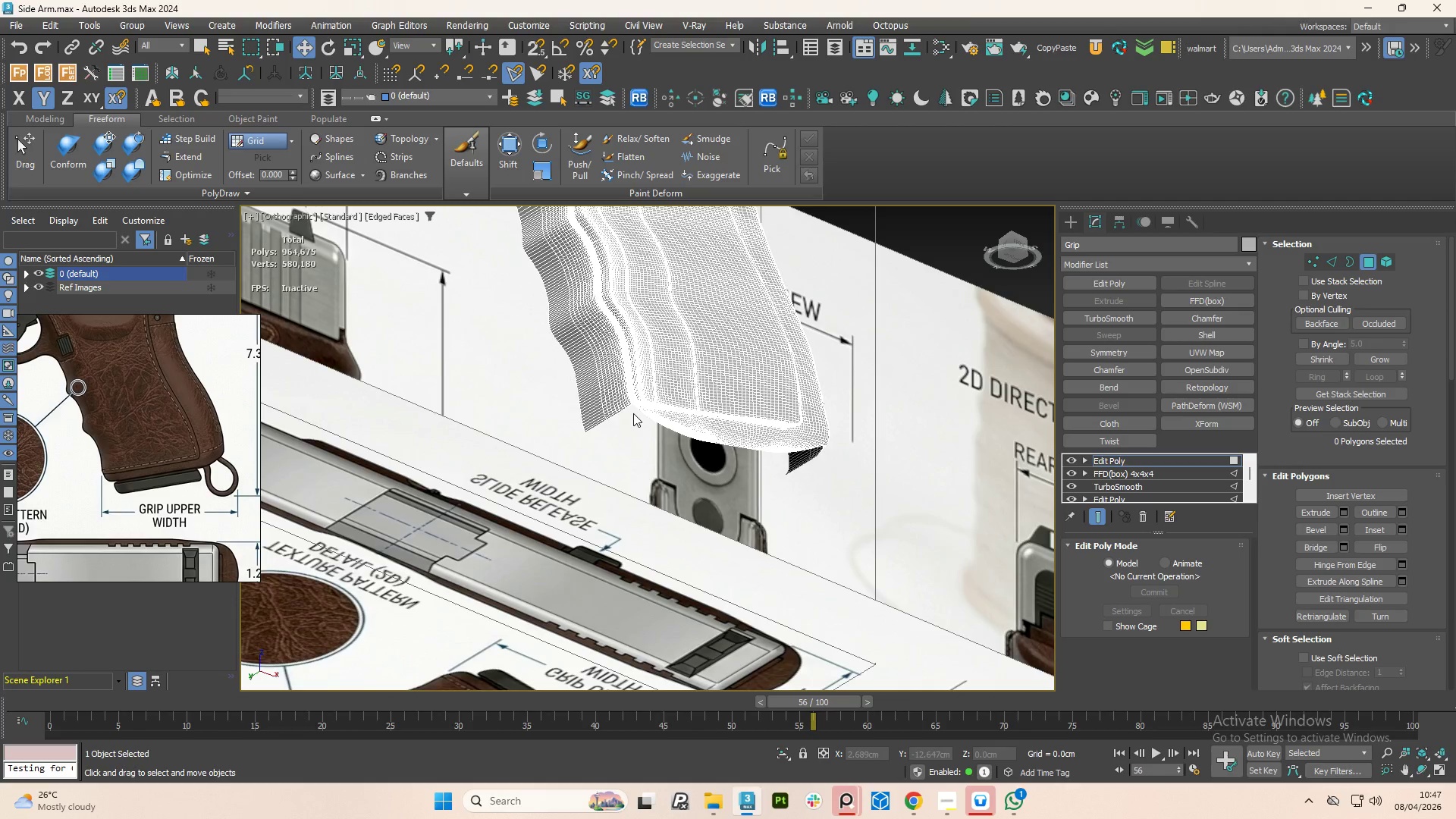 
hold_key(key=AltLeft, duration=1.5)
 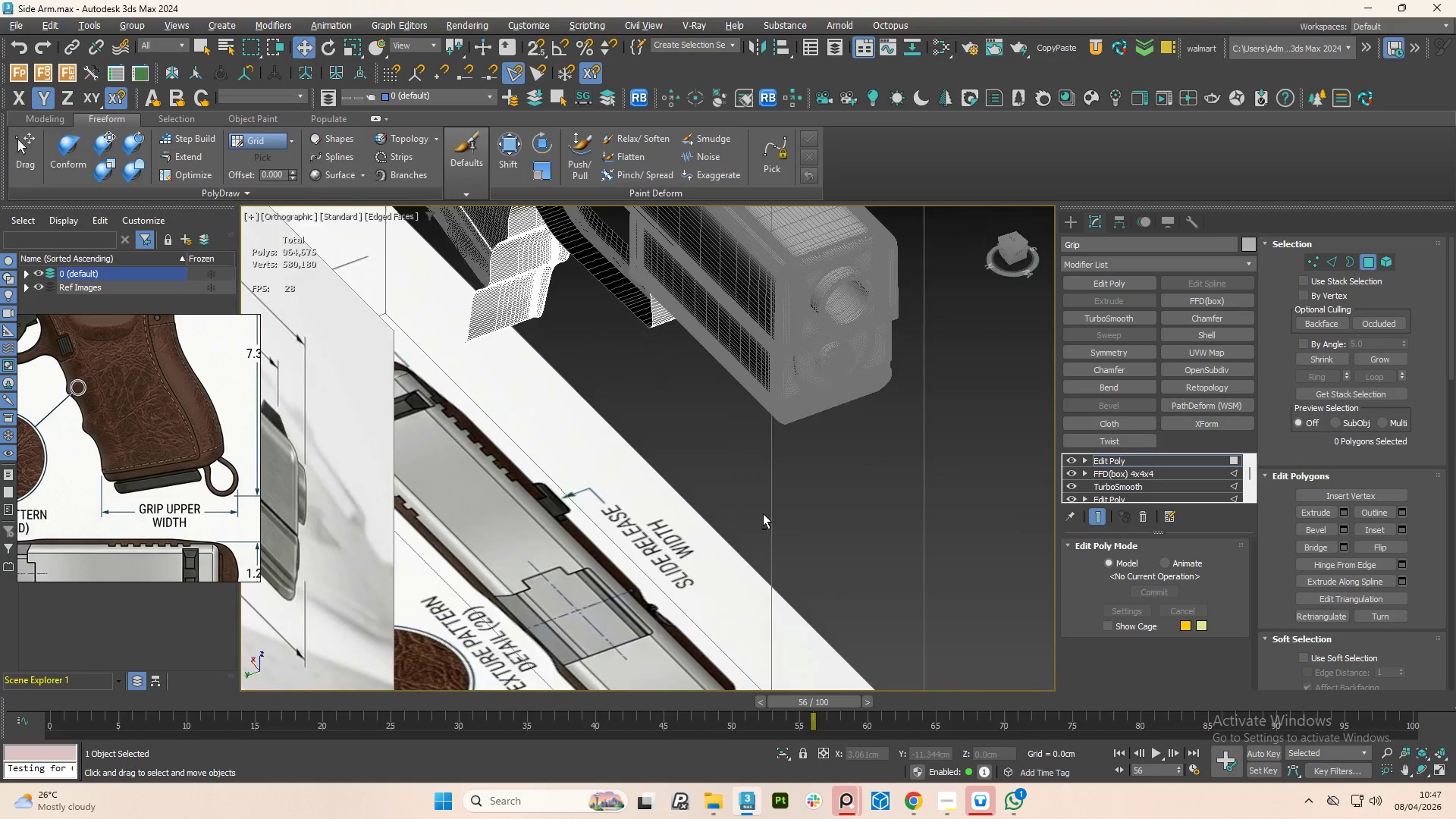 
hold_key(key=AltLeft, duration=1.52)
 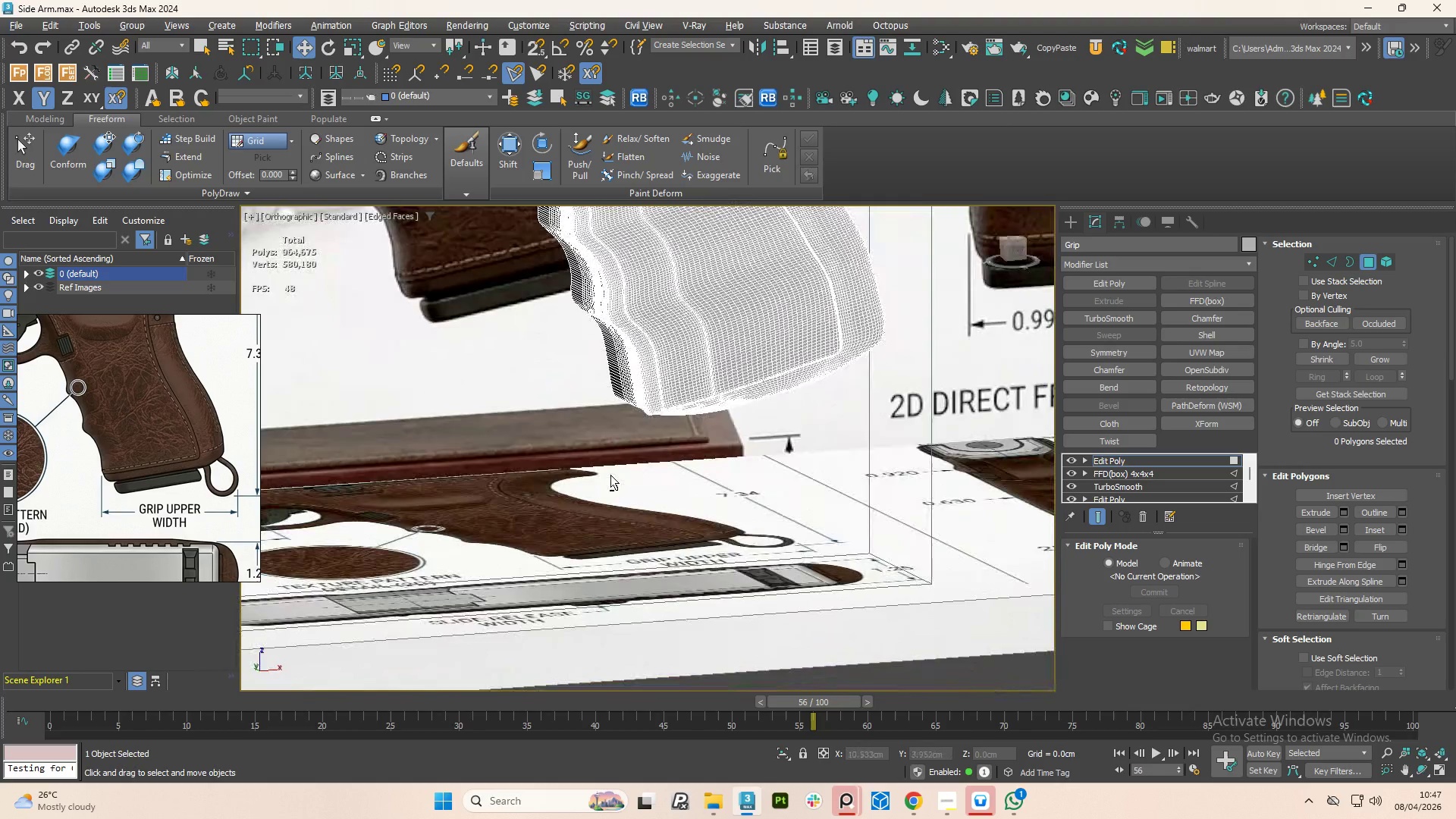 
key(Alt+AltLeft)
 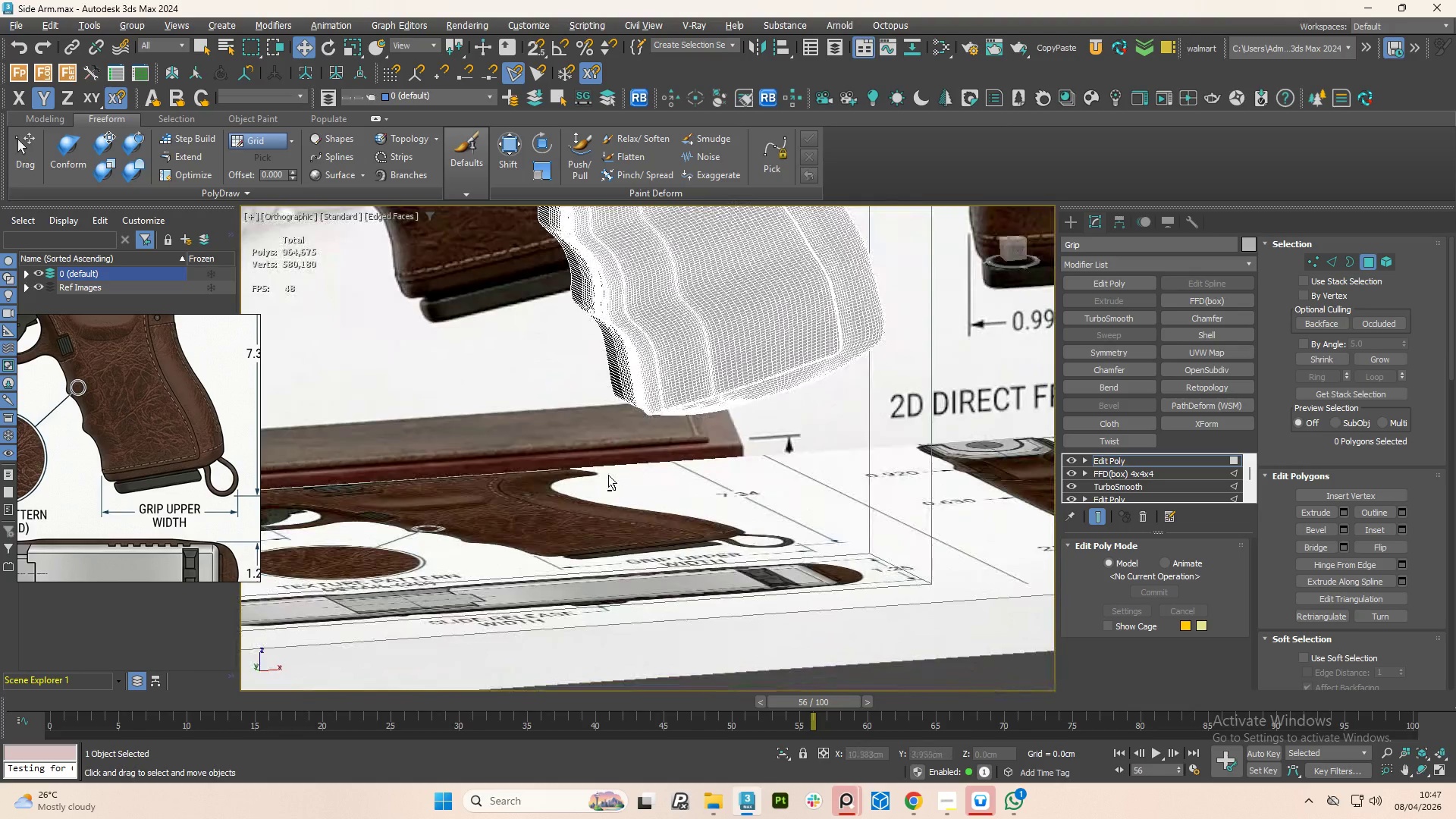 
key(Alt+AltLeft)
 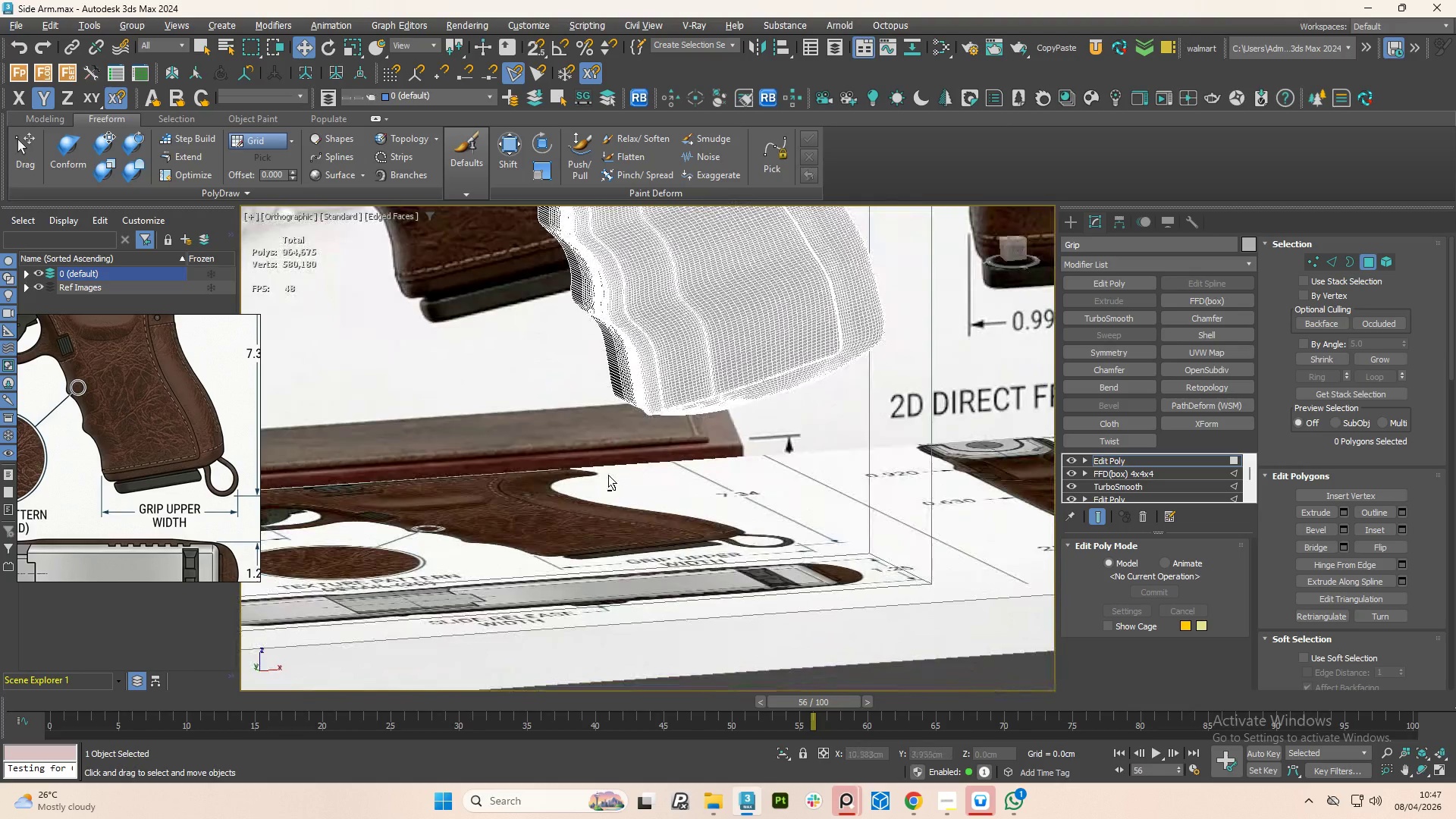 
key(Alt+AltLeft)
 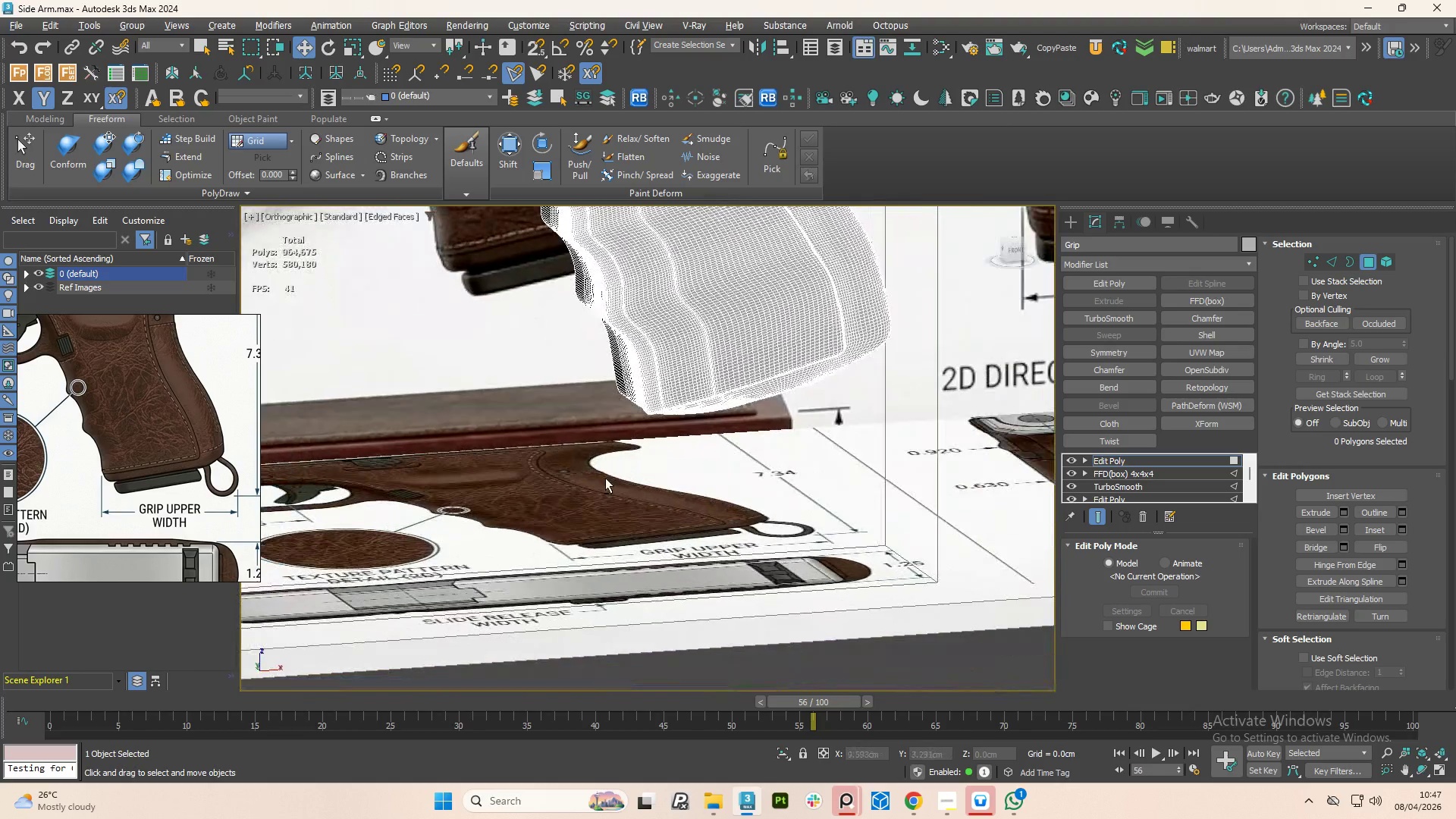 
key(Alt+AltLeft)
 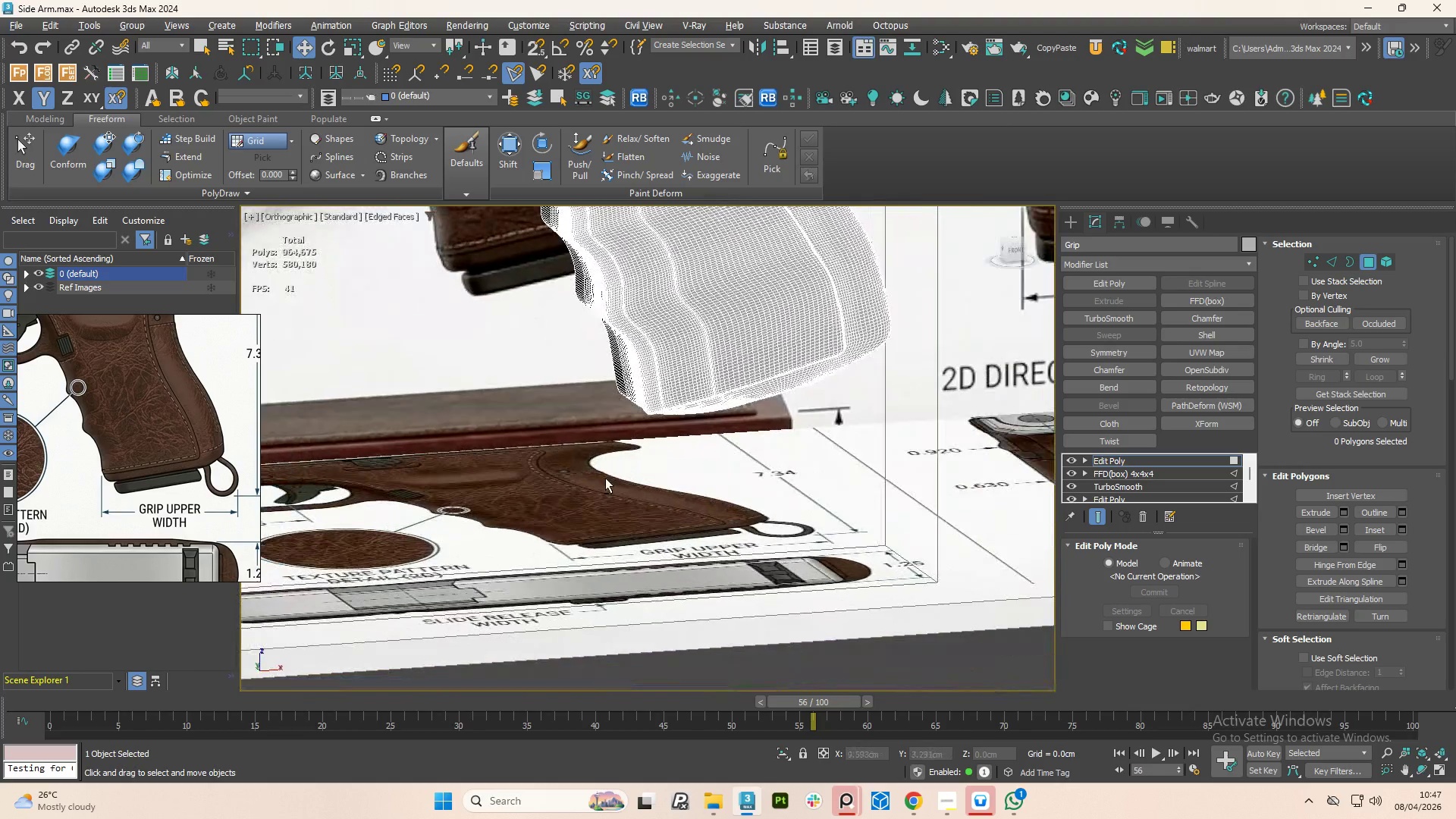 
key(Alt+AltLeft)
 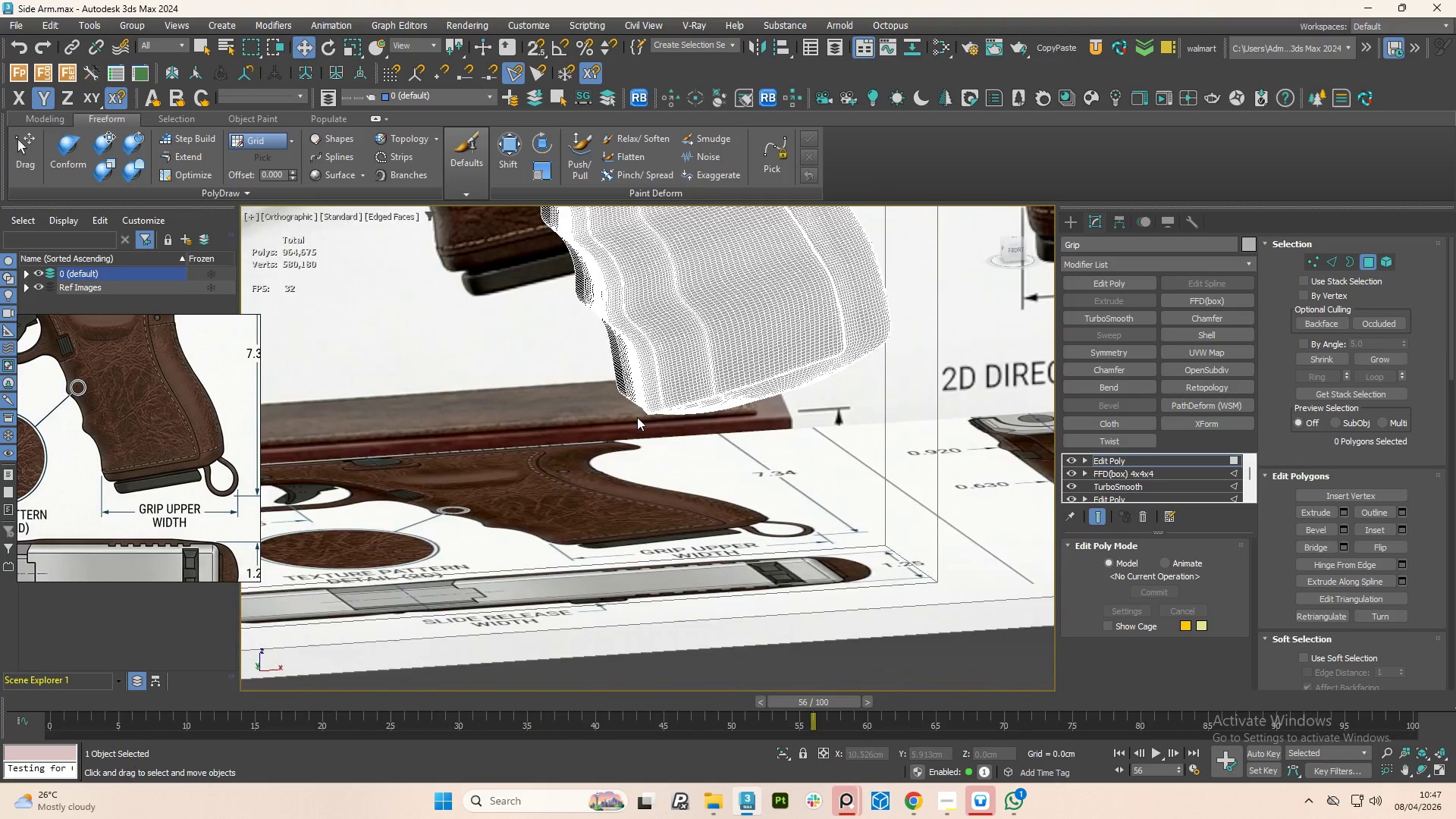 
hold_key(key=AltLeft, duration=1.38)
 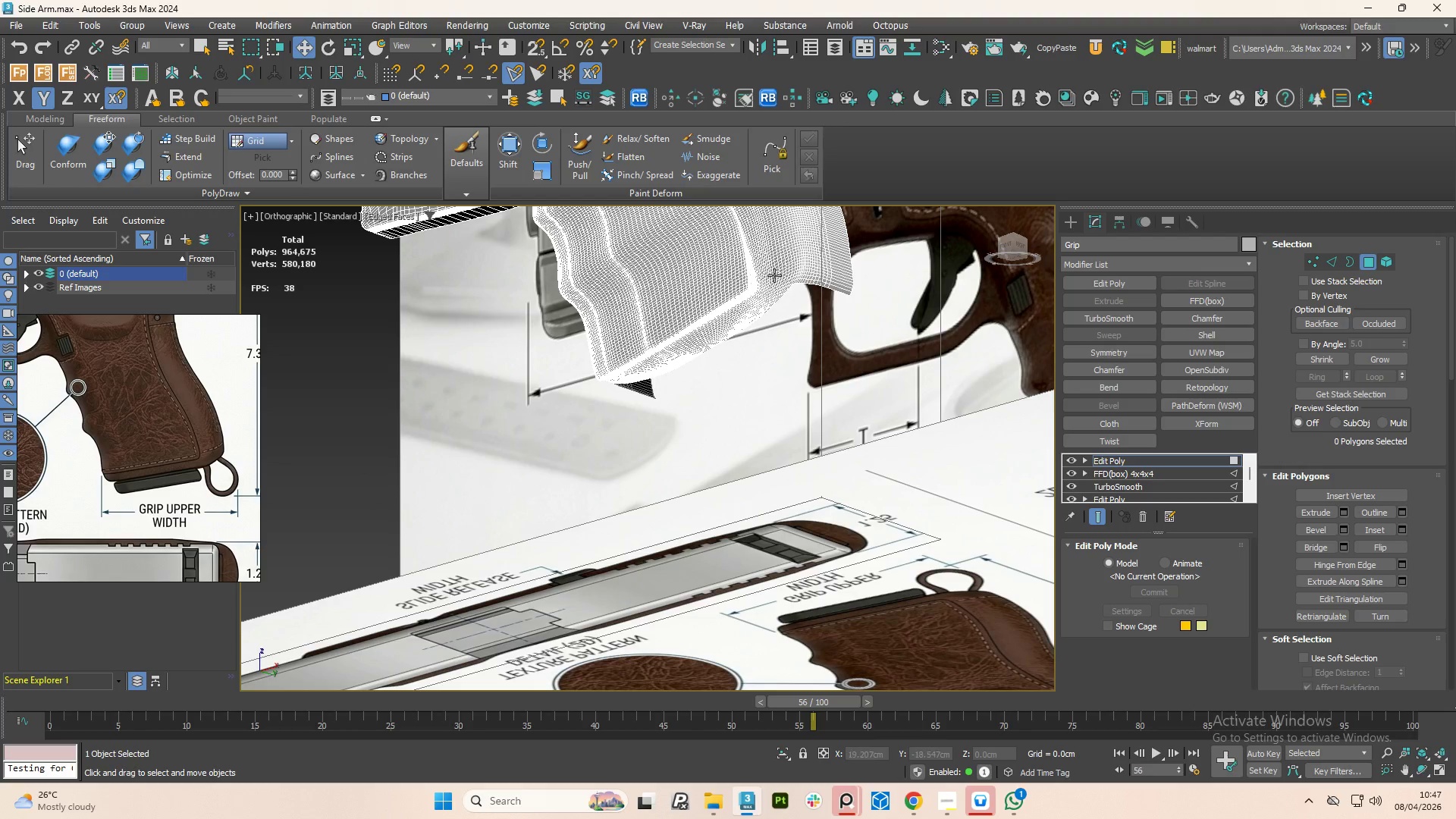 
hold_key(key=AltLeft, duration=1.22)
 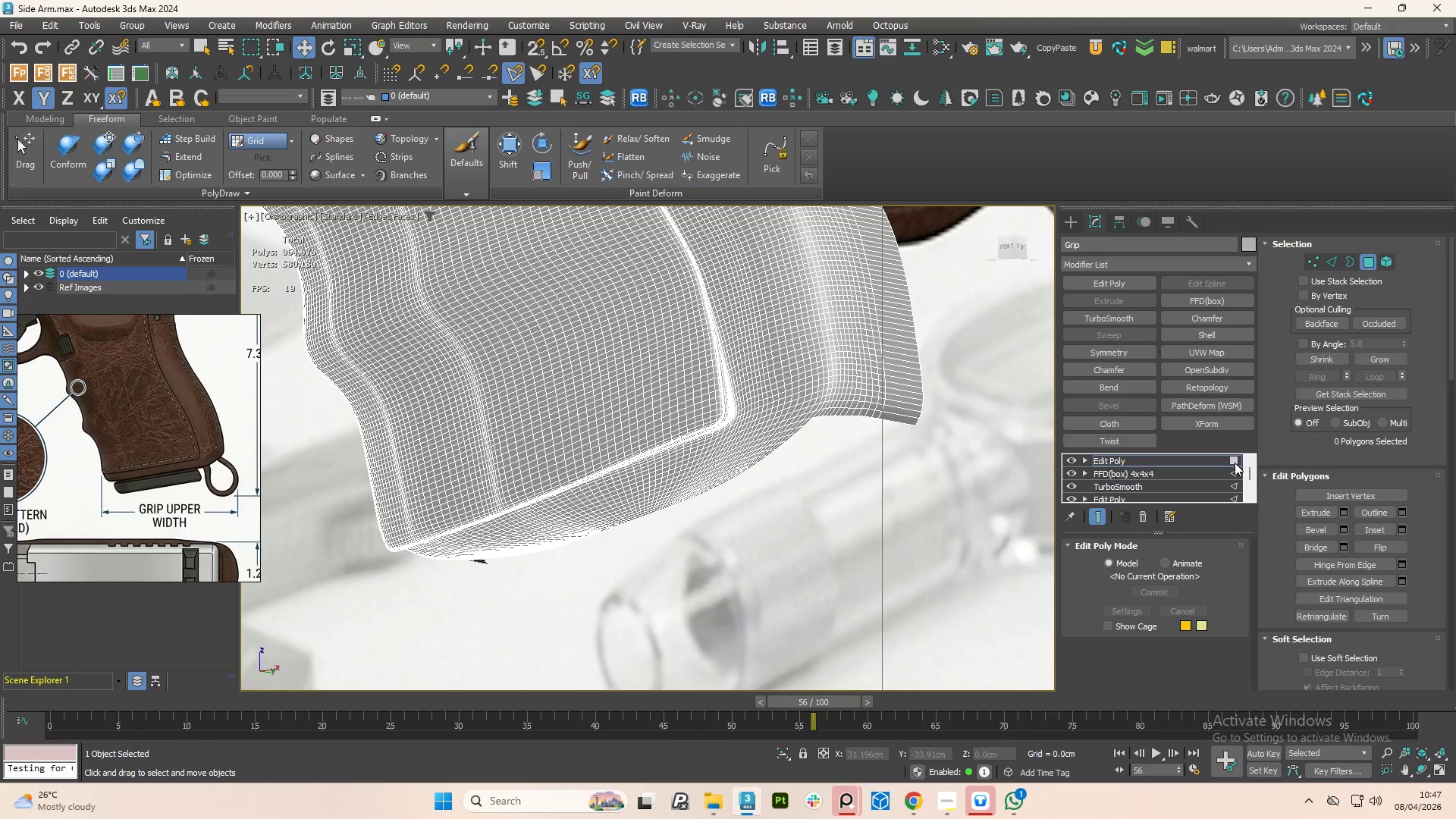 
scroll: coordinate [831, 261], scroll_direction: up, amount: 2.0
 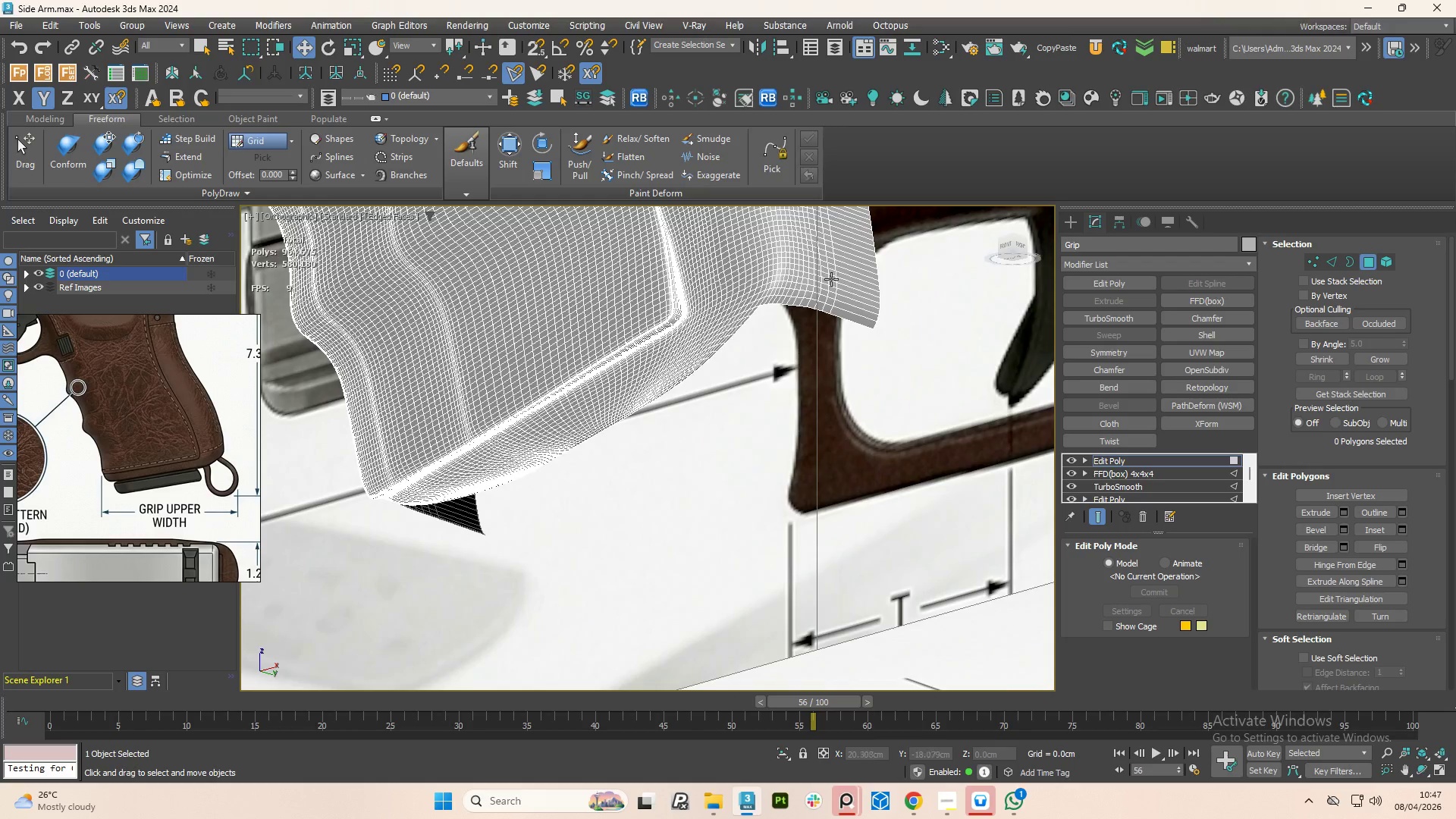 
left_click([1233, 463])
 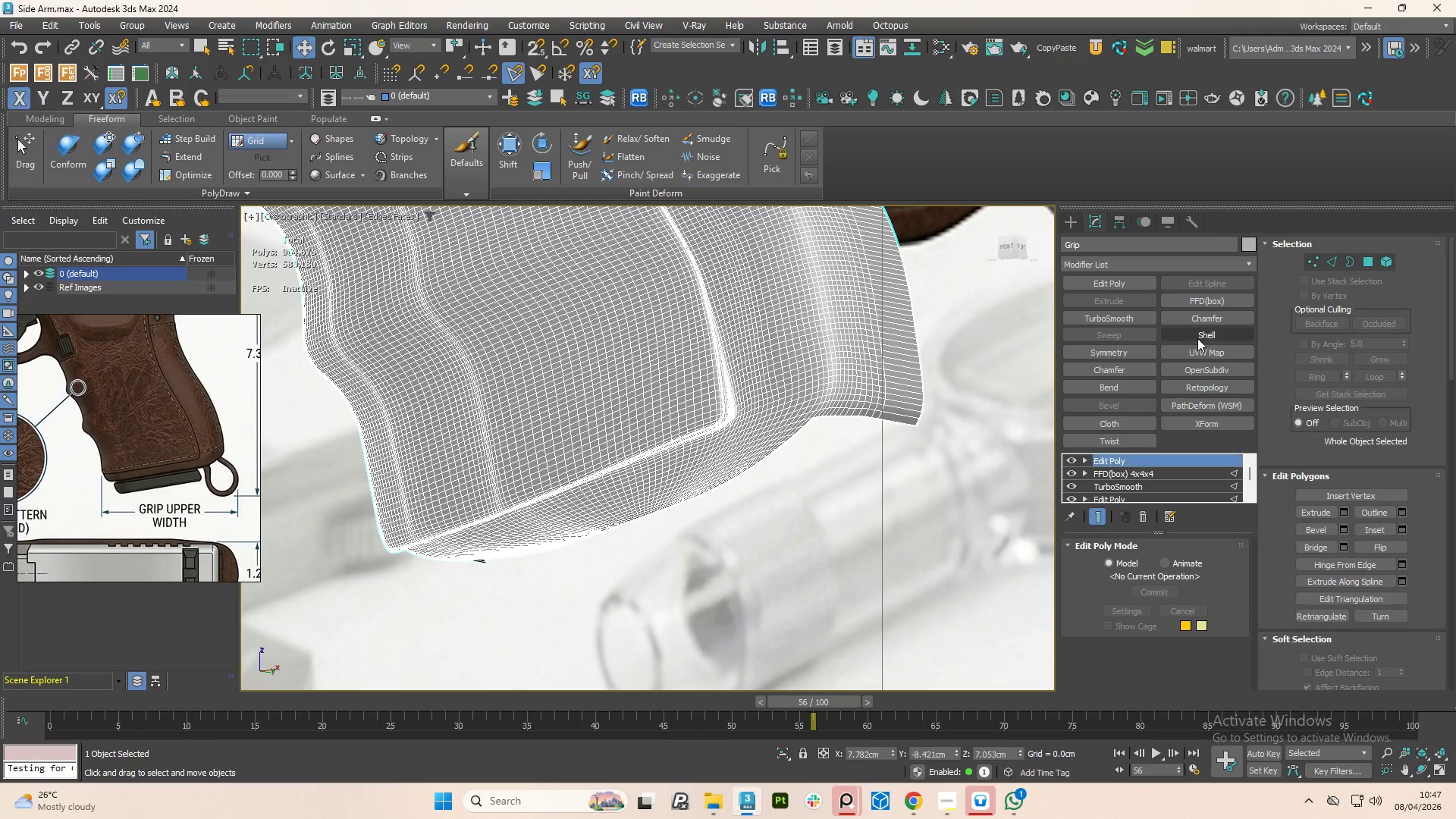 
left_click([1197, 337])
 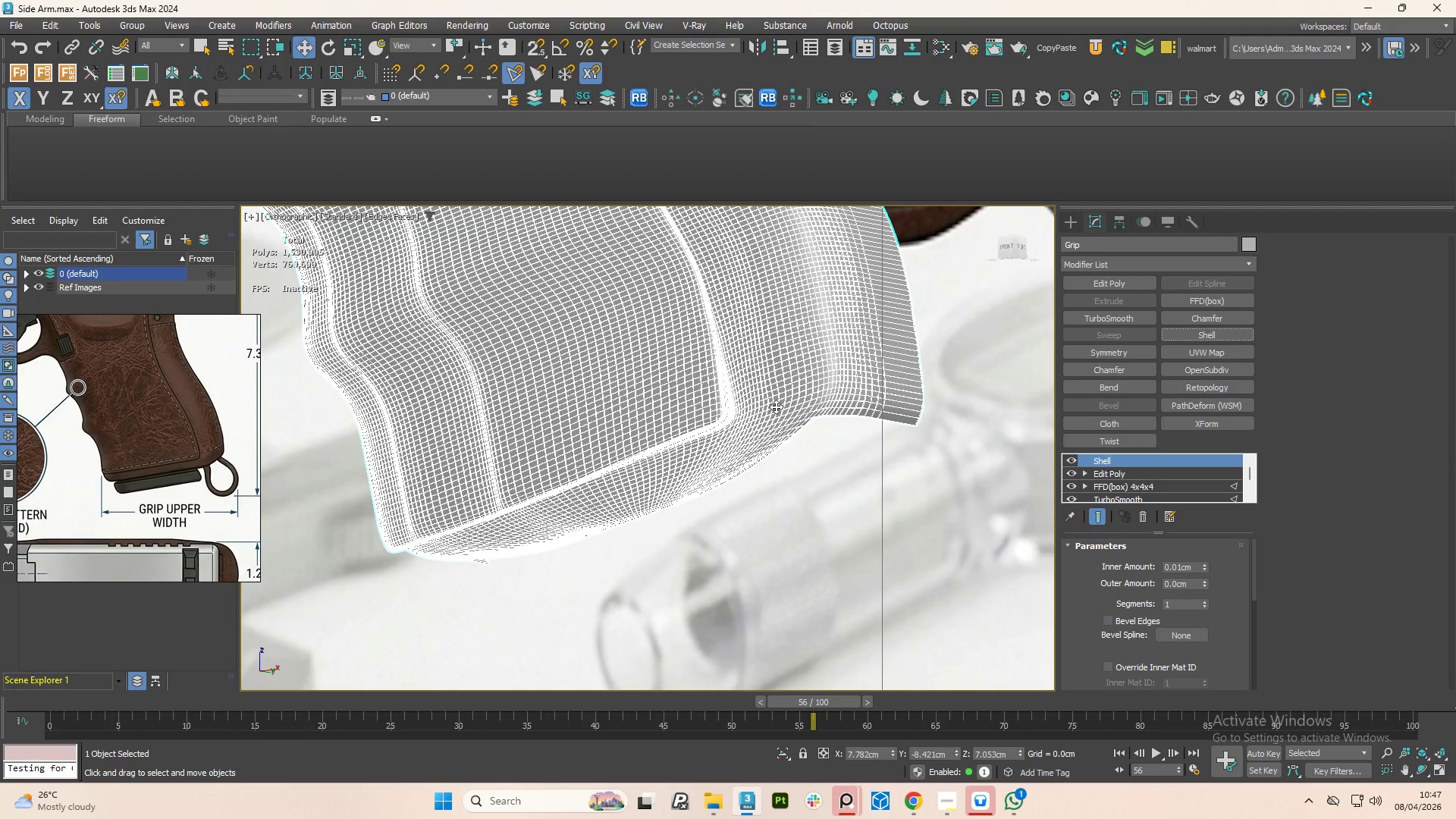 
hold_key(key=AltLeft, duration=0.92)
 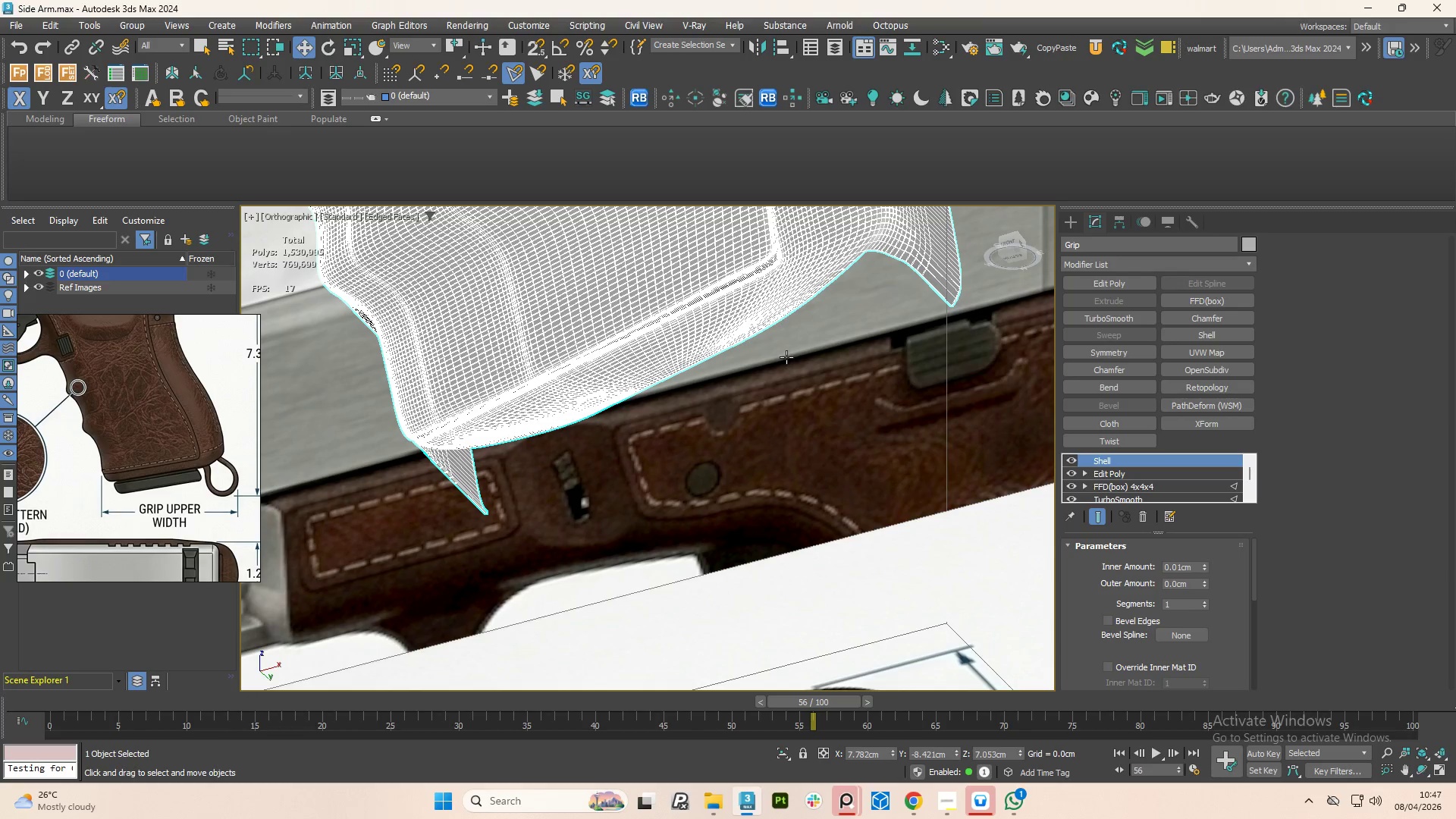 
key(Control+Z)
 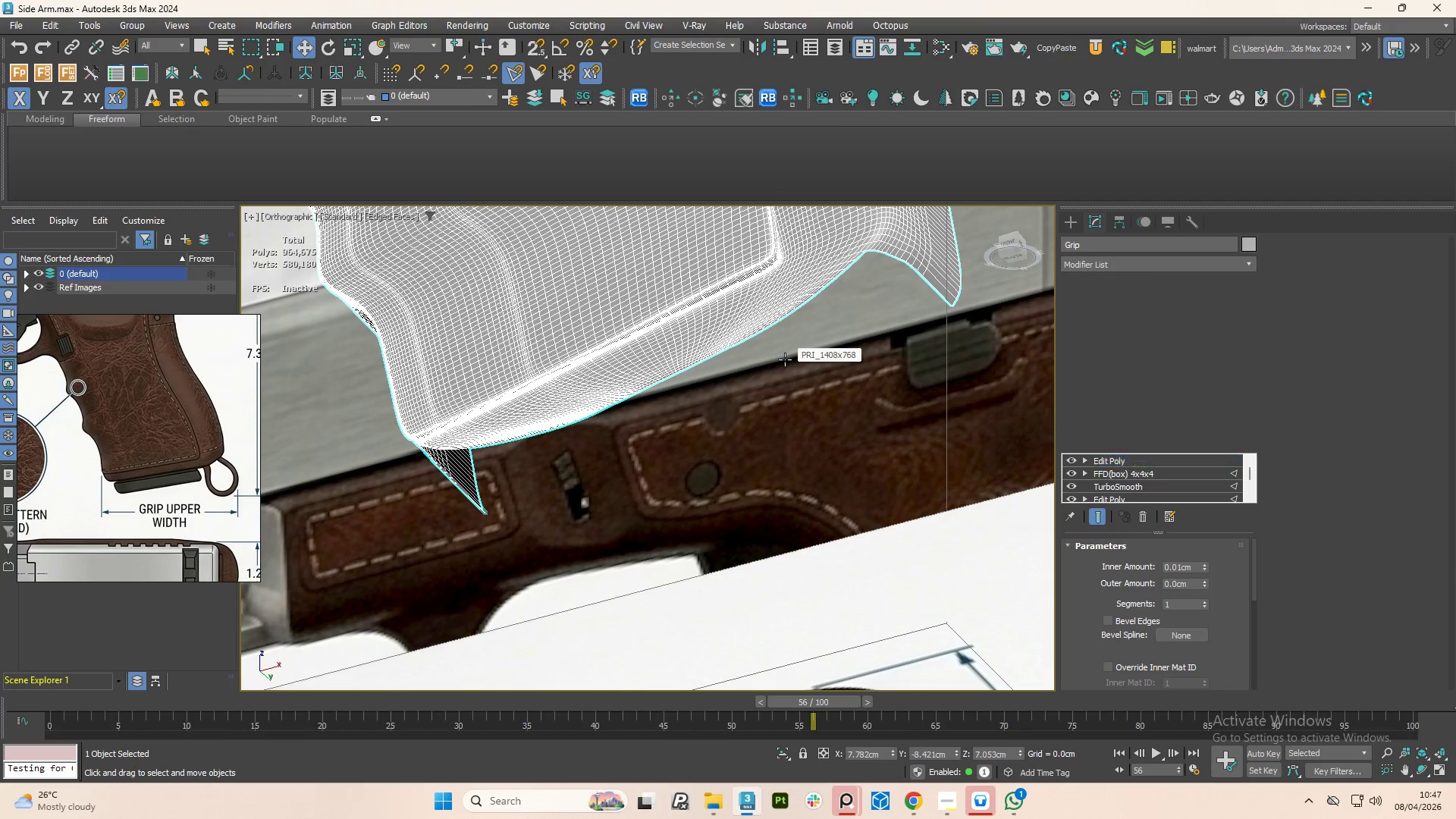 
hold_key(key=AltLeft, duration=1.5)
 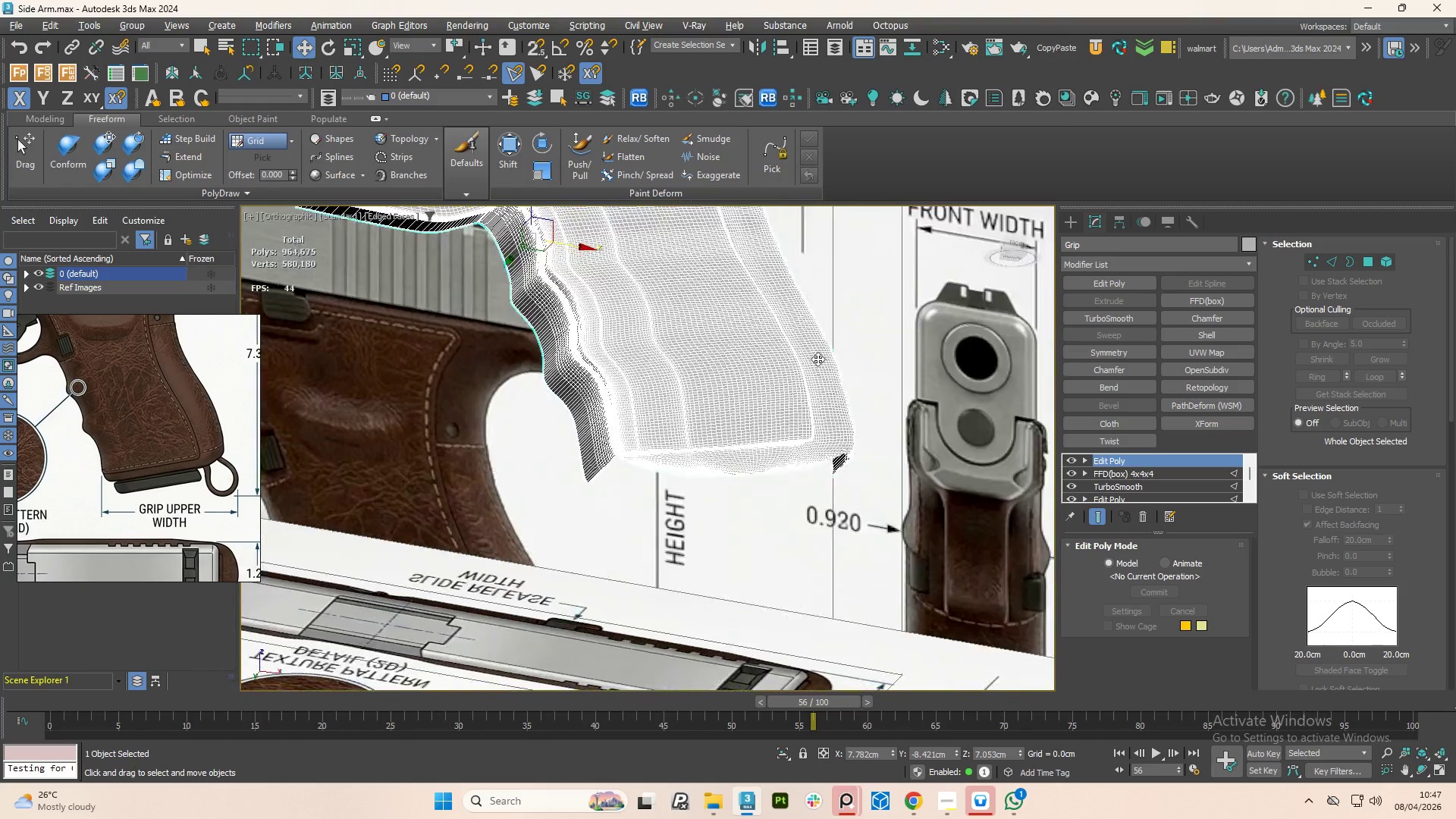 
scroll: coordinate [774, 375], scroll_direction: down, amount: 2.0
 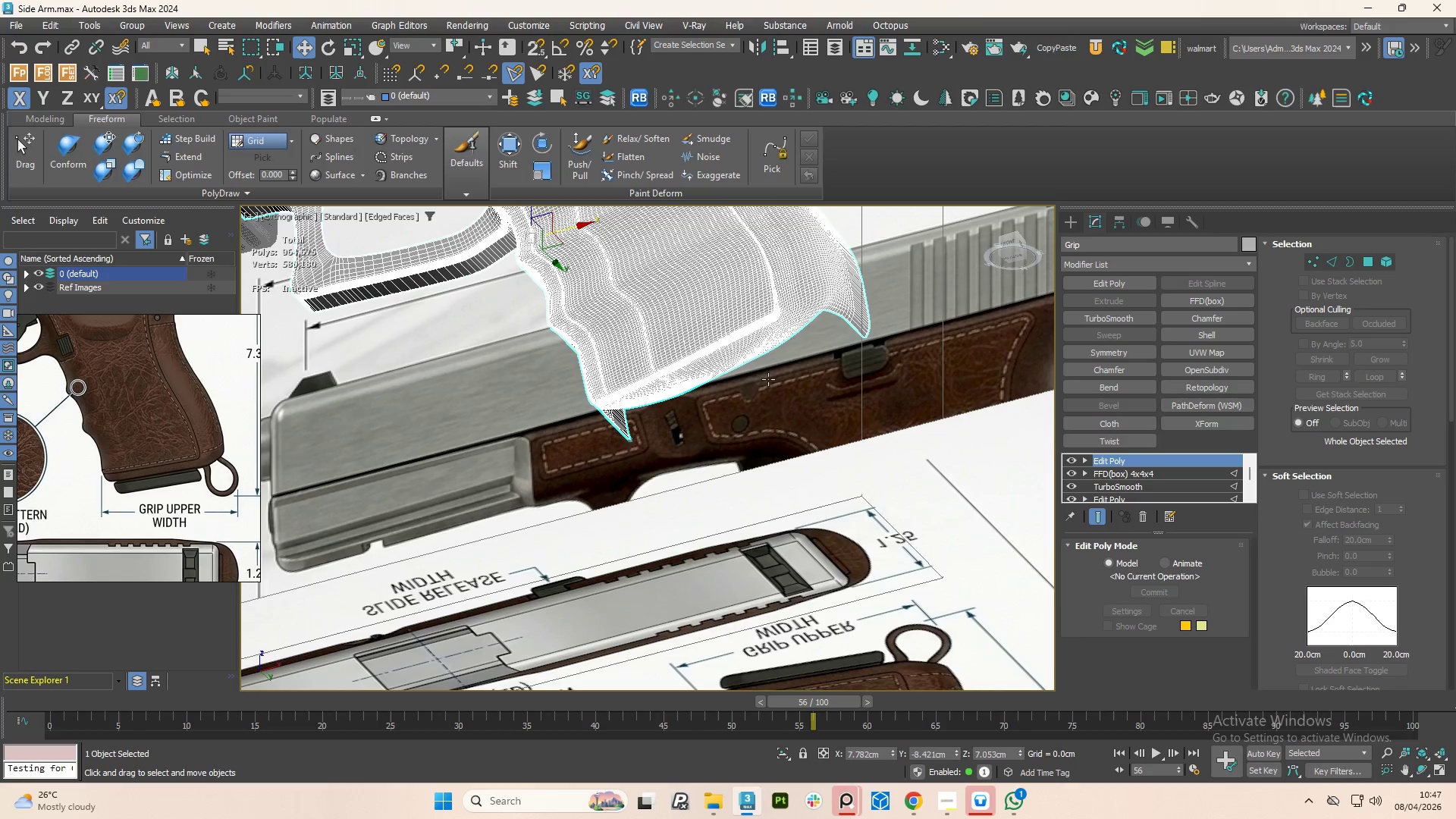 
hold_key(key=AltLeft, duration=1.52)
 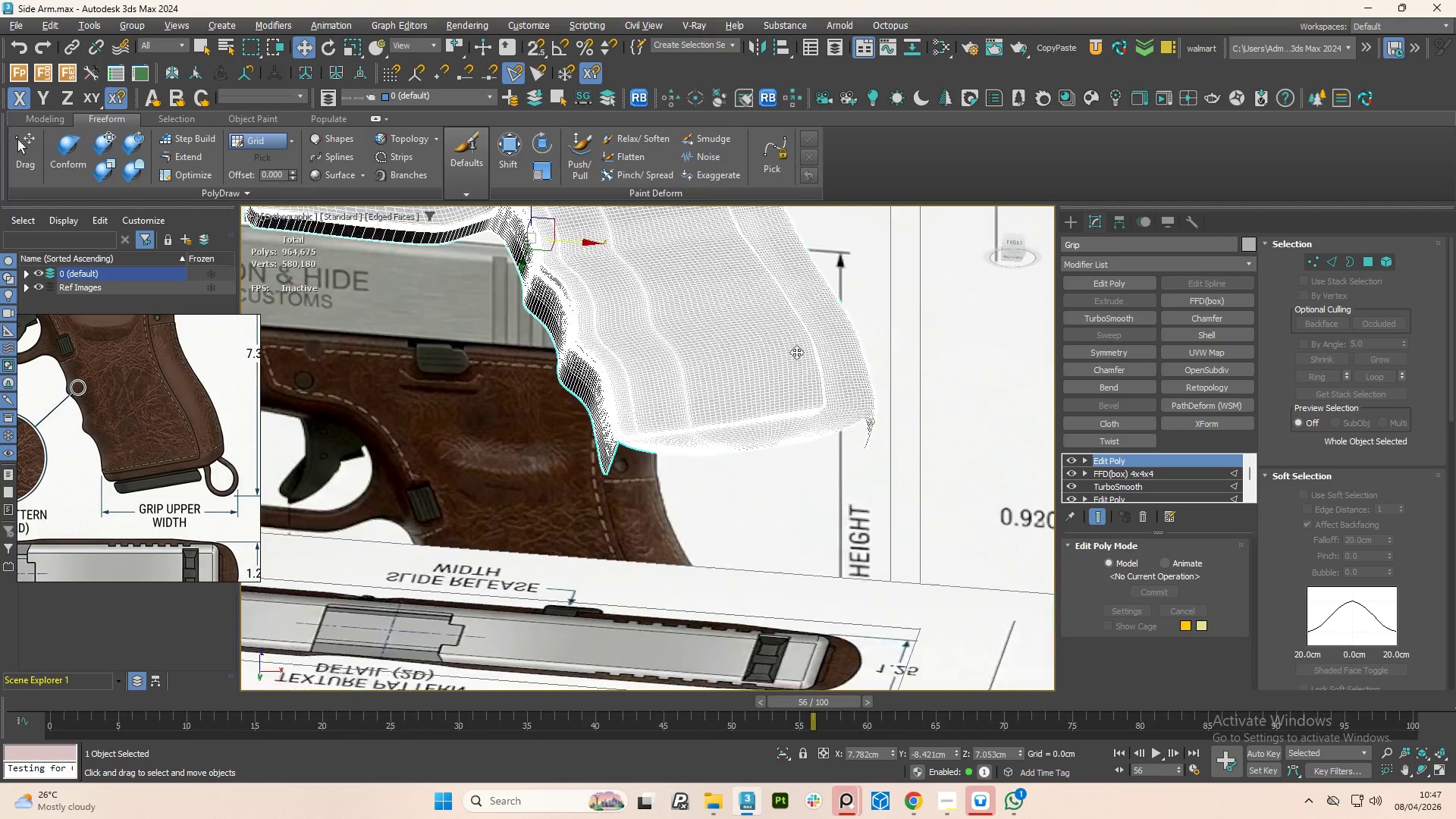 
hold_key(key=AltLeft, duration=1.42)
 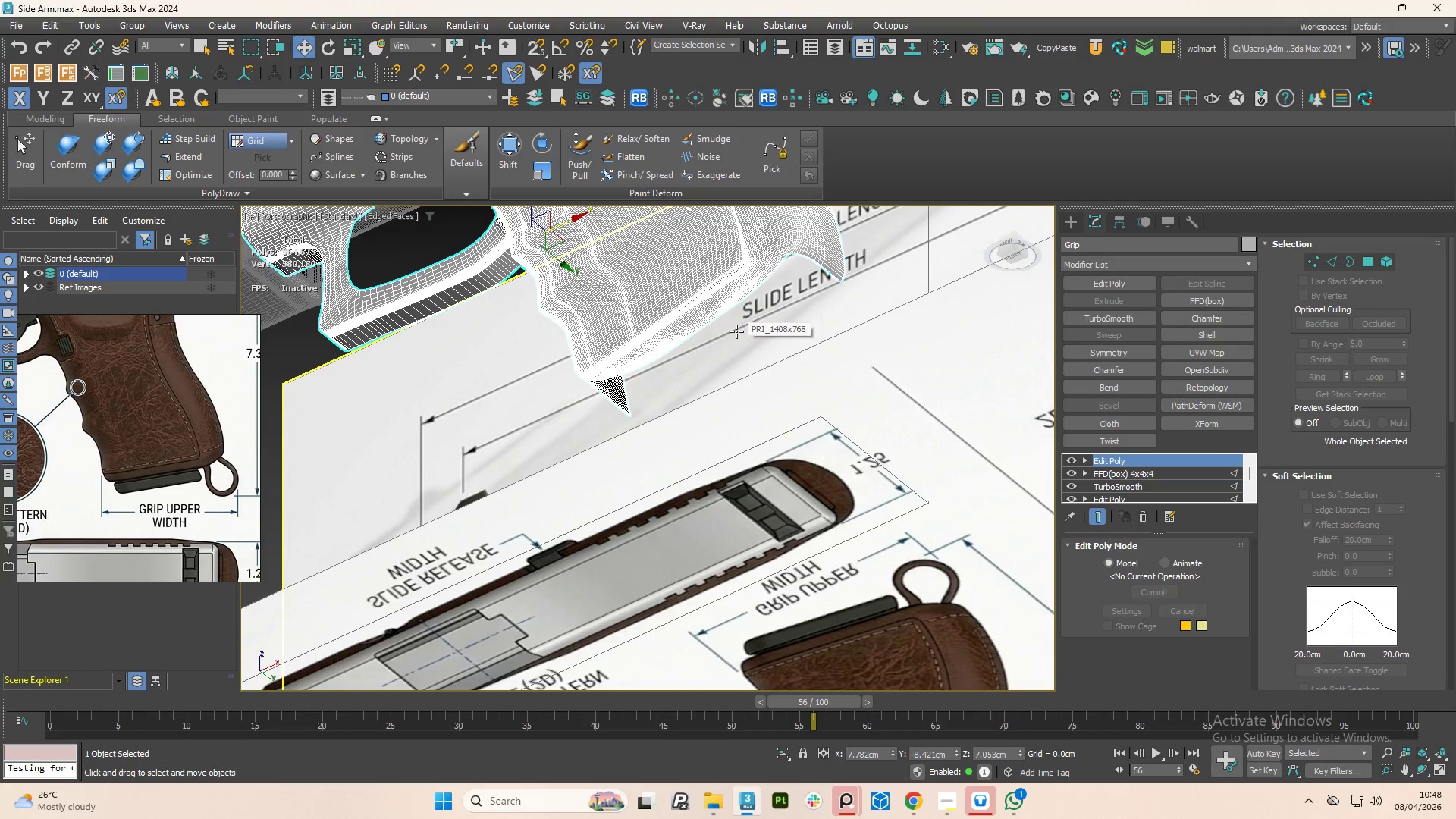 
hold_key(key=AltLeft, duration=1.28)
scroll: coordinate [730, 333], scroll_direction: down, amount: 3.0
 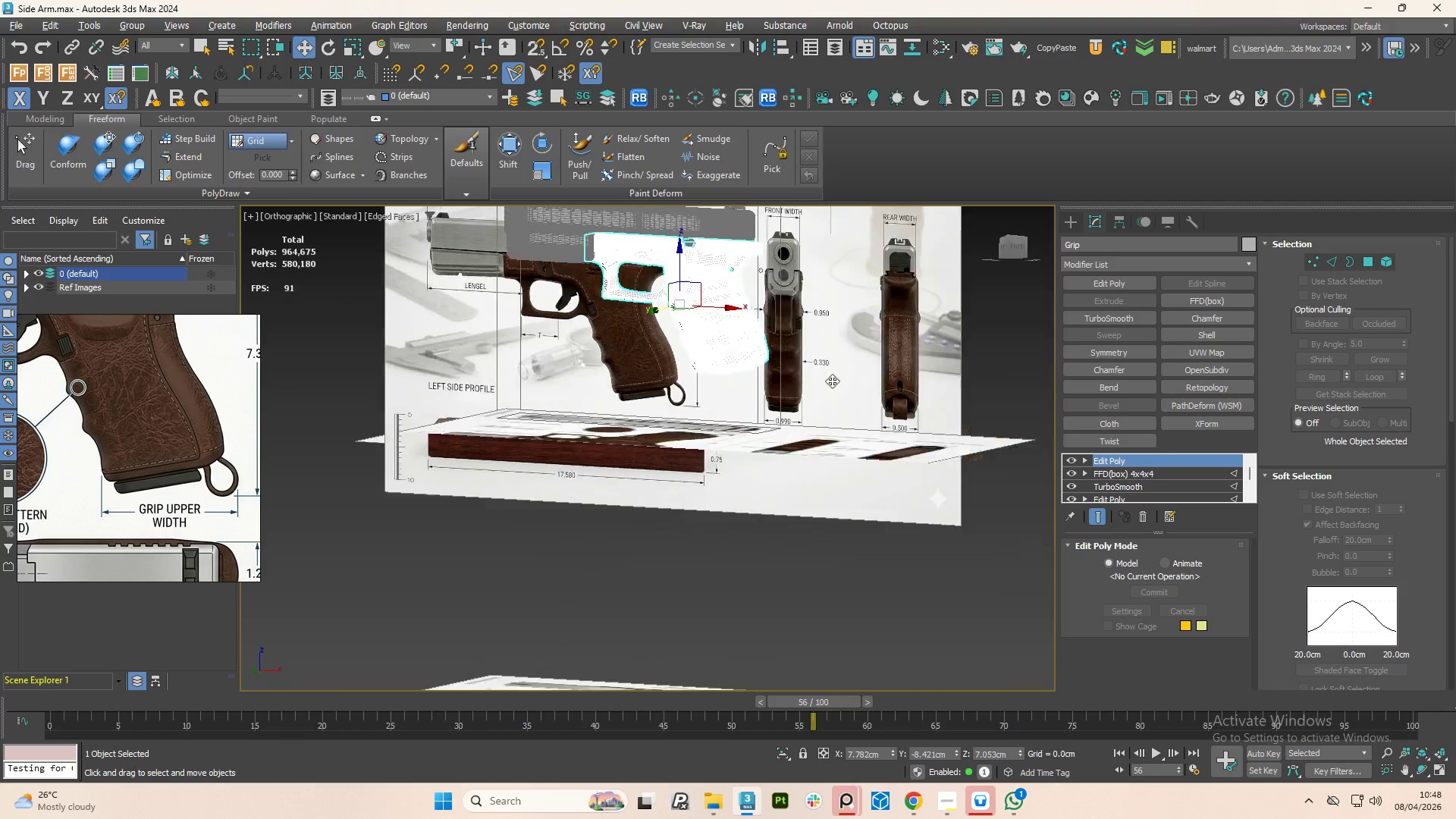 
hold_key(key=AltLeft, duration=0.67)
 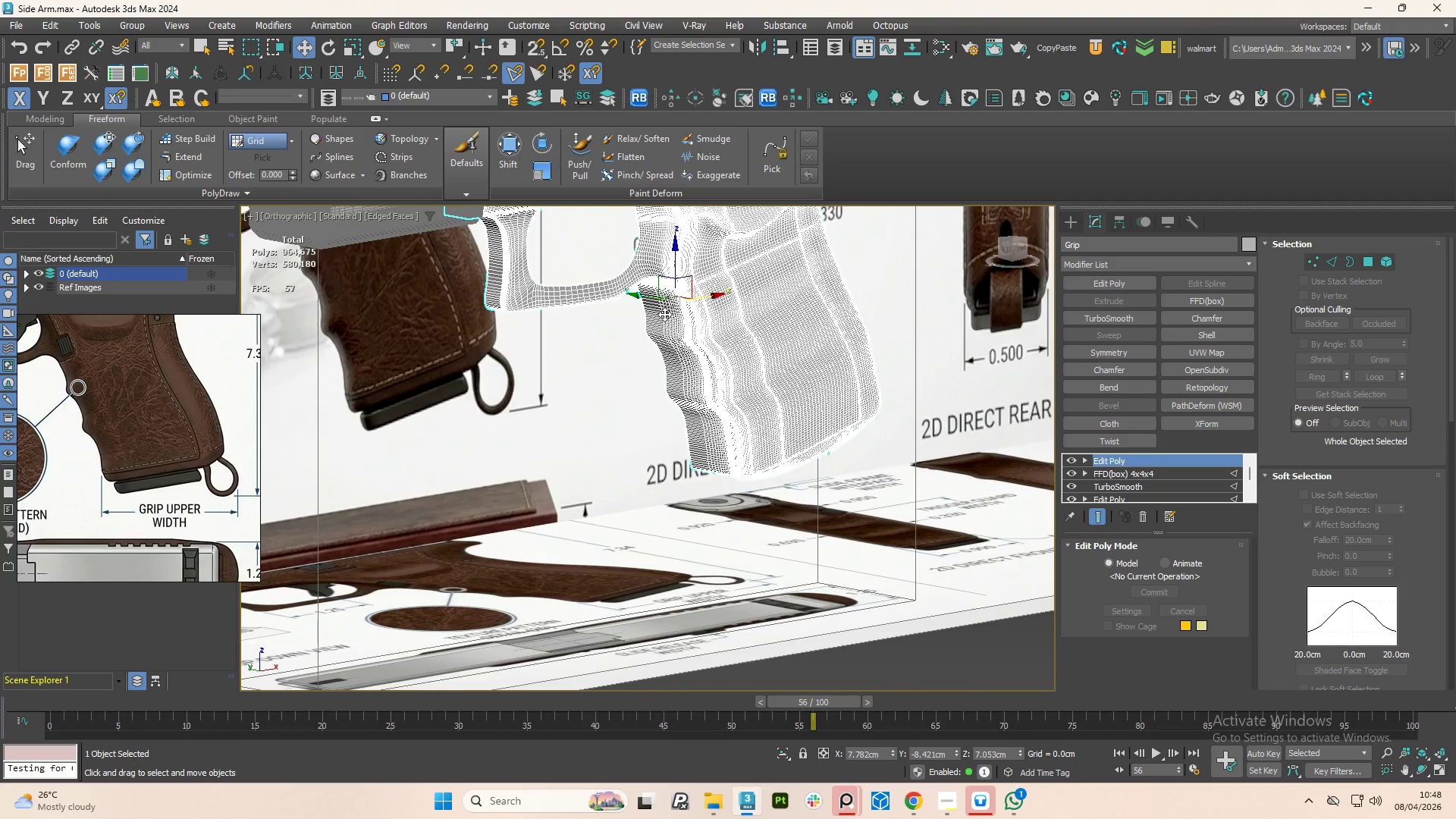 
scroll: coordinate [677, 305], scroll_direction: up, amount: 3.0
 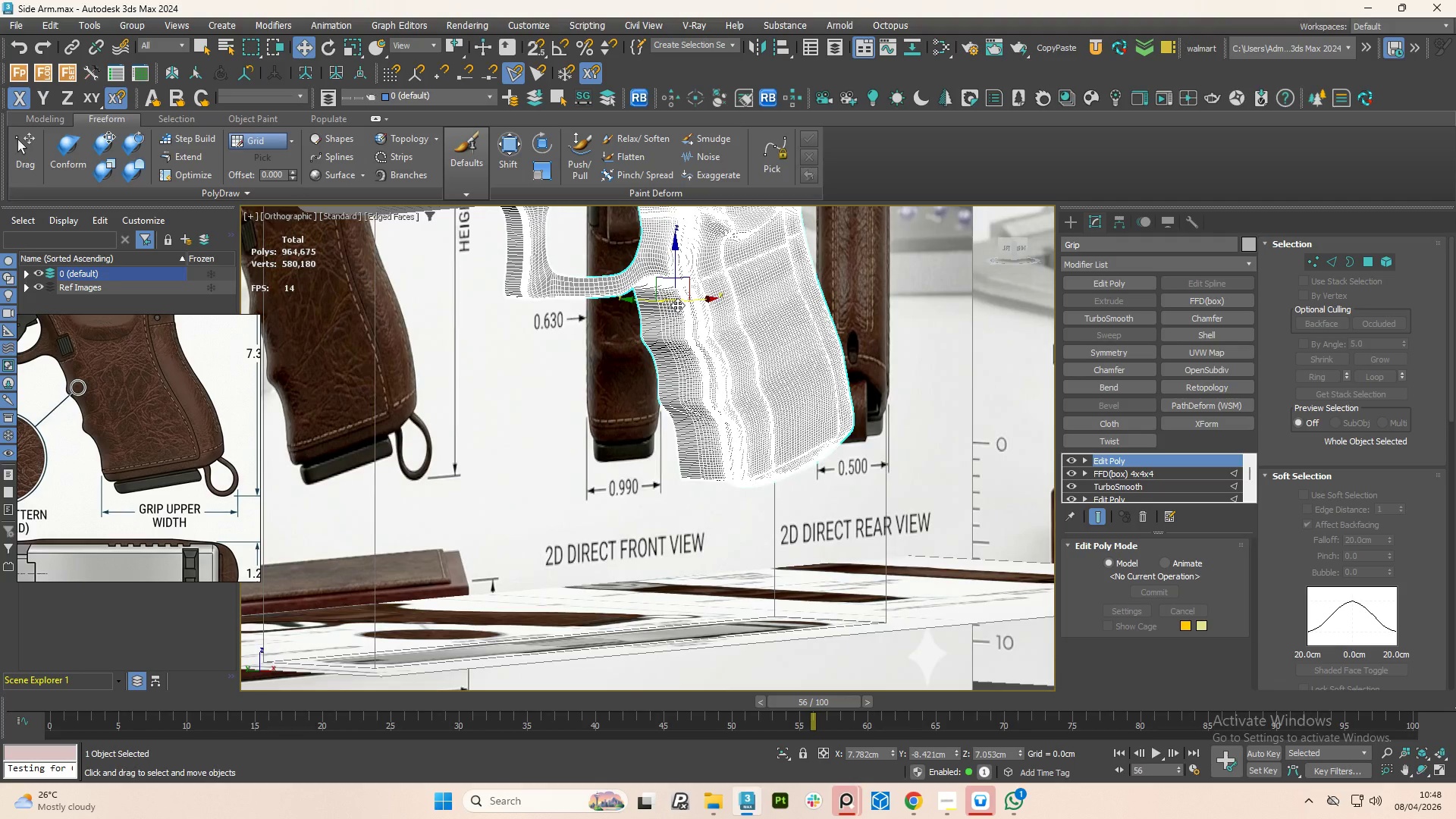 
key(F4)
 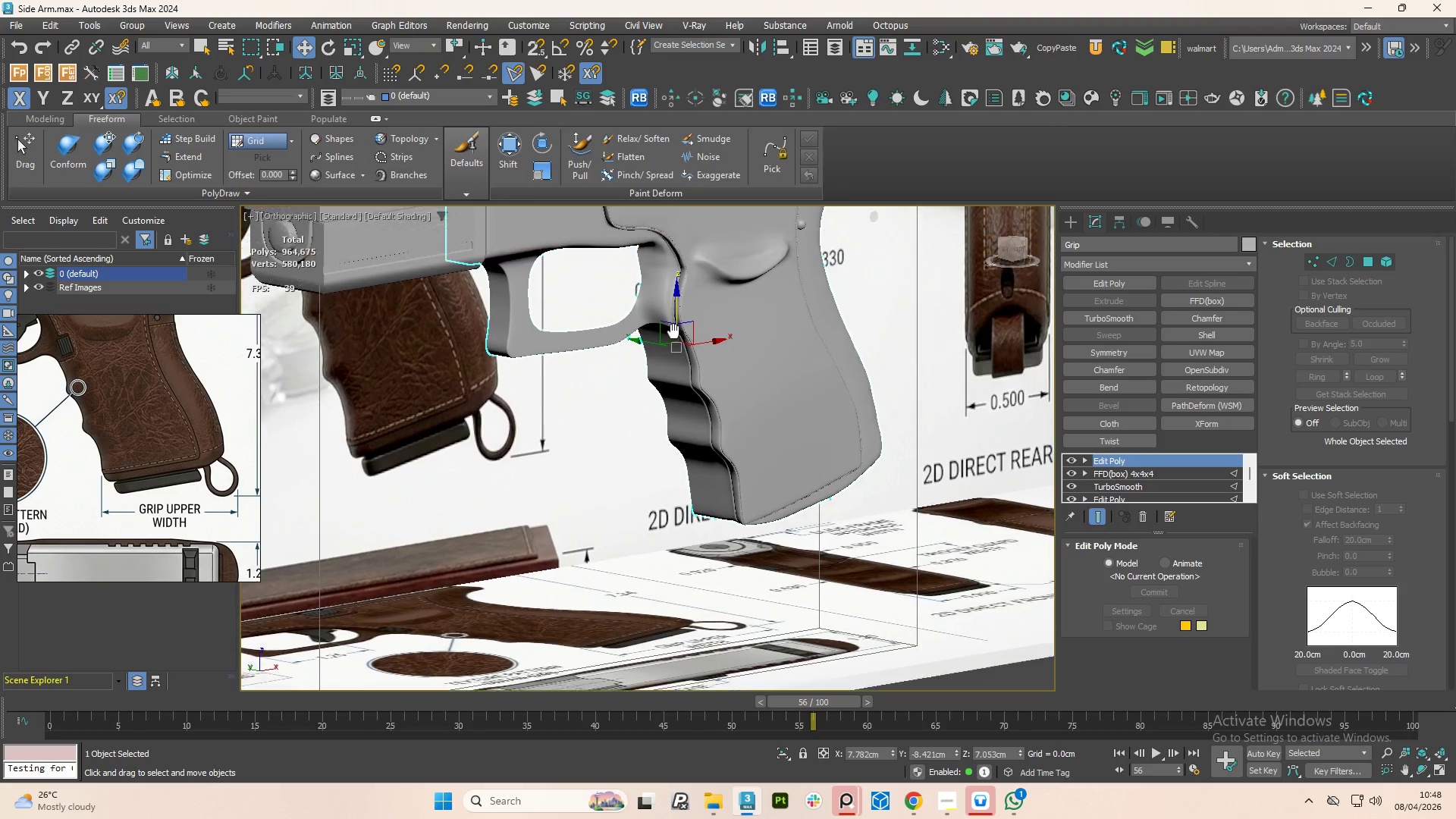 
hold_key(key=AltLeft, duration=0.77)
 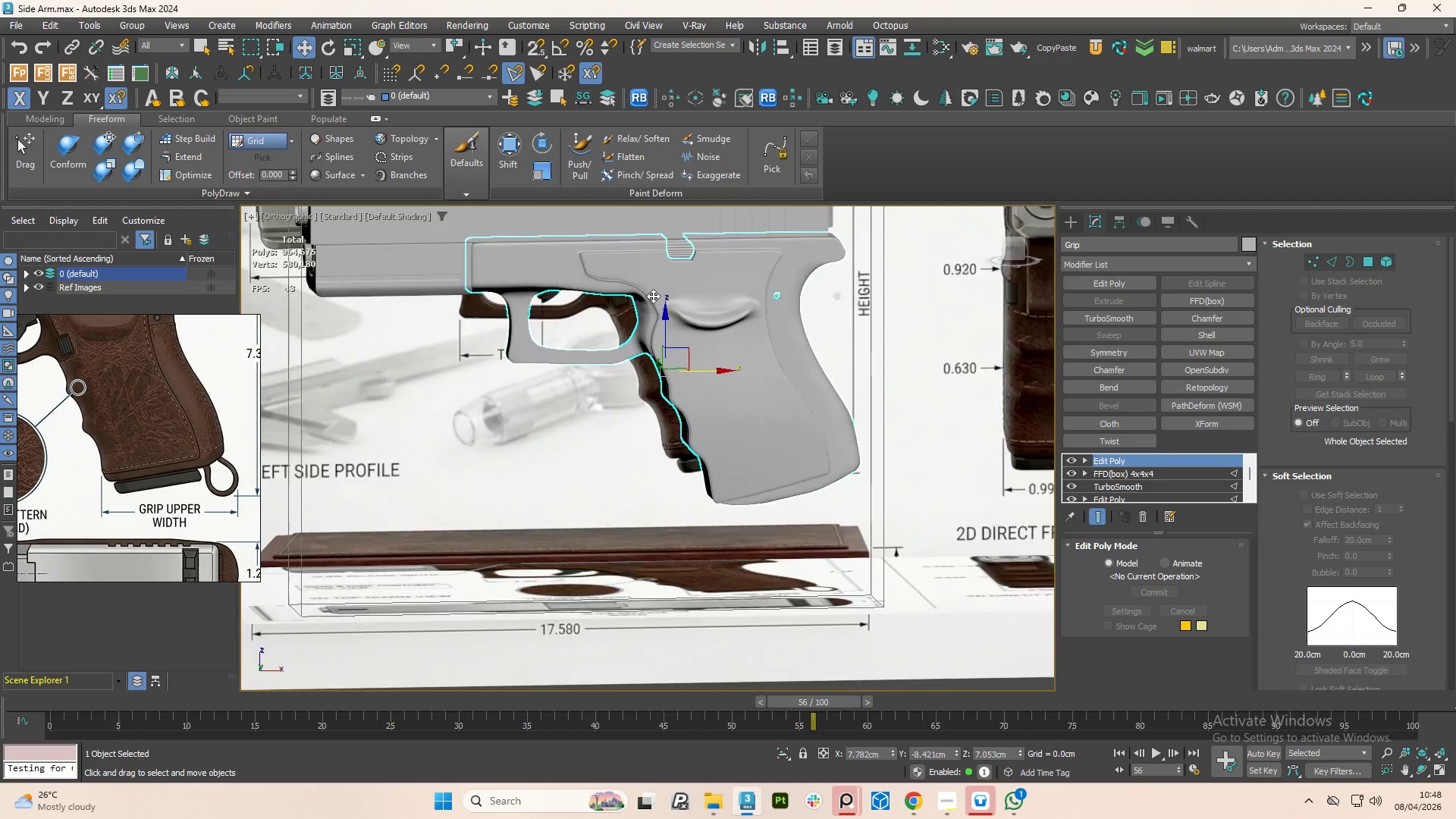 
scroll: coordinate [660, 359], scroll_direction: down, amount: 1.0
 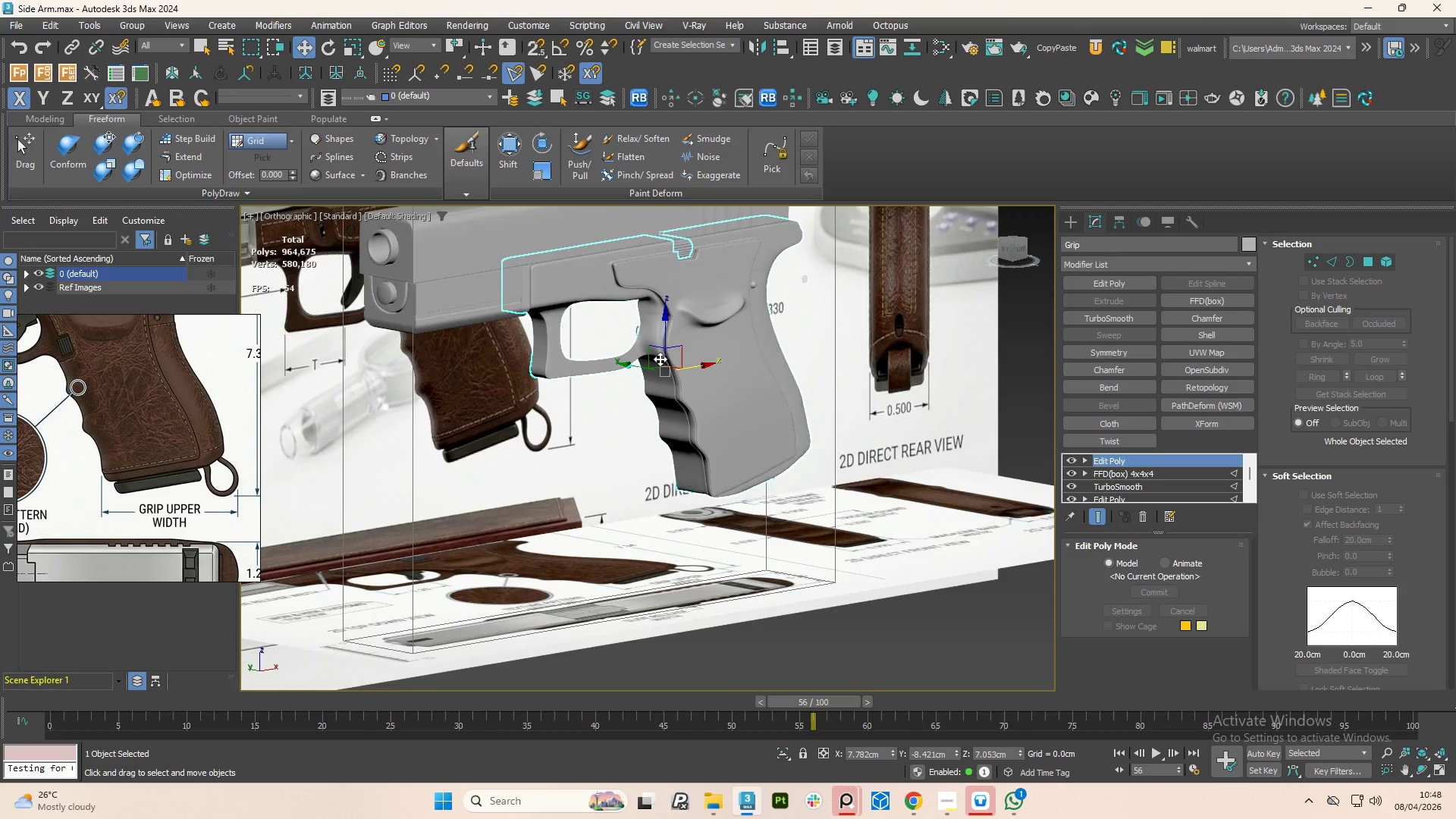 
scroll: coordinate [653, 296], scroll_direction: up, amount: 3.0
 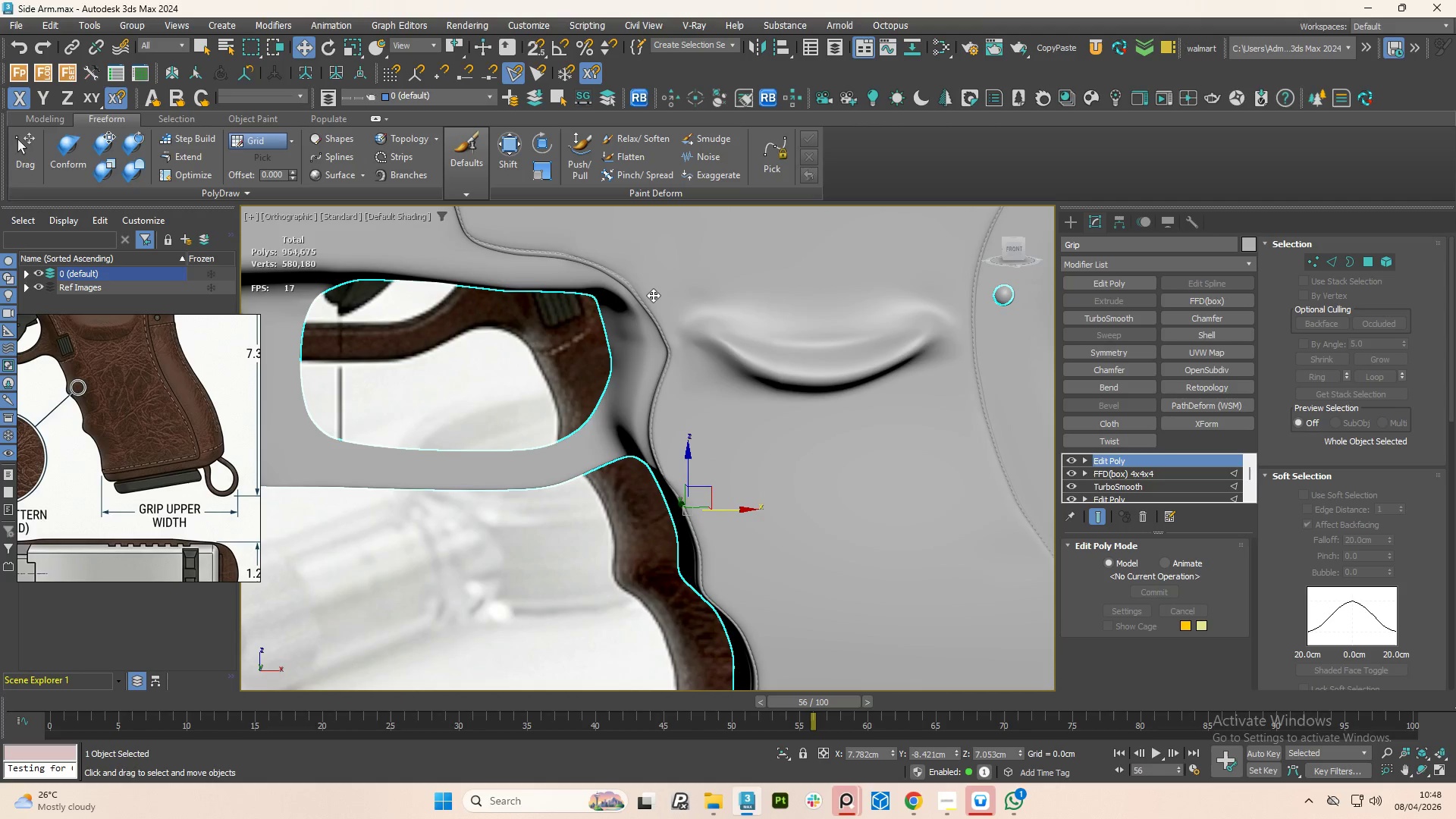 
hold_key(key=AltLeft, duration=1.5)
 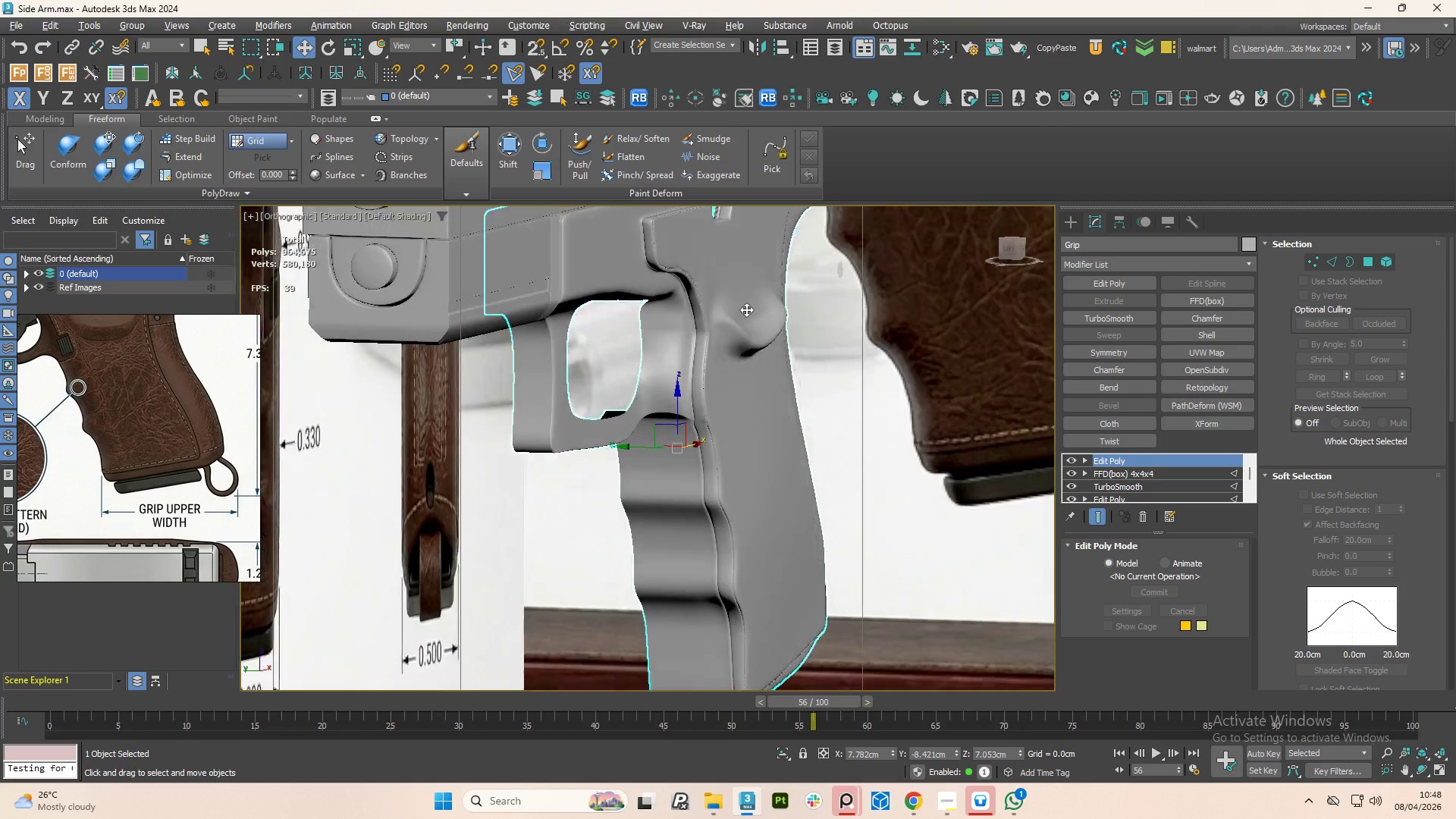 
scroll: coordinate [652, 299], scroll_direction: down, amount: 1.0
 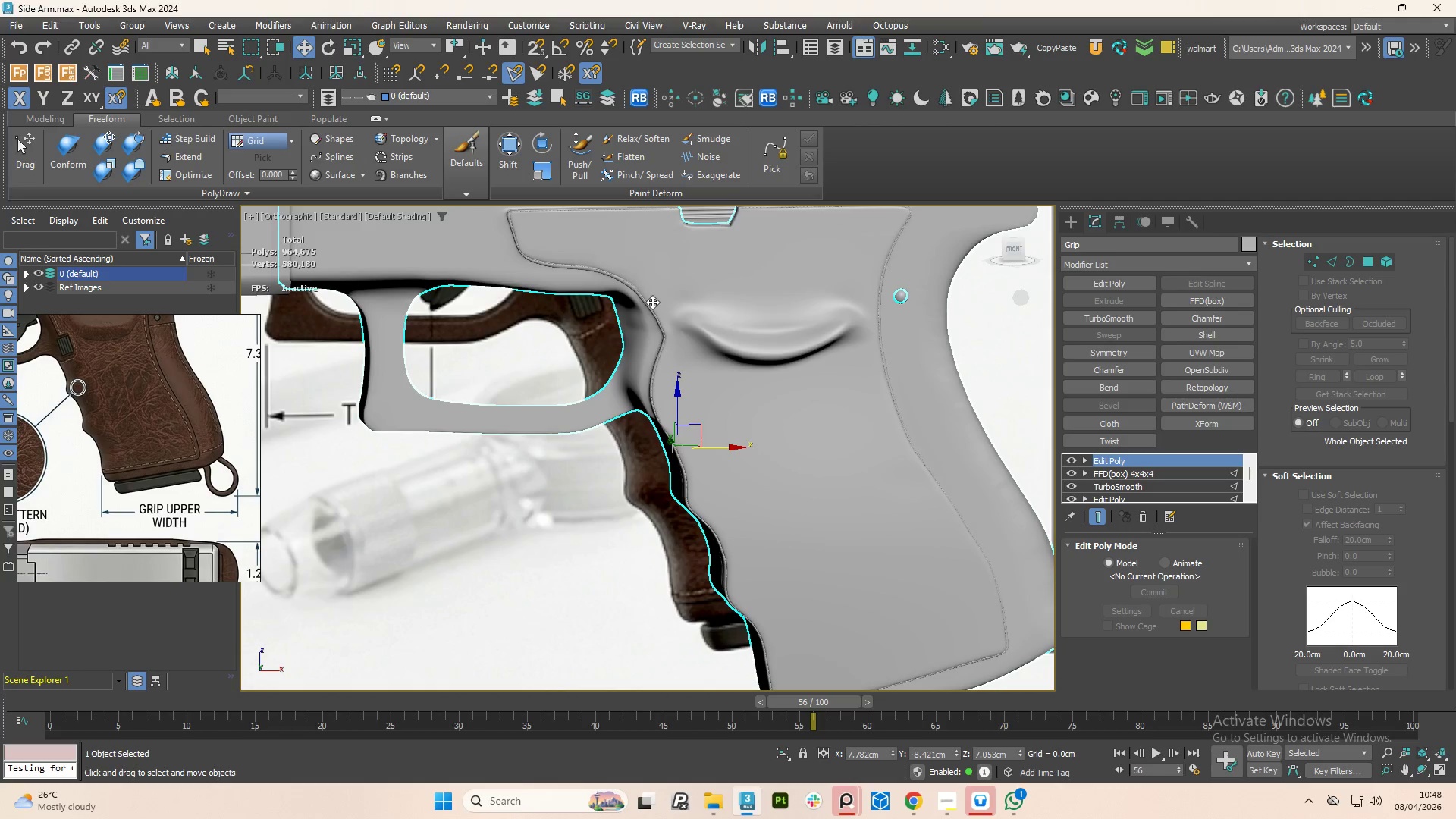 
hold_key(key=AltLeft, duration=1.5)
 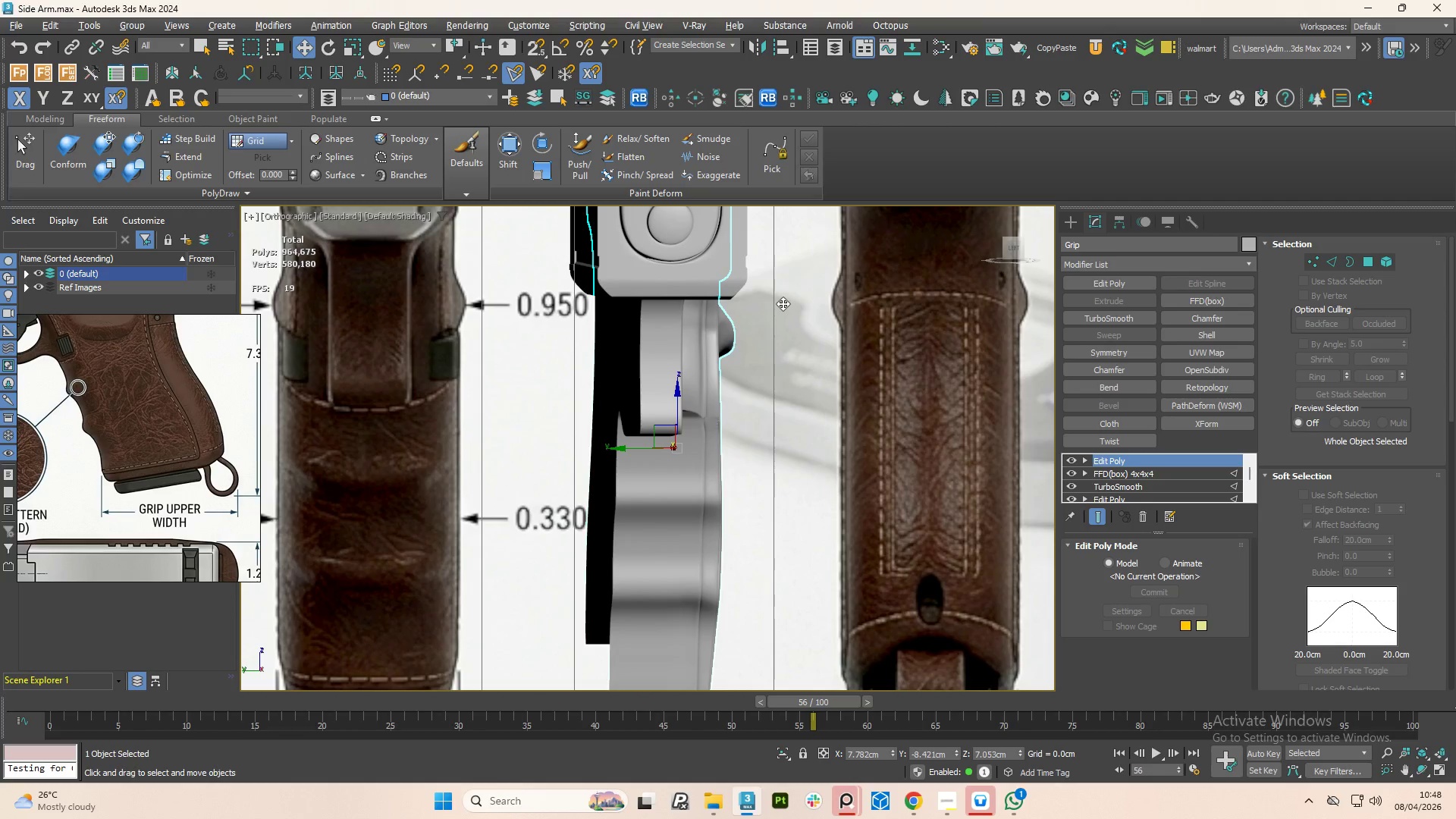 
hold_key(key=AltLeft, duration=0.7)
 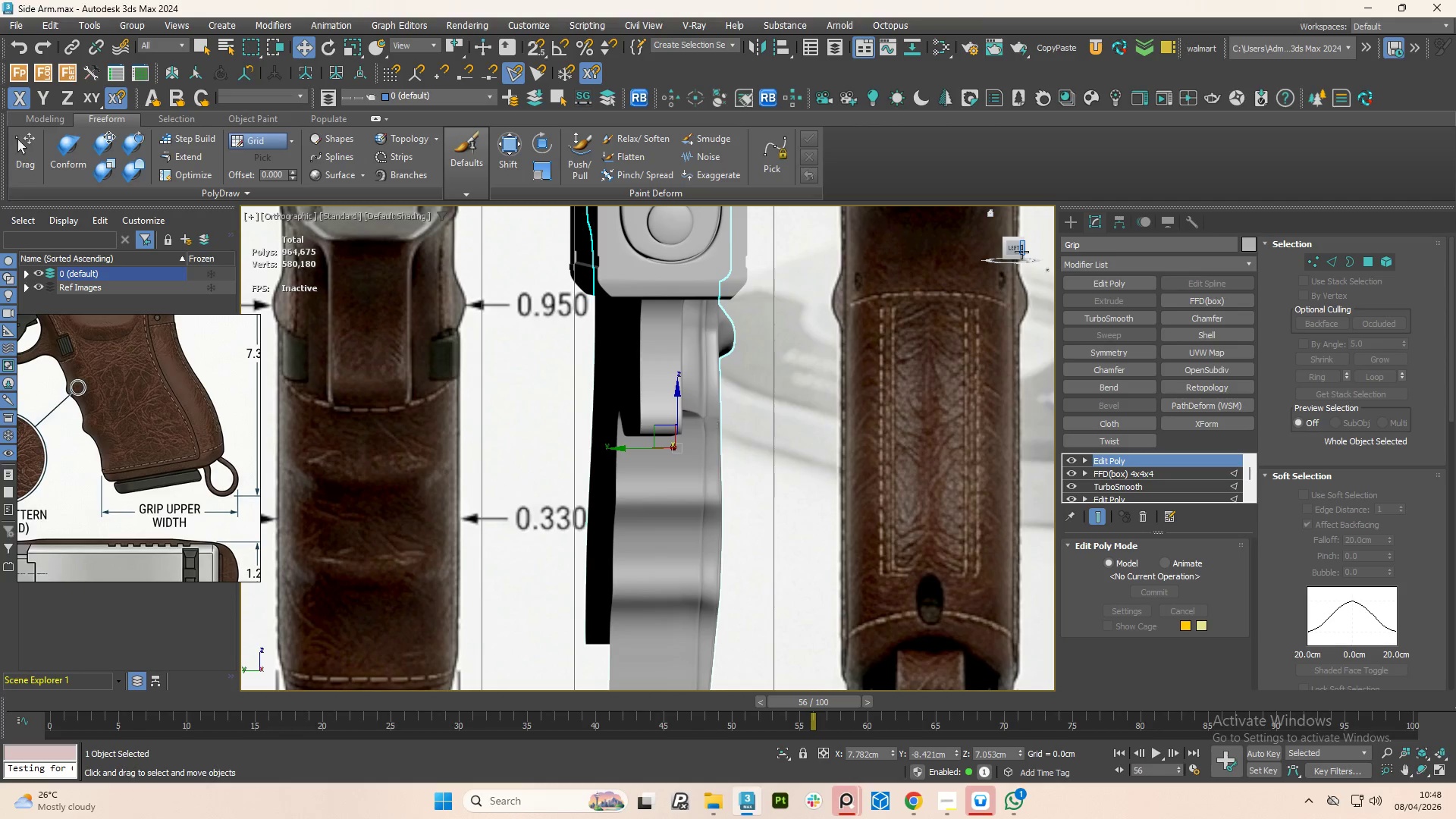 
left_click([1016, 251])
 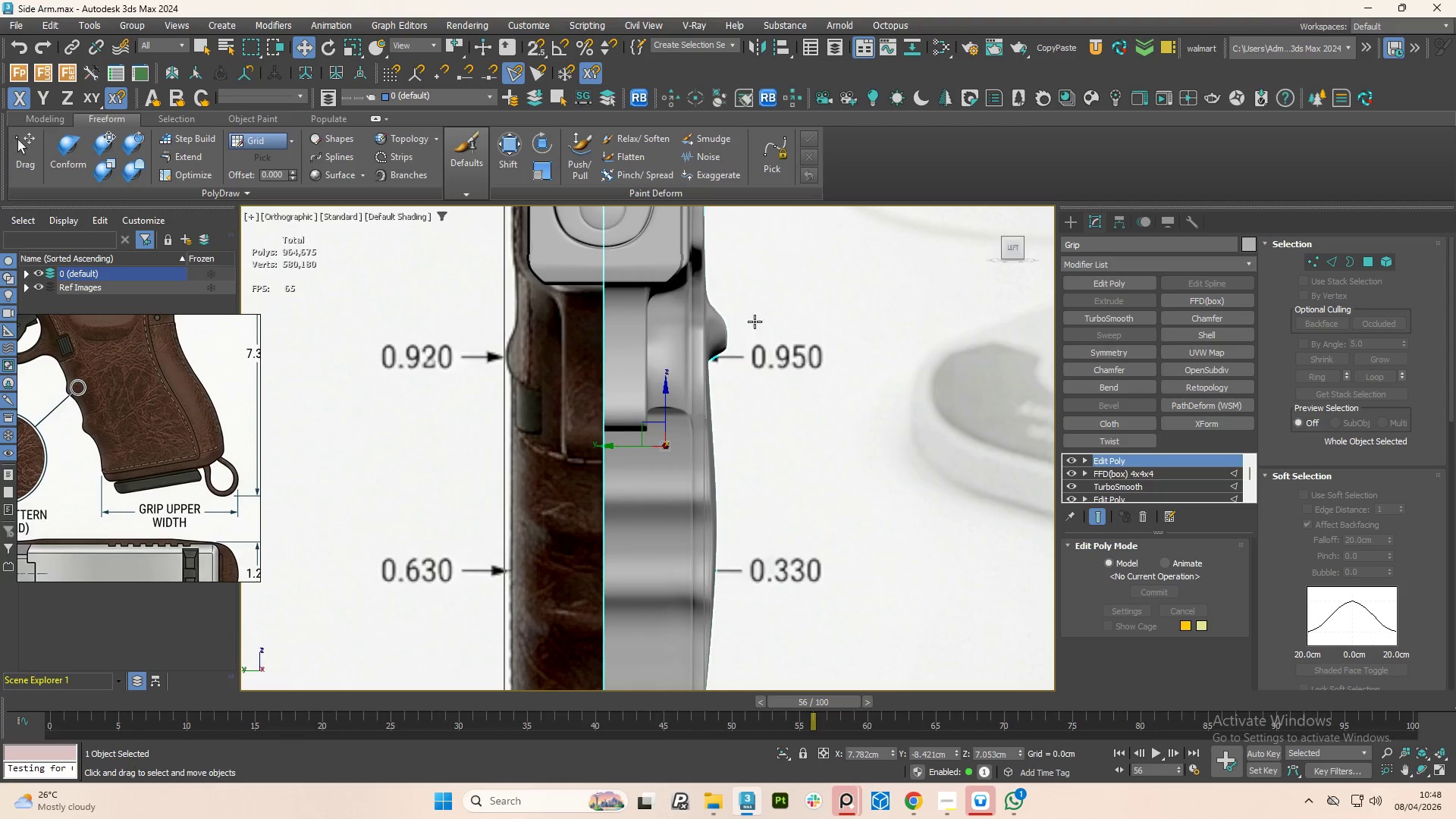 
scroll: coordinate [743, 304], scroll_direction: down, amount: 2.0
 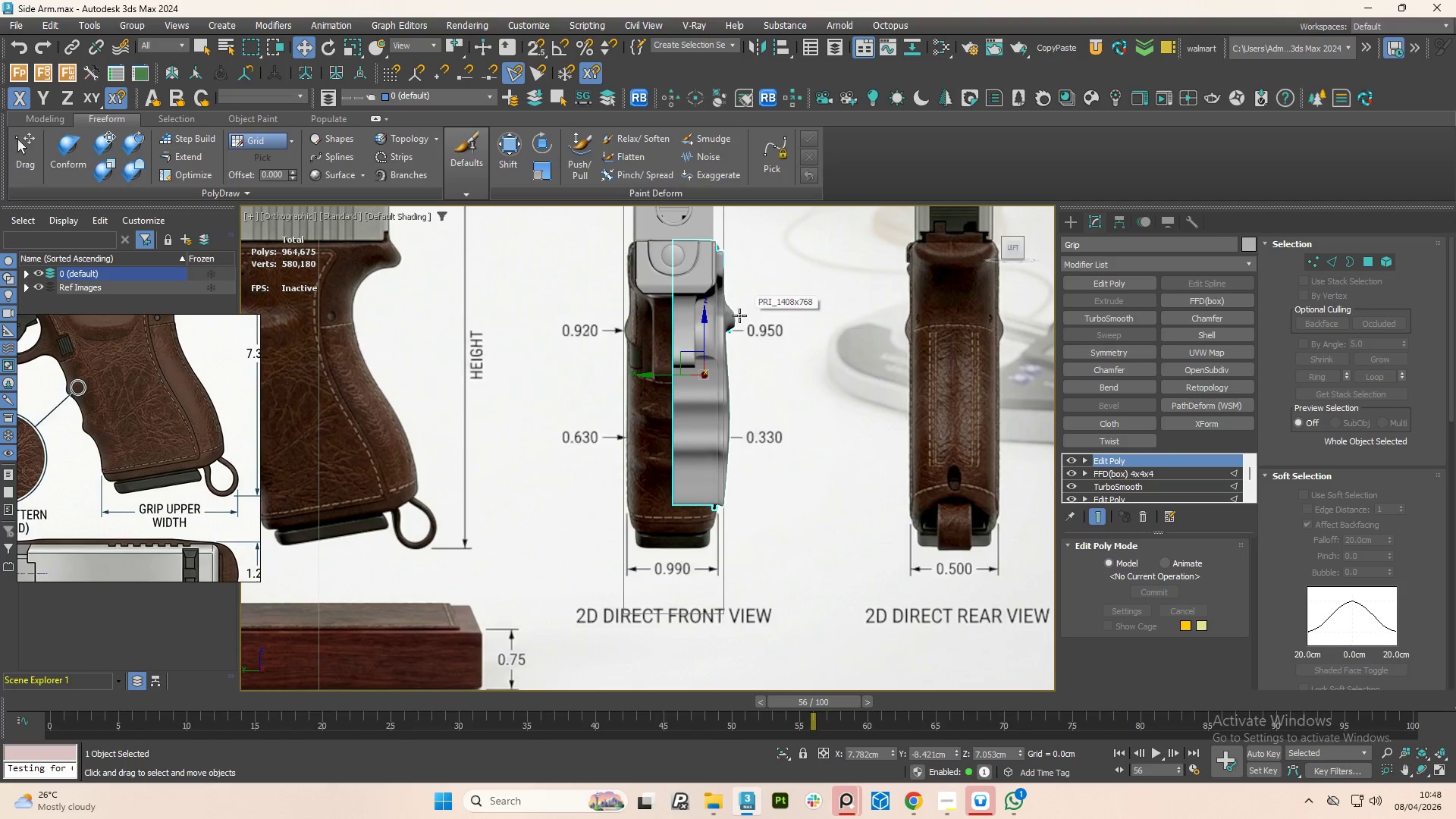 
hold_key(key=AltLeft, duration=1.23)
 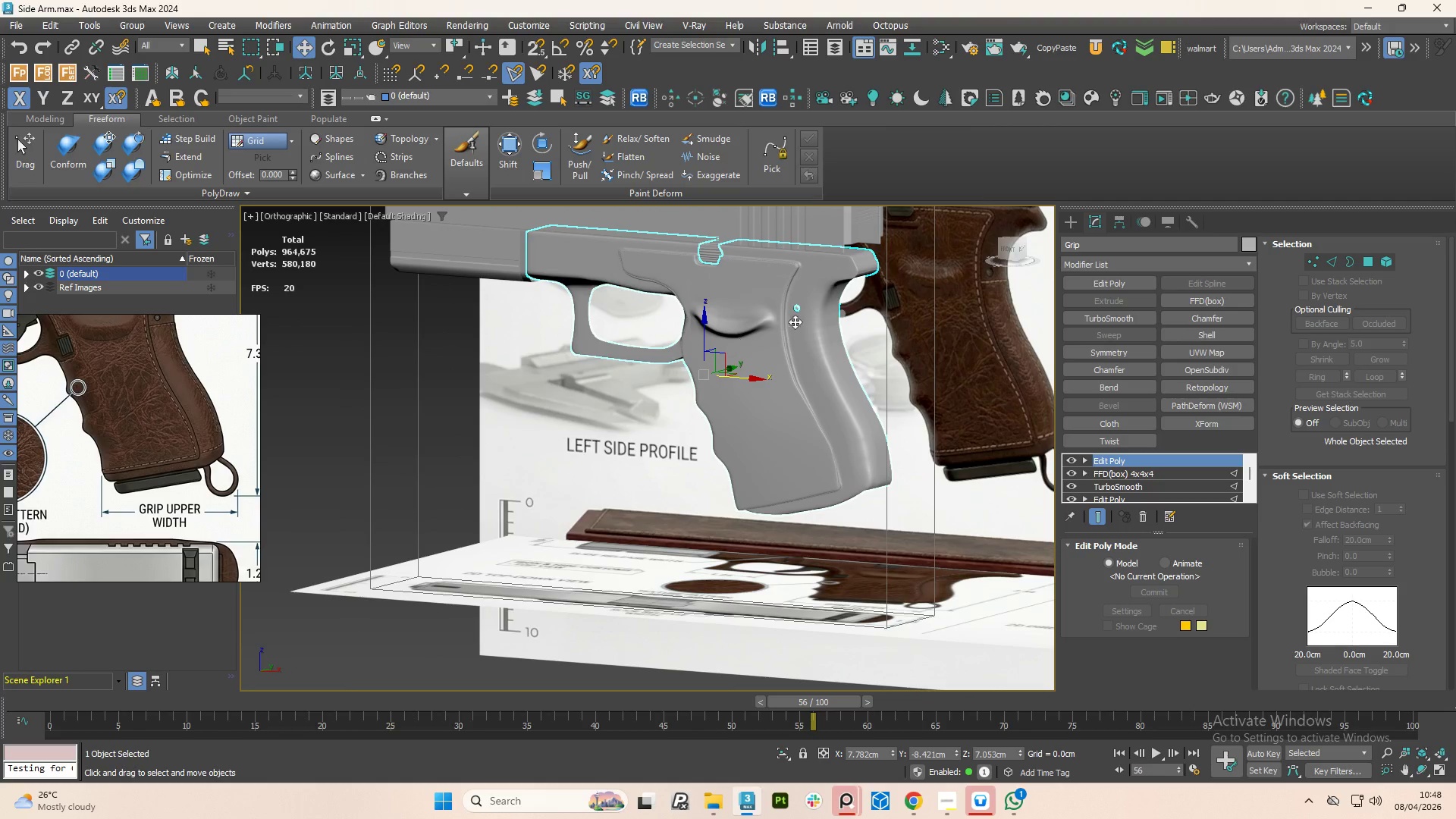 
scroll: coordinate [745, 334], scroll_direction: up, amount: 5.0
 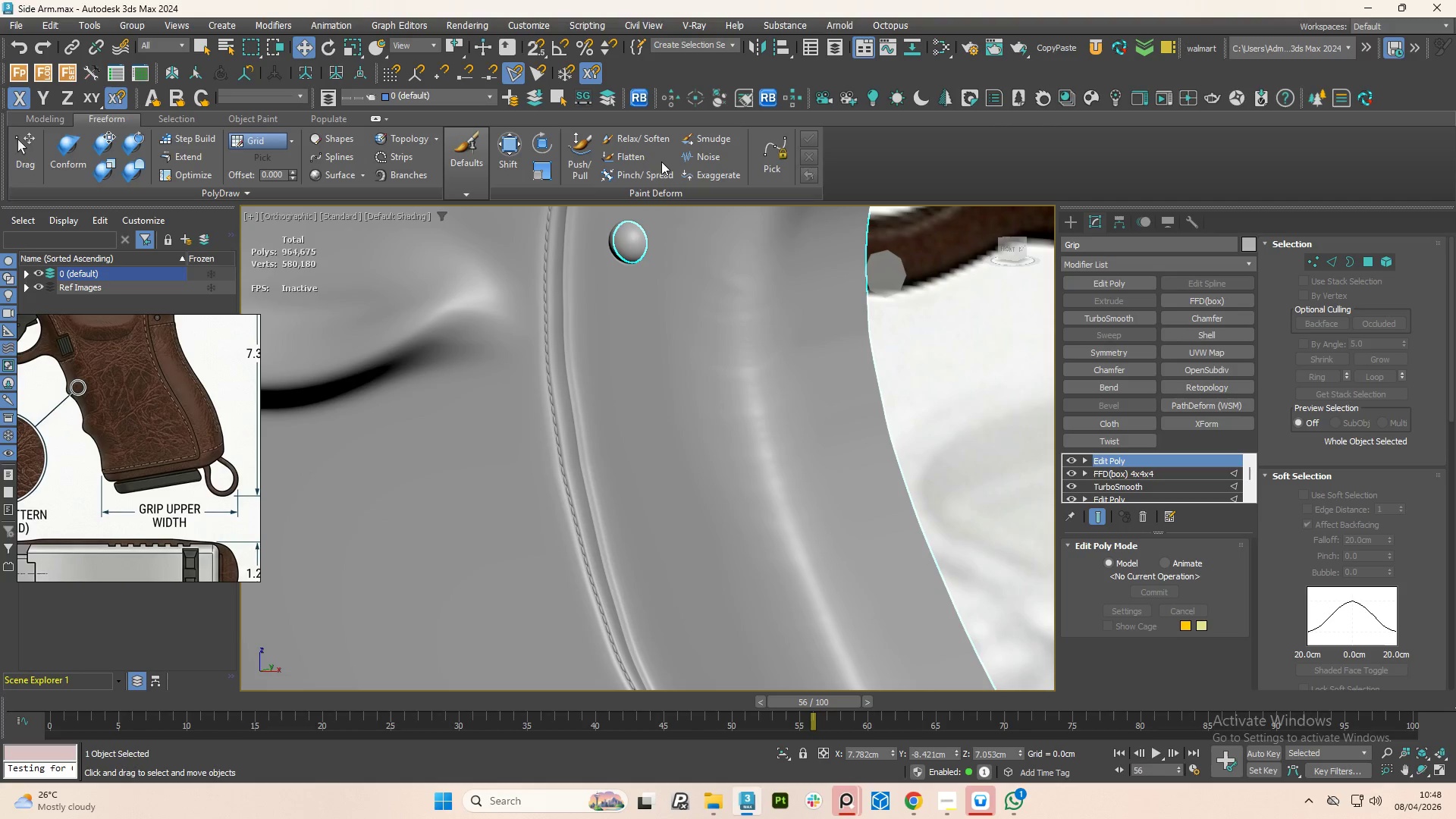 
left_click([626, 142])
 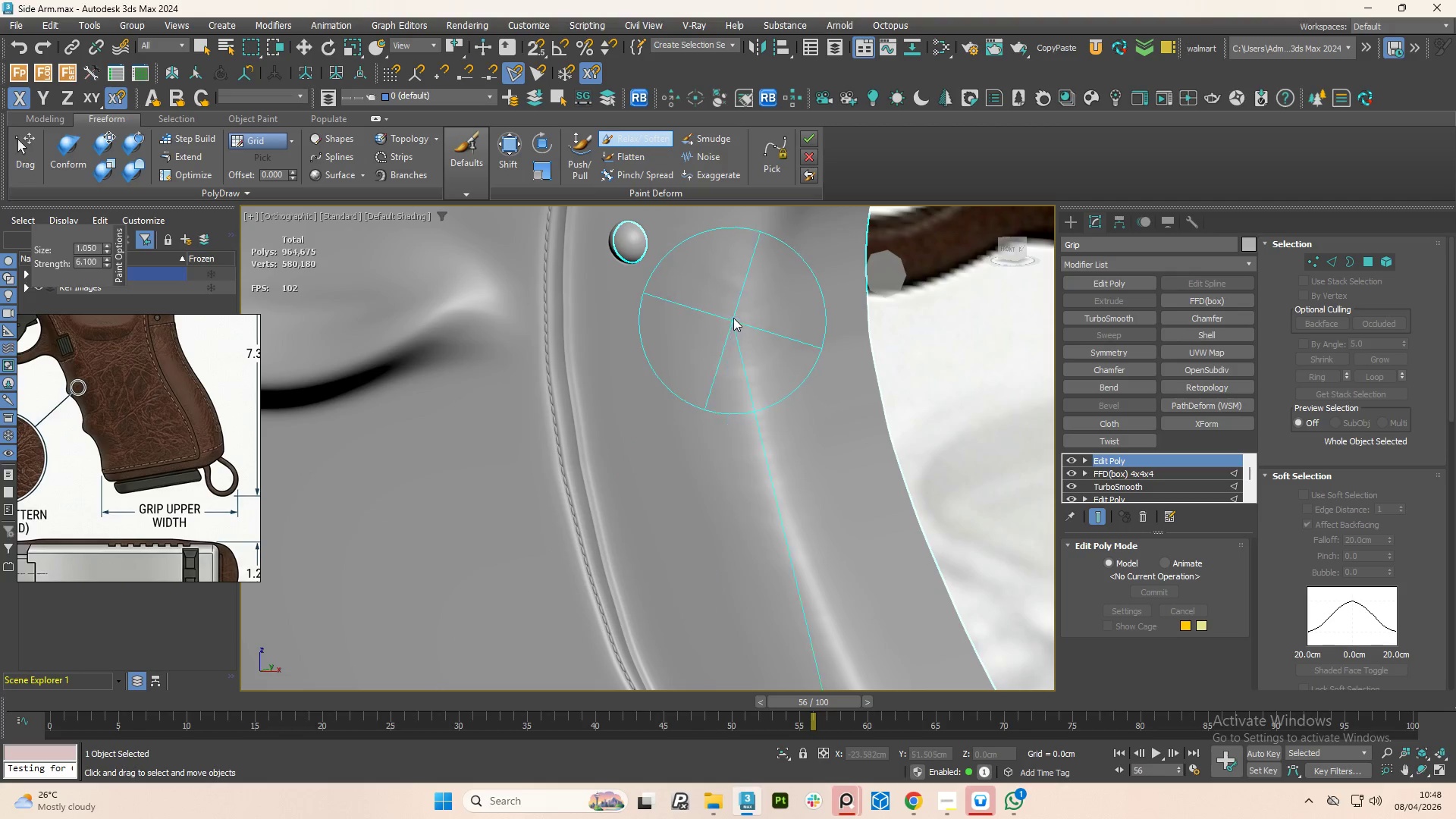 
left_click_drag(start_coordinate=[741, 296], to_coordinate=[761, 452])
 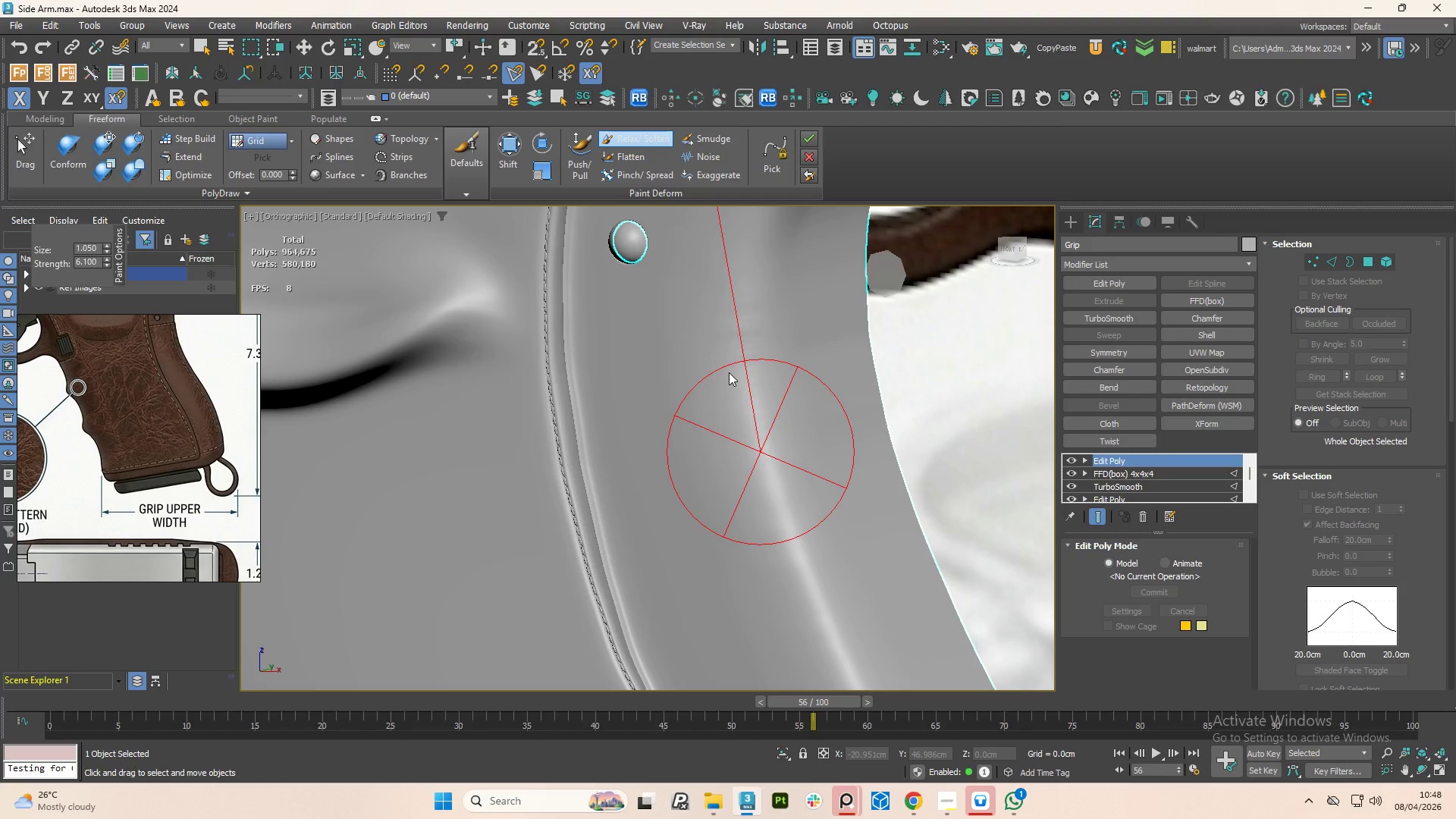 
left_click_drag(start_coordinate=[729, 358], to_coordinate=[769, 469])
 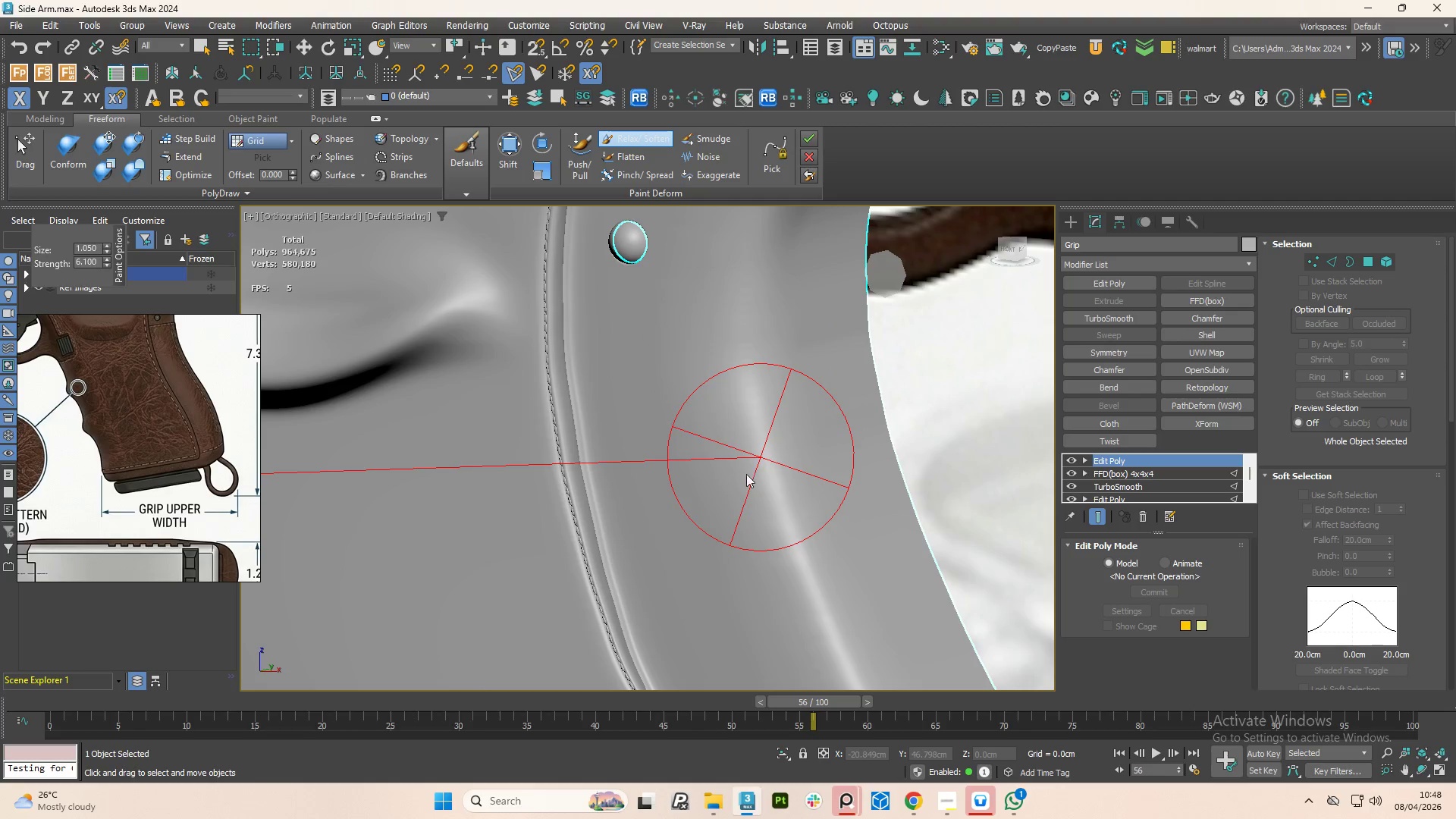 
hold_key(key=AltLeft, duration=1.5)
 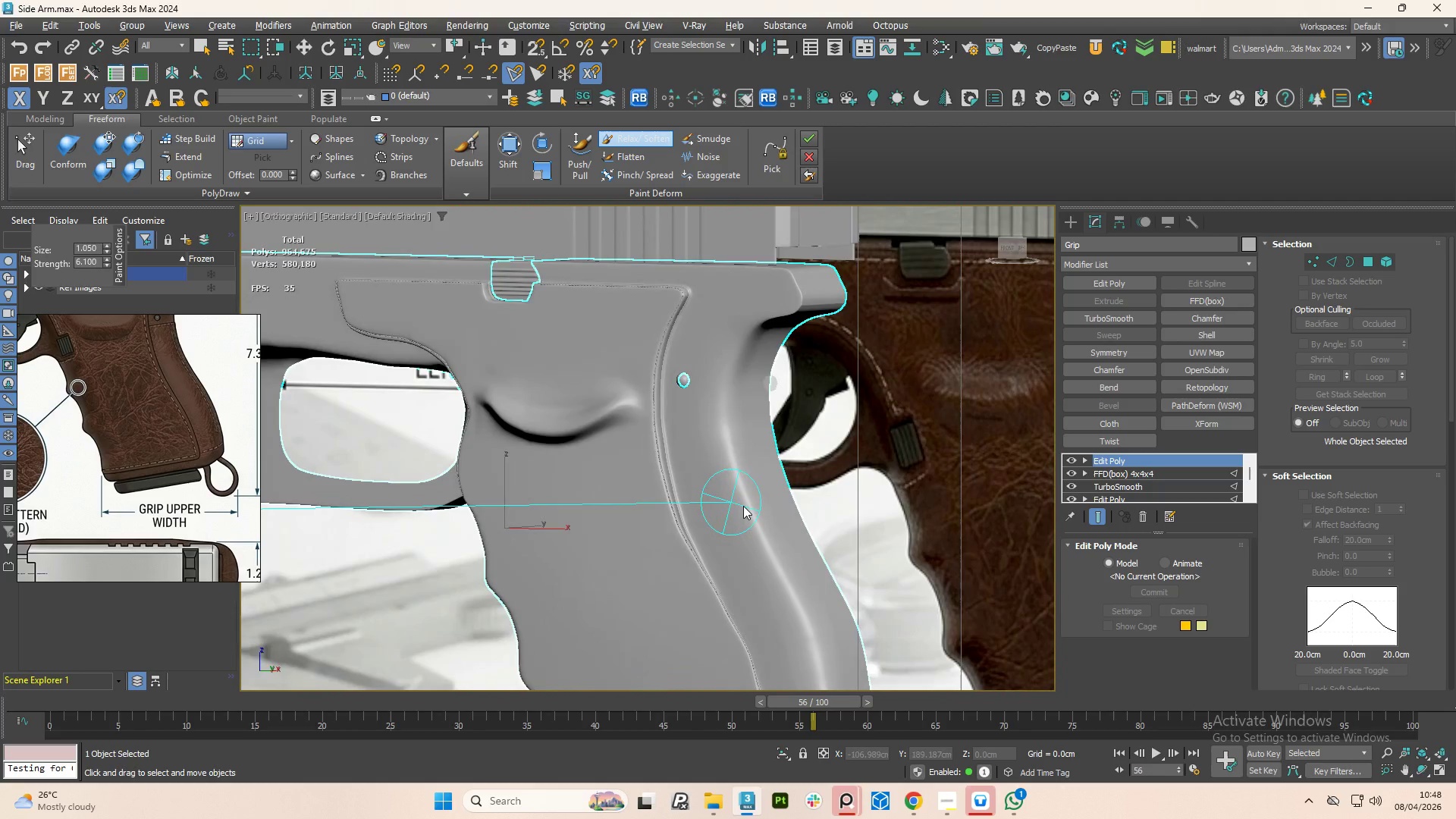 
scroll: coordinate [722, 478], scroll_direction: down, amount: 18.0
 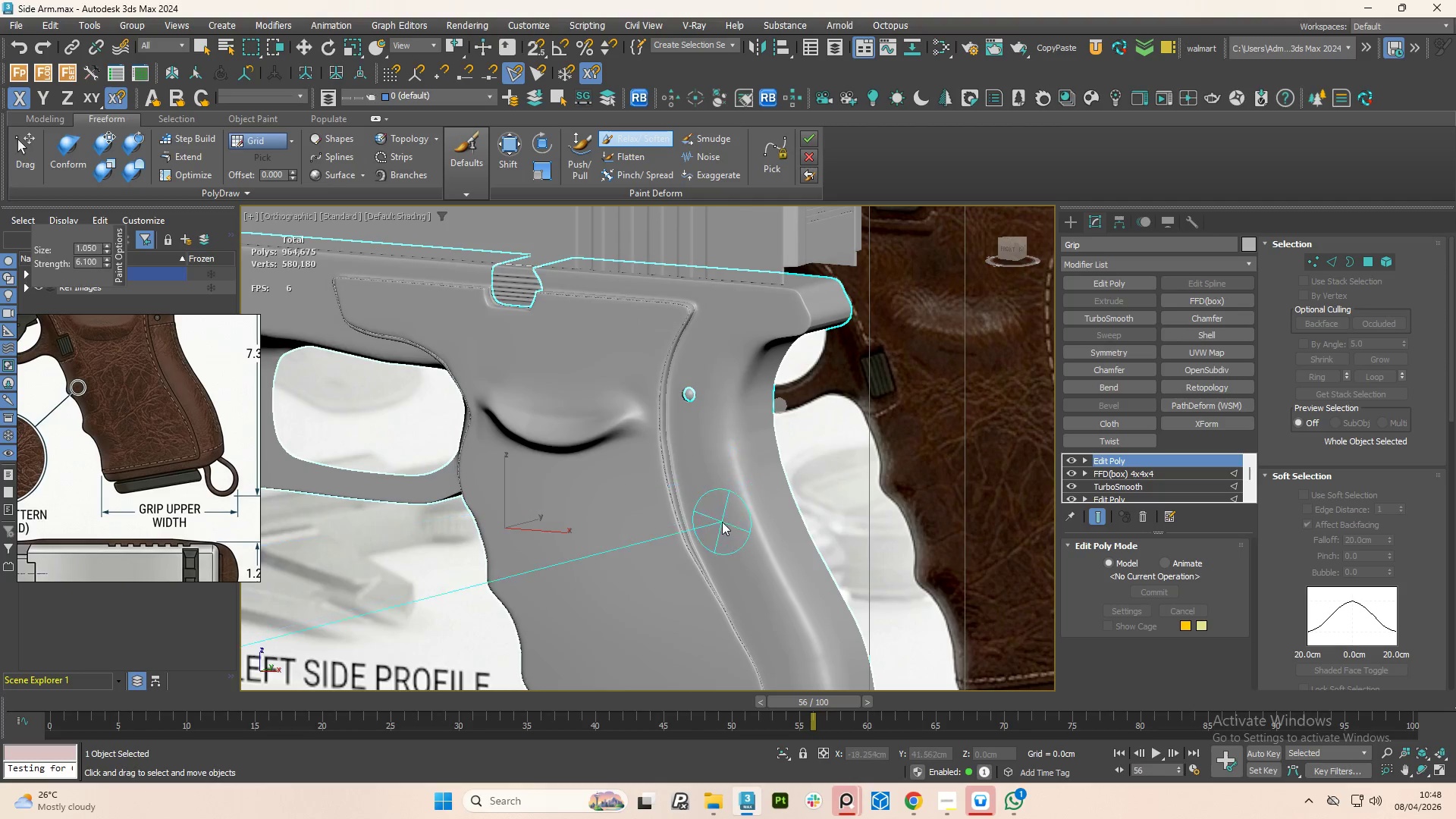 
hold_key(key=AltLeft, duration=0.97)
 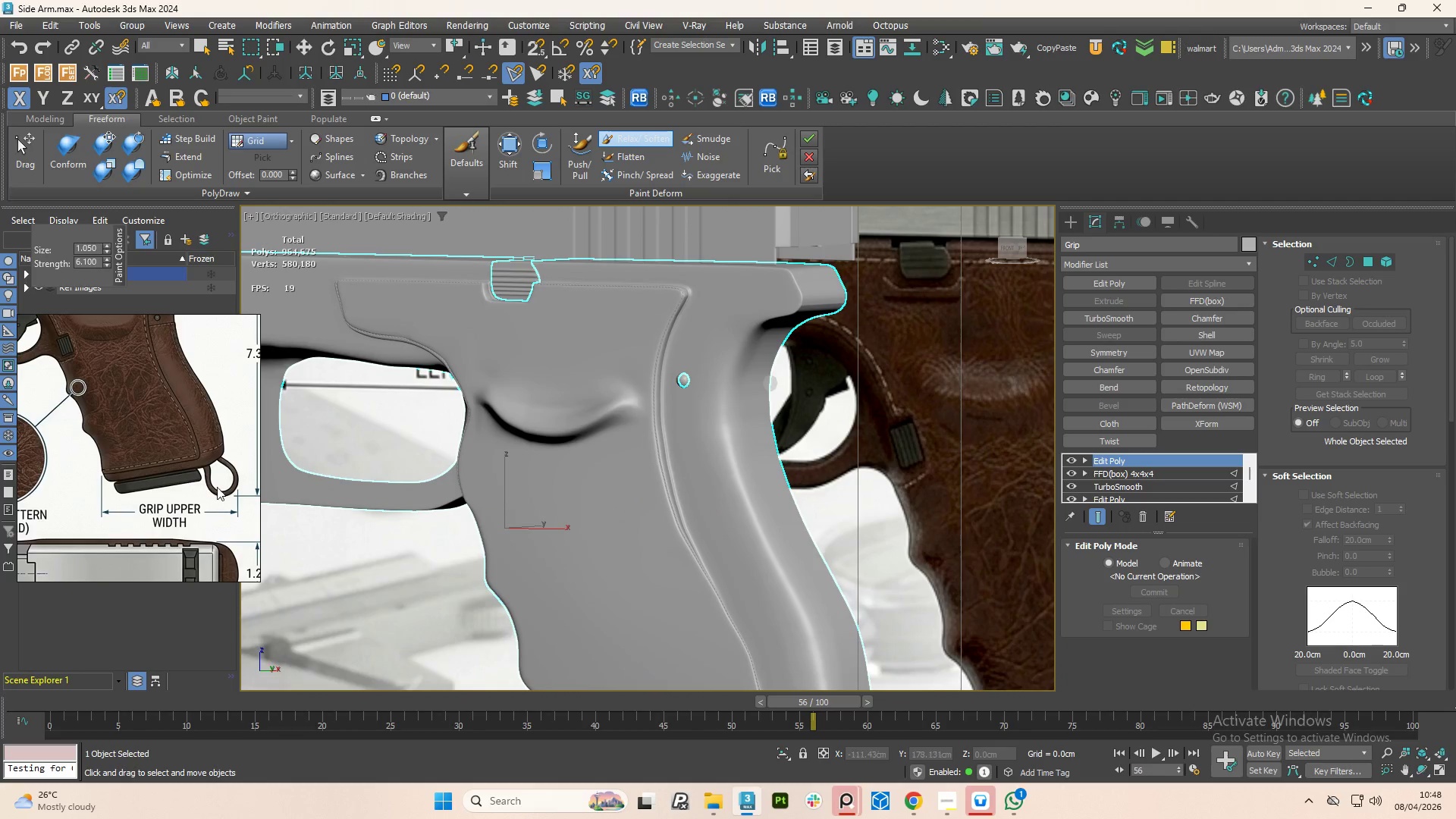 
scroll: coordinate [162, 421], scroll_direction: down, amount: 3.0
 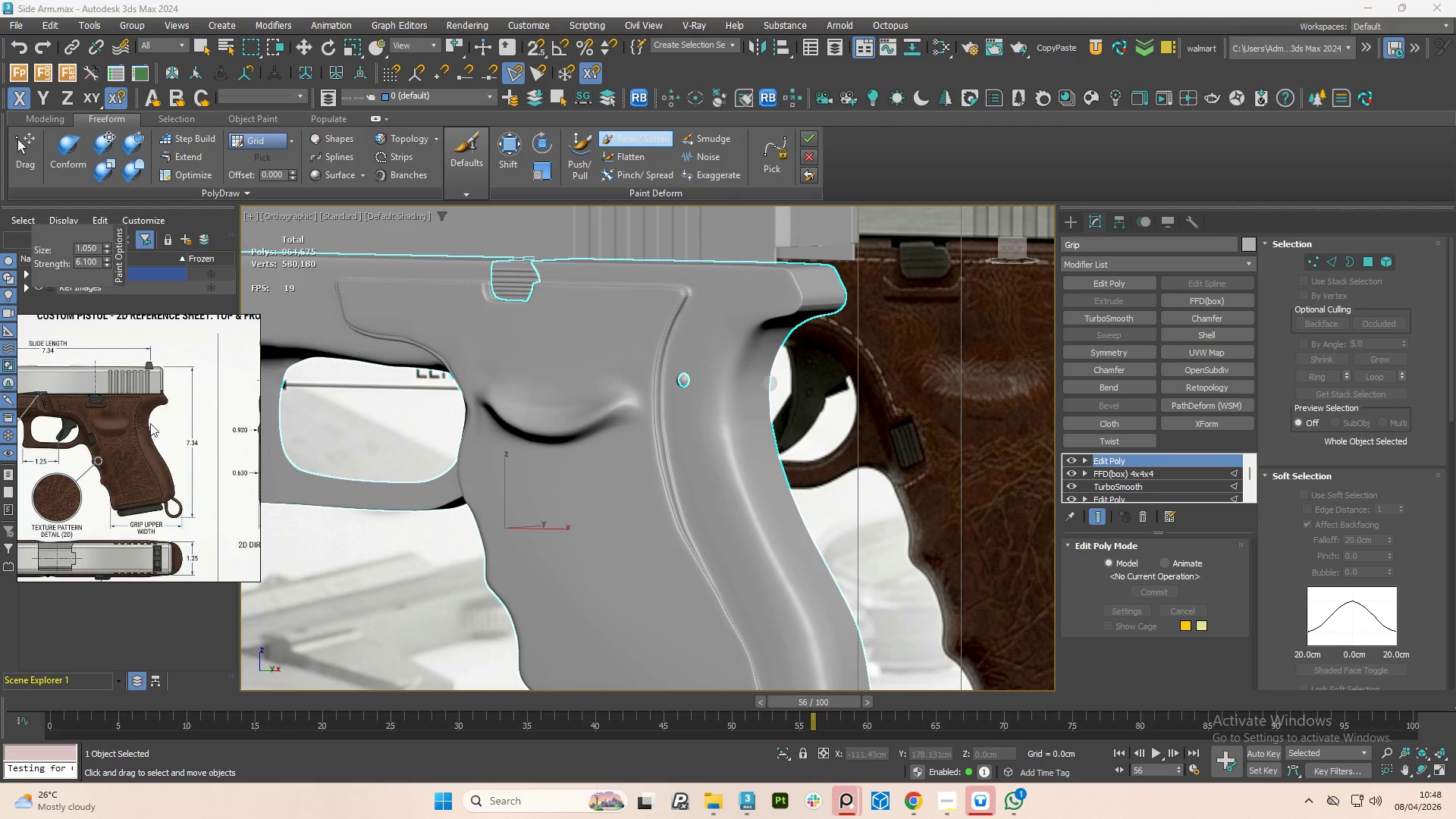 
scroll: coordinate [174, 441], scroll_direction: up, amount: 3.0
 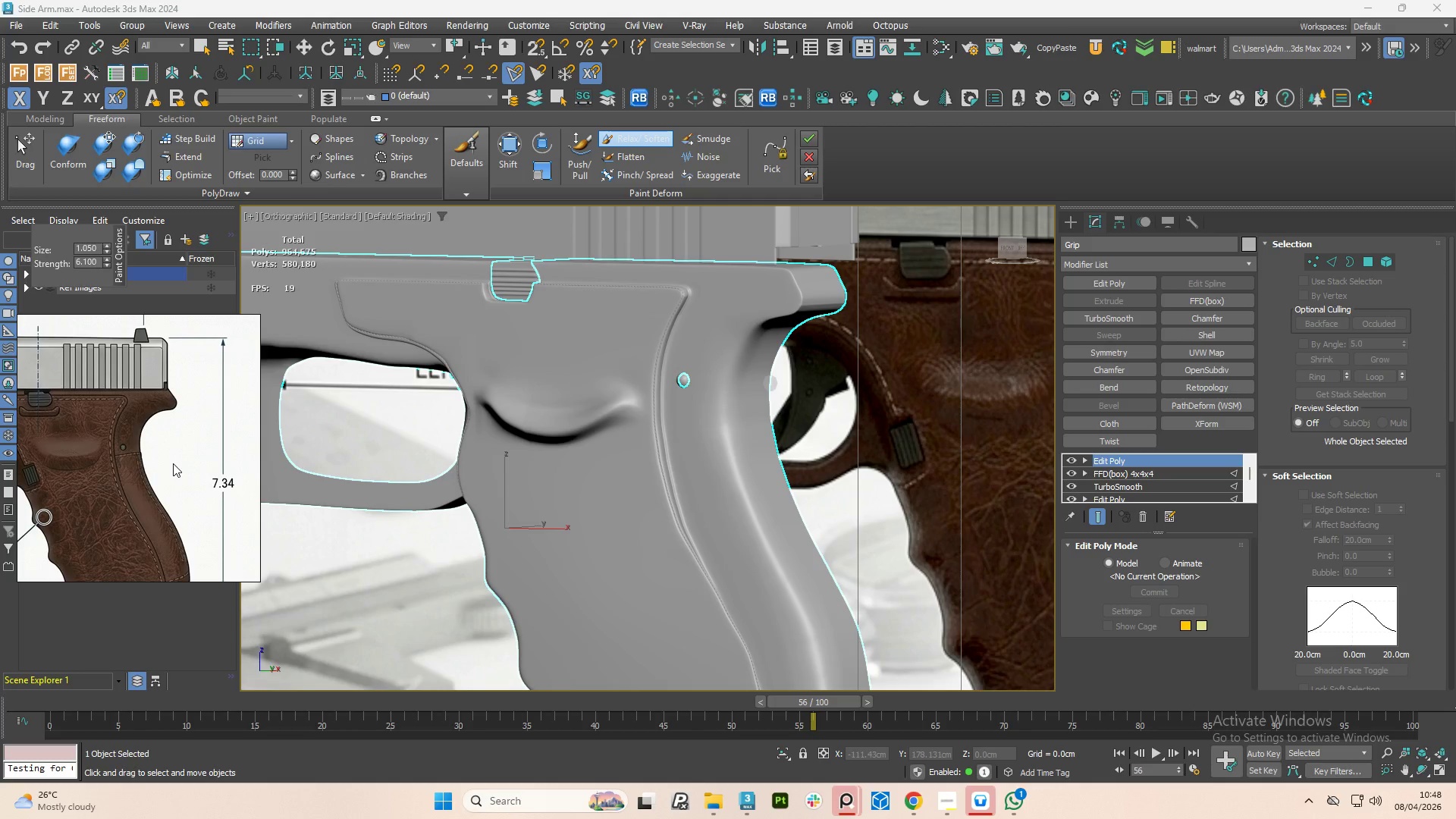 
scroll: coordinate [173, 463], scroll_direction: down, amount: 3.0
 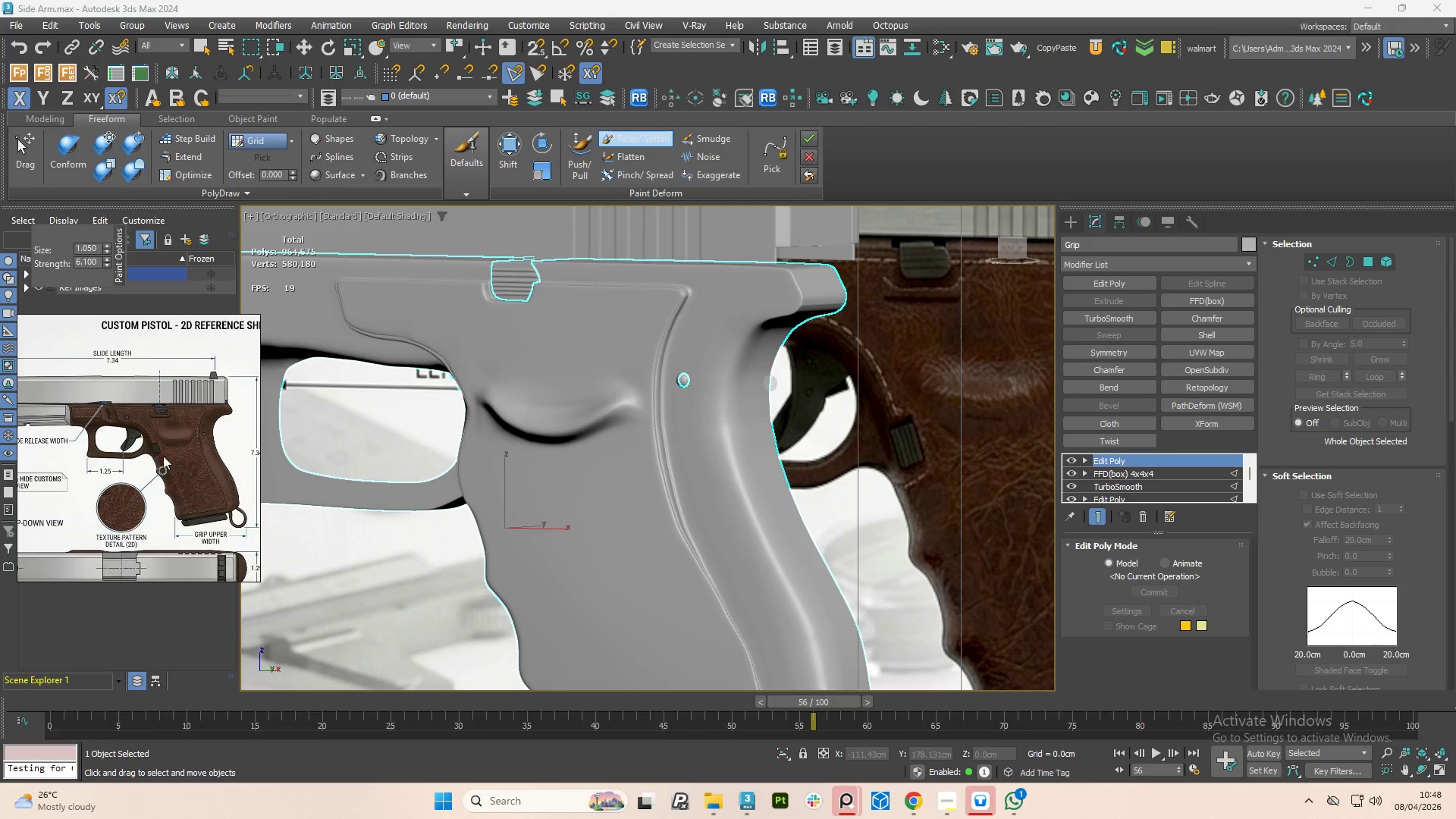 
scroll: coordinate [155, 431], scroll_direction: up, amount: 2.0
 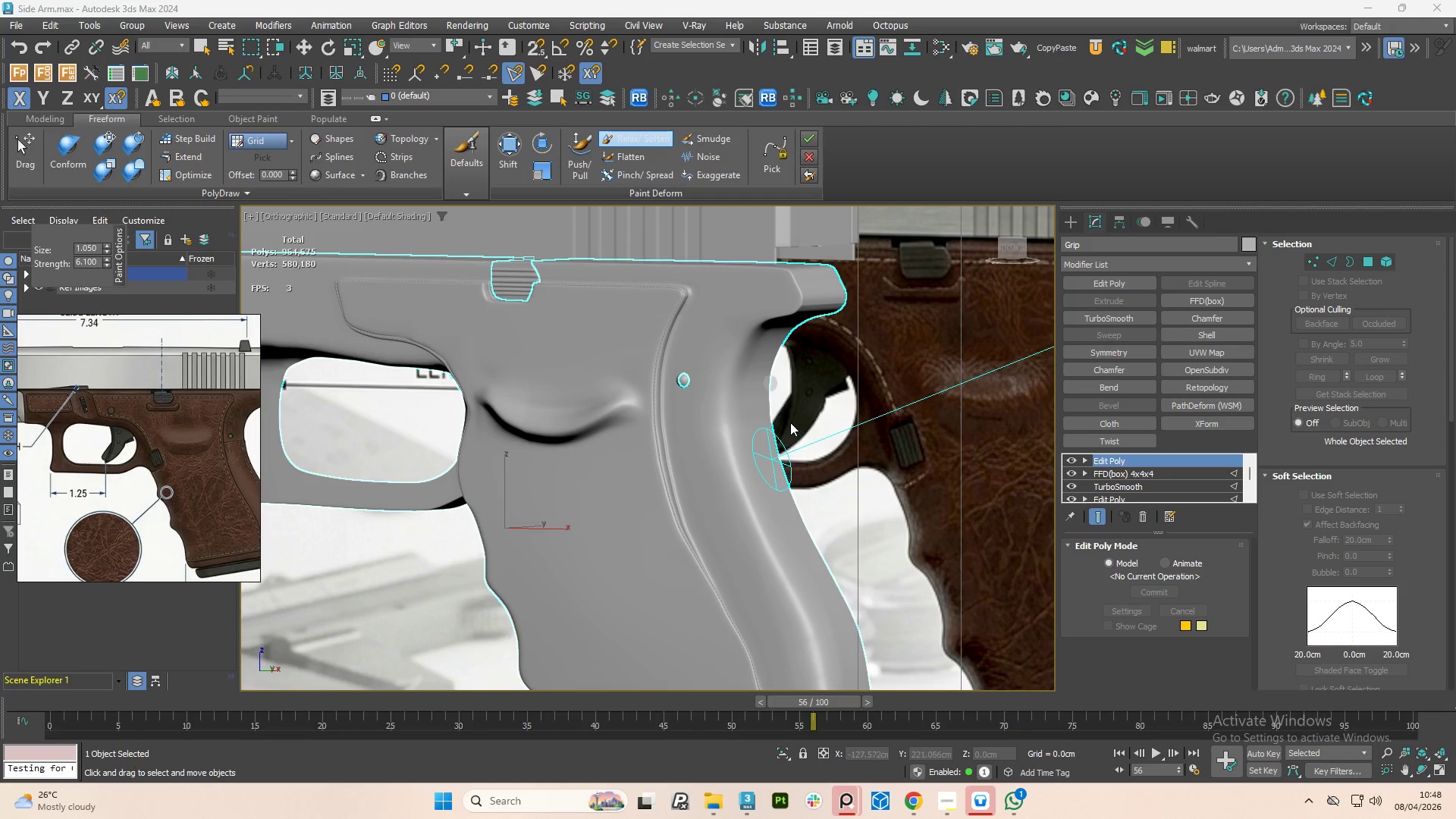 
right_click([790, 422])
 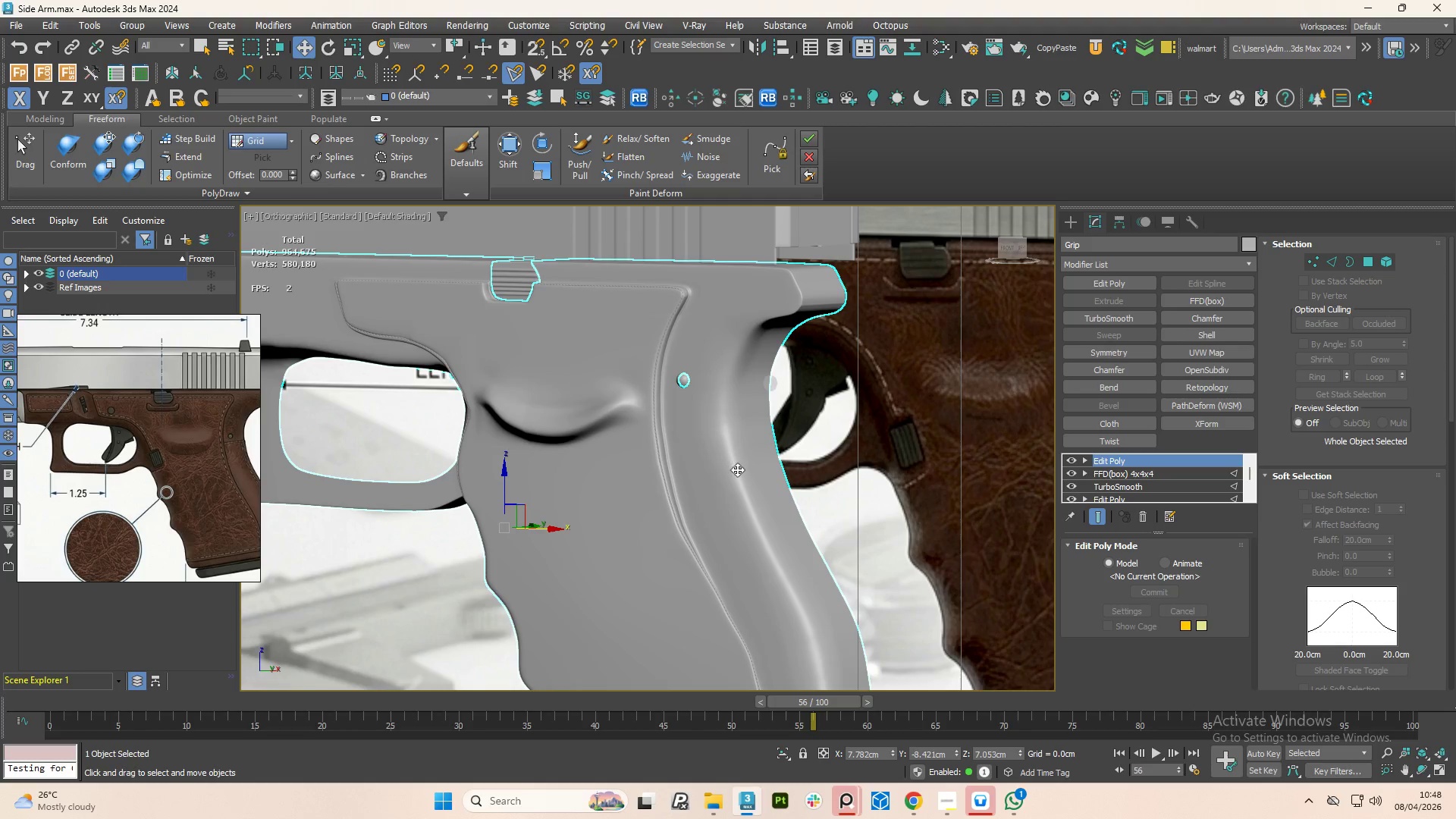 
scroll: coordinate [737, 469], scroll_direction: up, amount: 1.0
 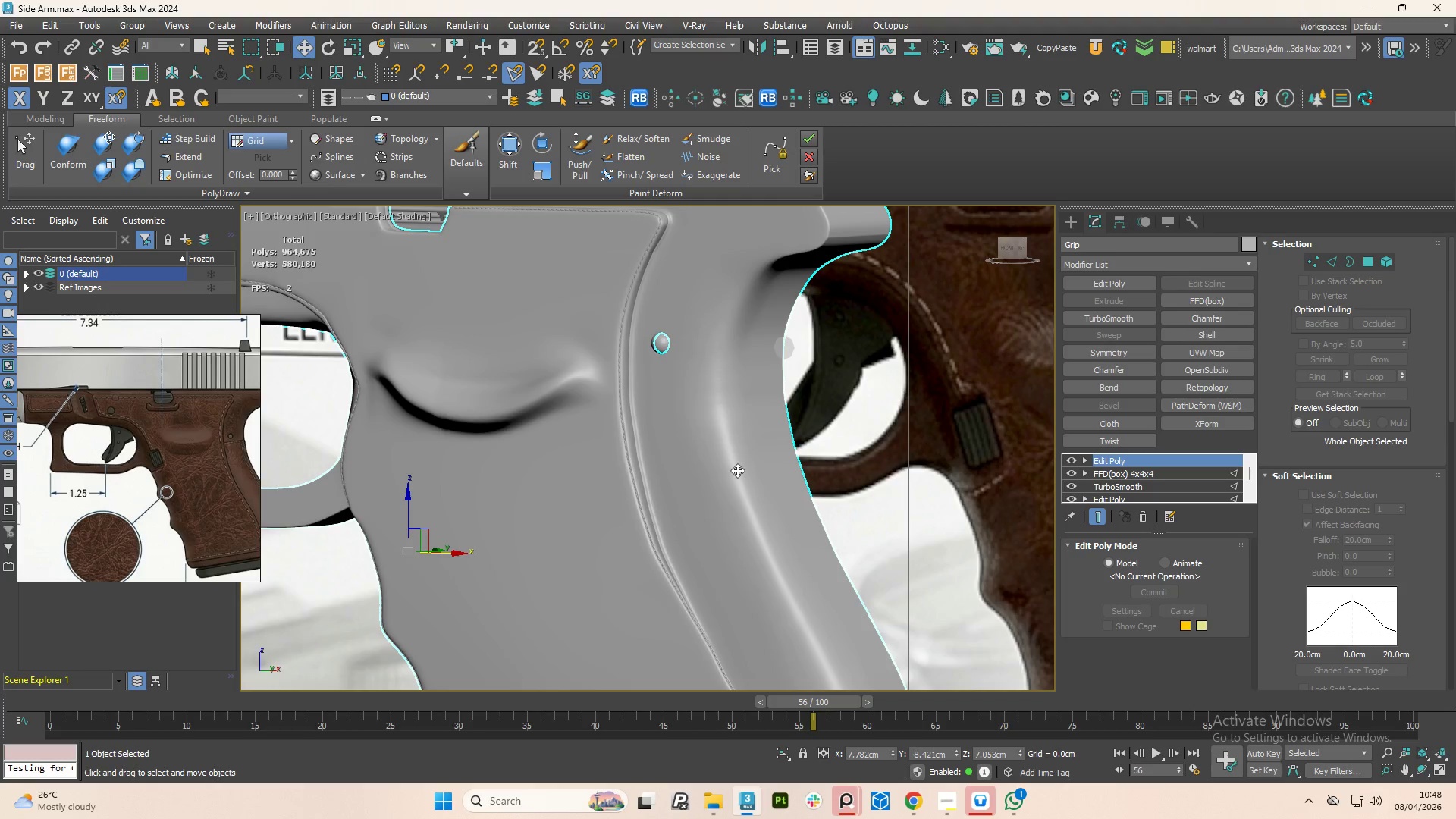 
key(F4)
 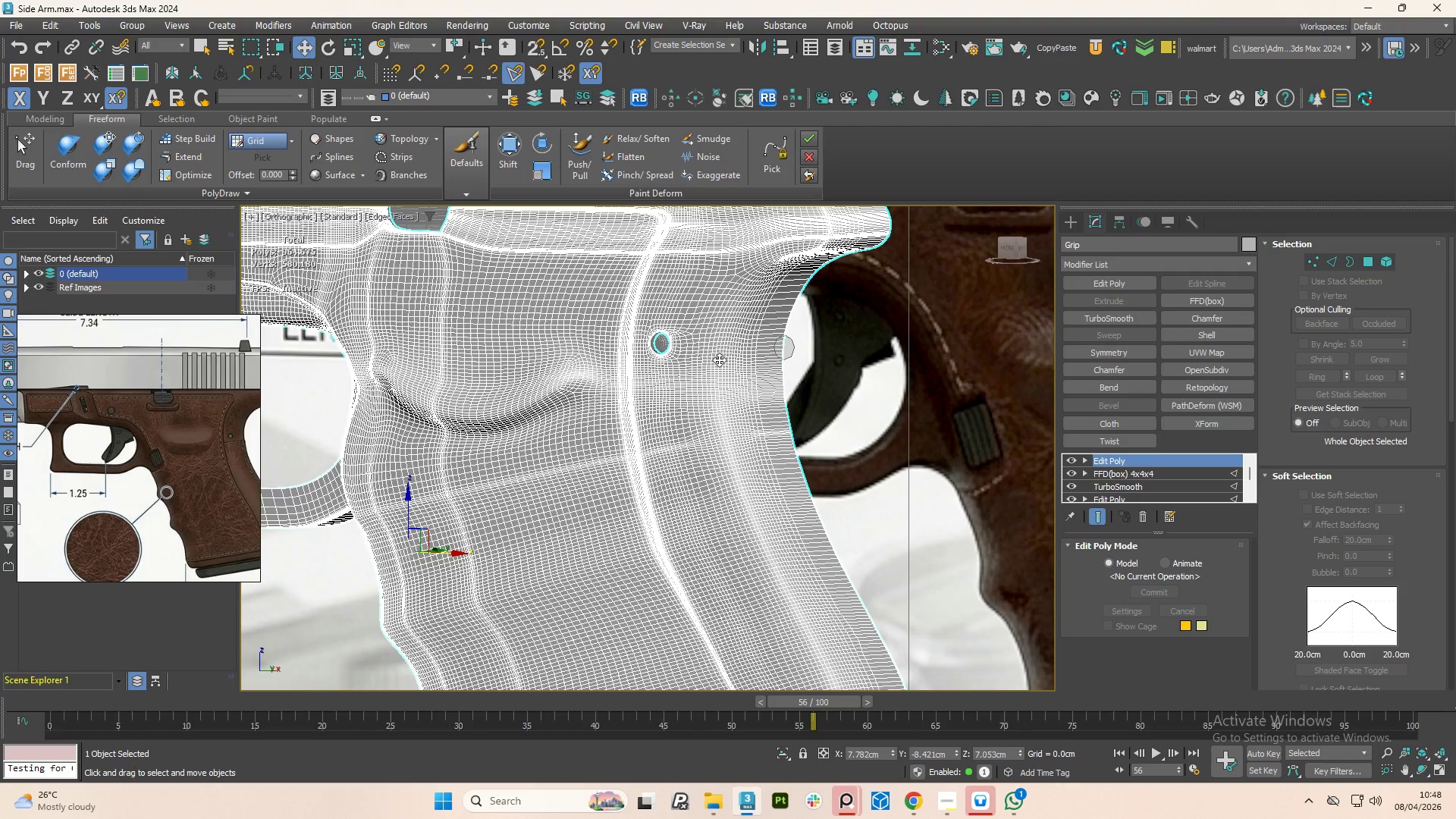 
scroll: coordinate [667, 405], scroll_direction: up, amount: 3.0
 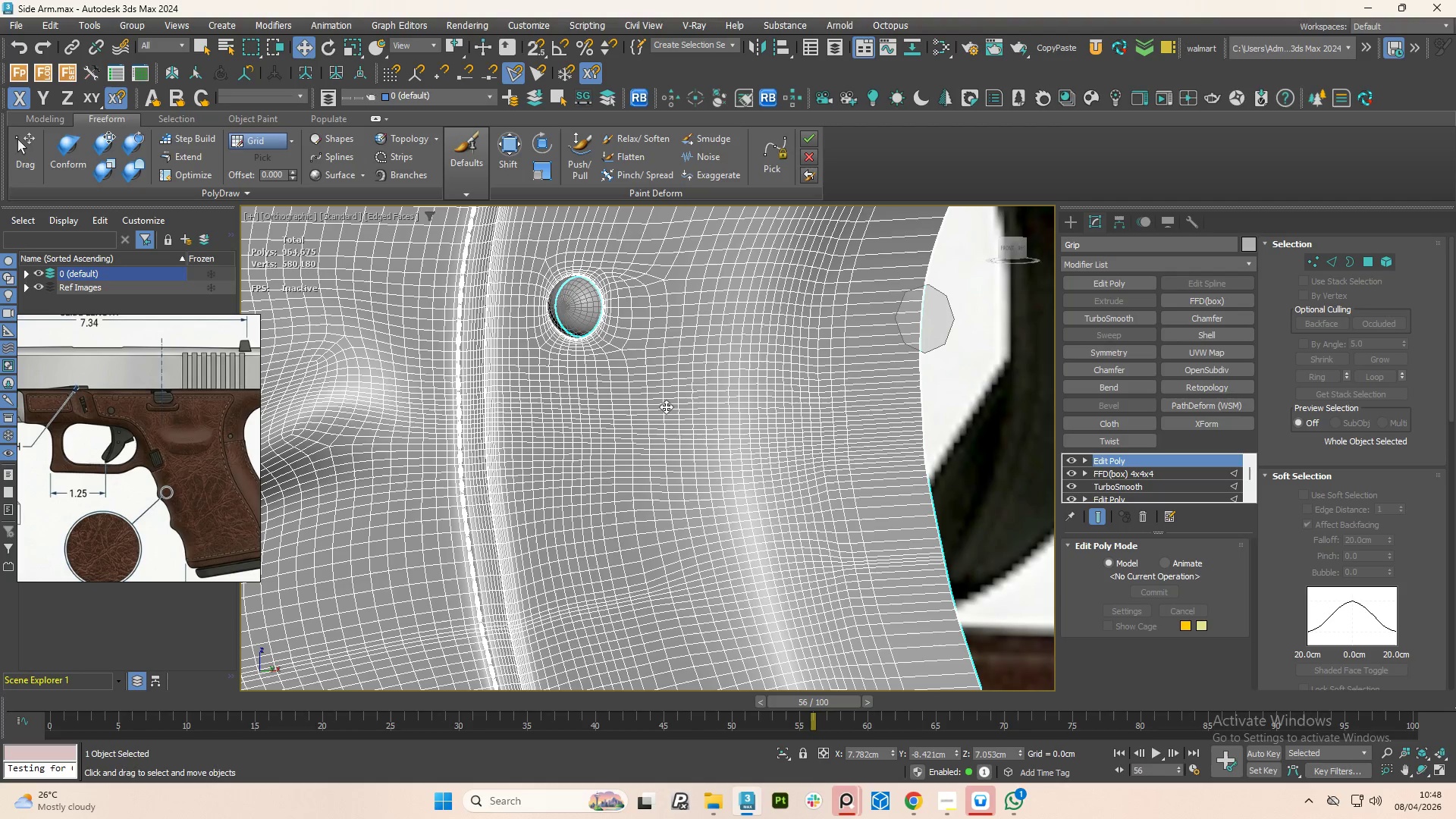 
scroll: coordinate [666, 406], scroll_direction: down, amount: 1.0
 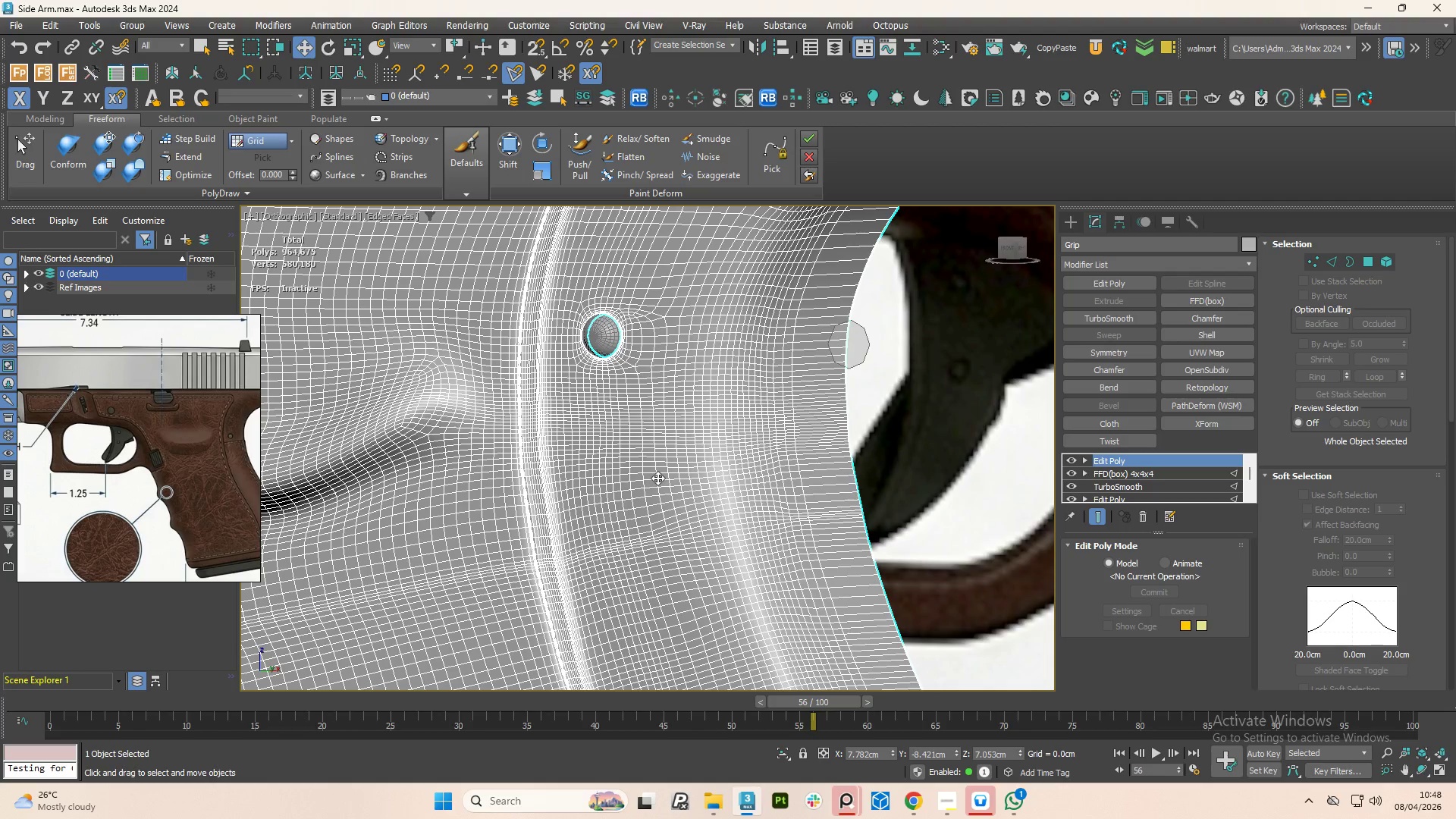 
scroll: coordinate [652, 463], scroll_direction: up, amount: 1.0
 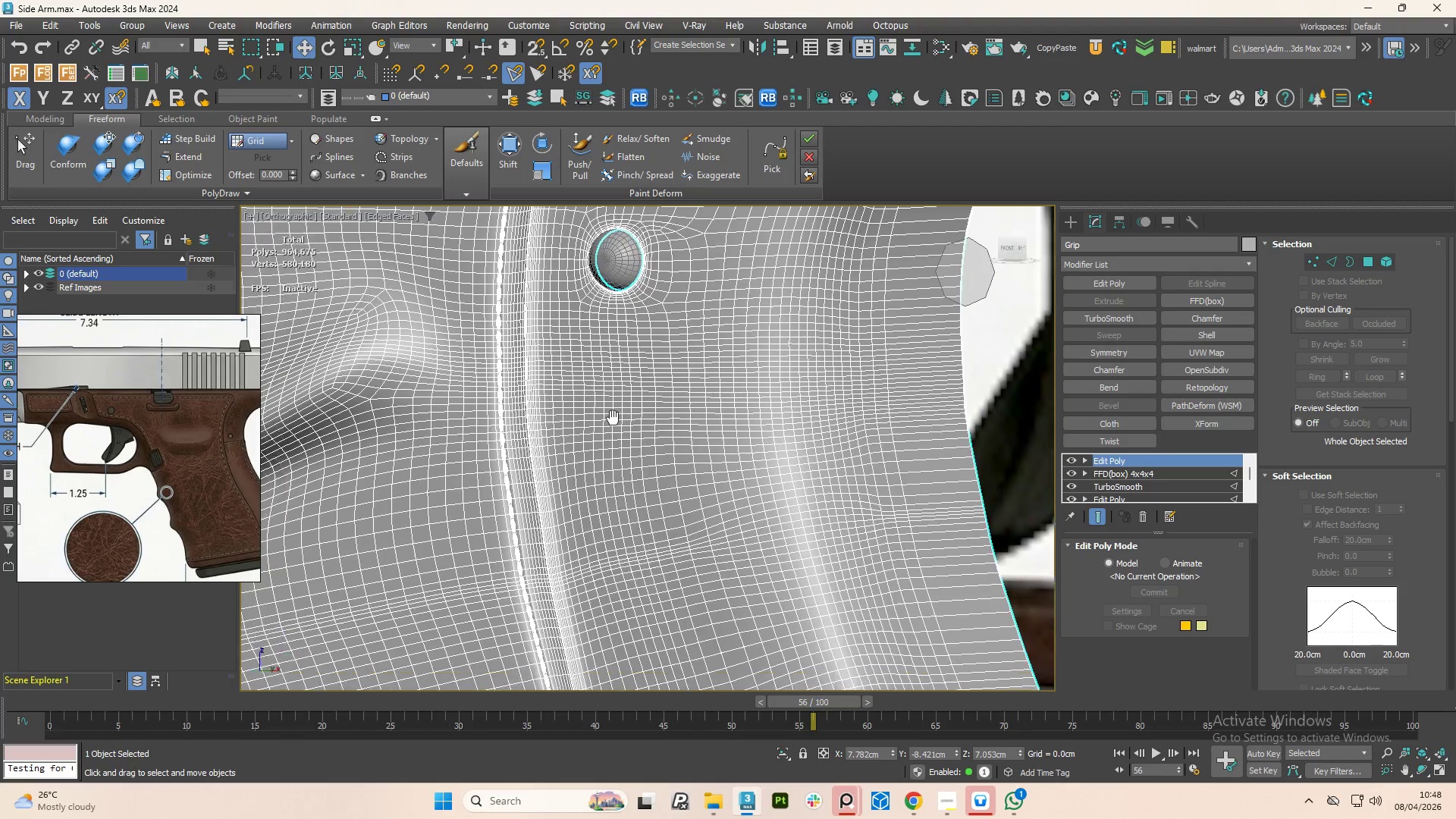 
scroll: coordinate [647, 364], scroll_direction: down, amount: 2.0
 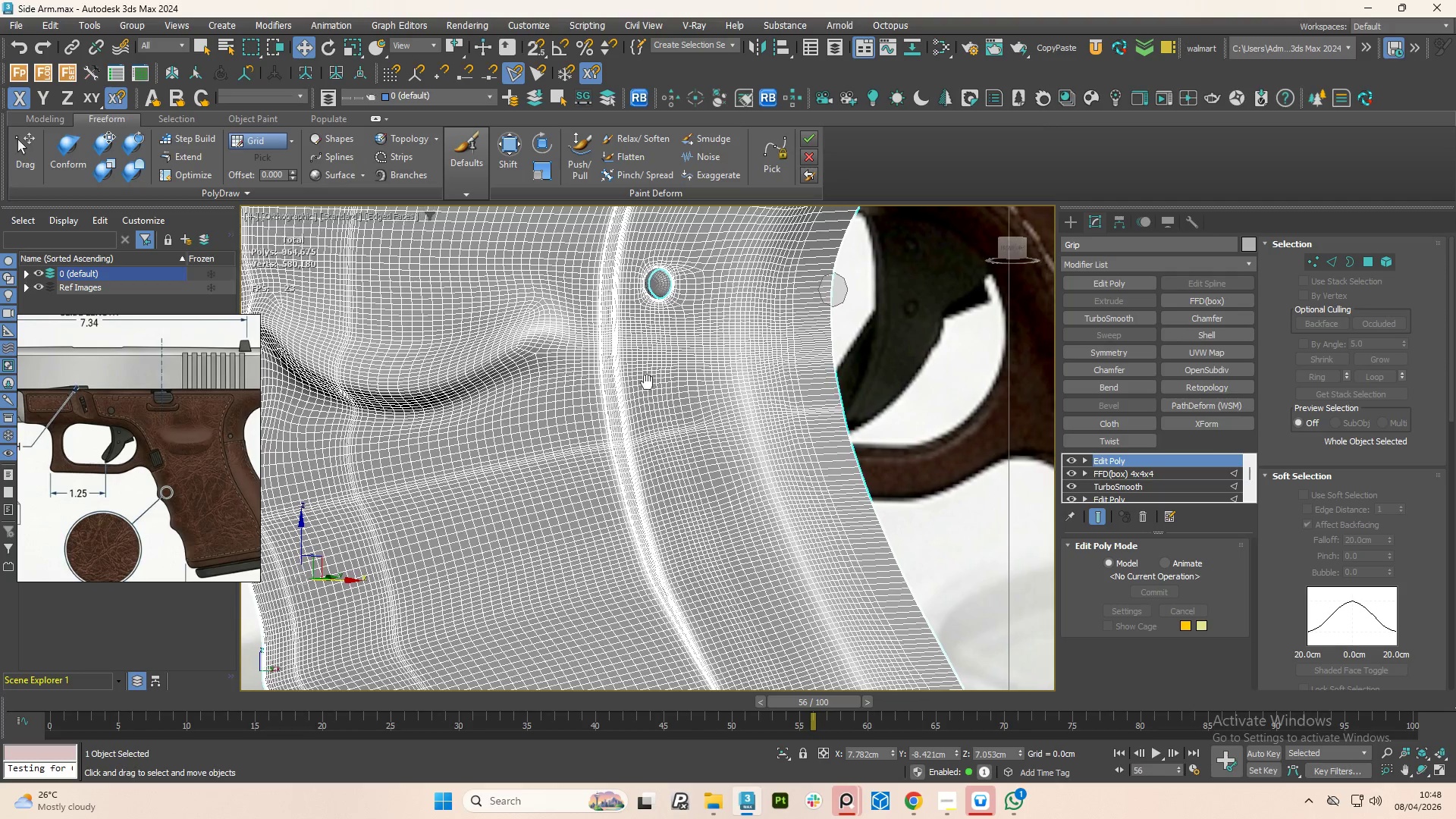 
scroll: coordinate [619, 414], scroll_direction: up, amount: 2.0
 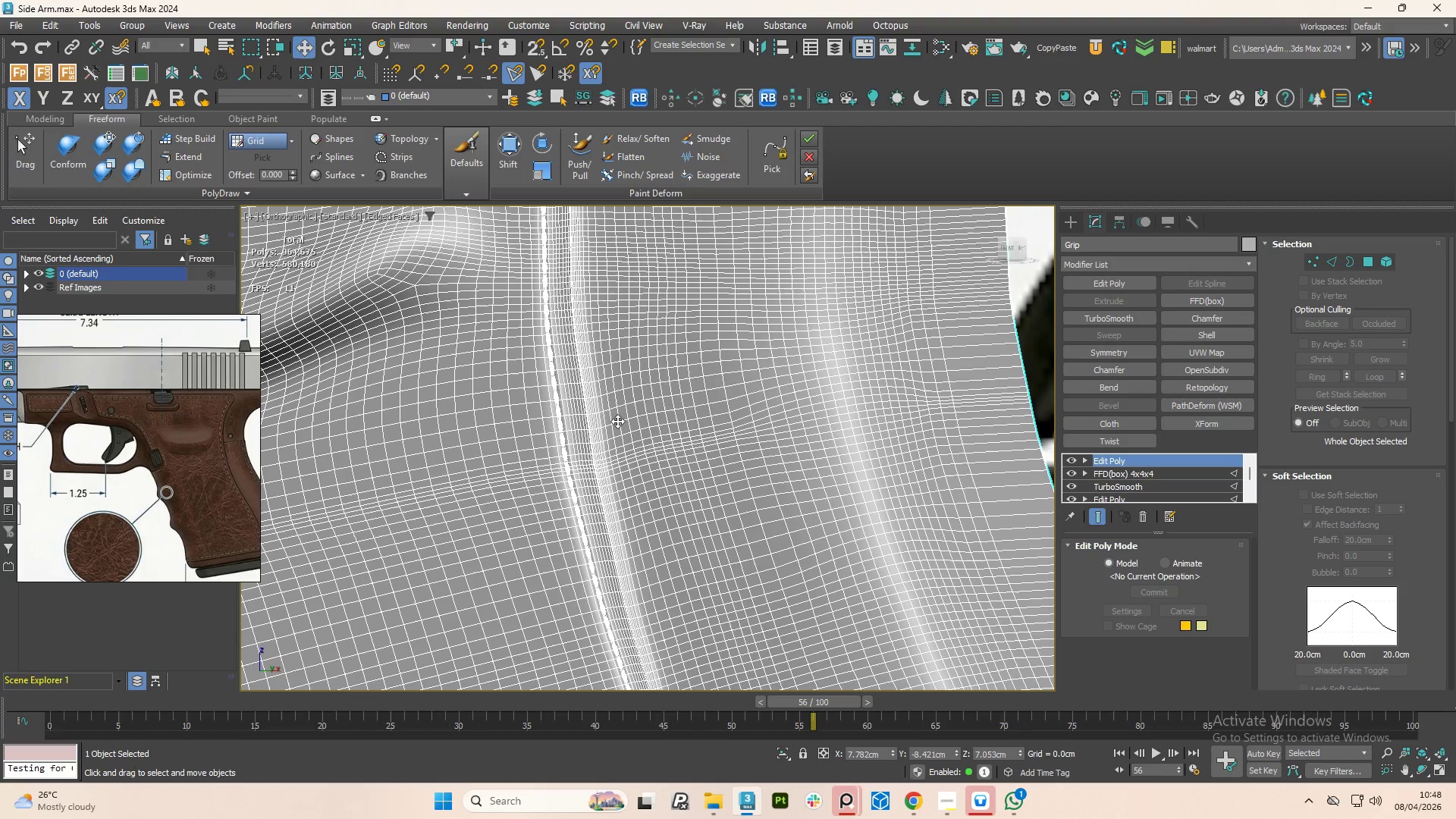 
key(2)
 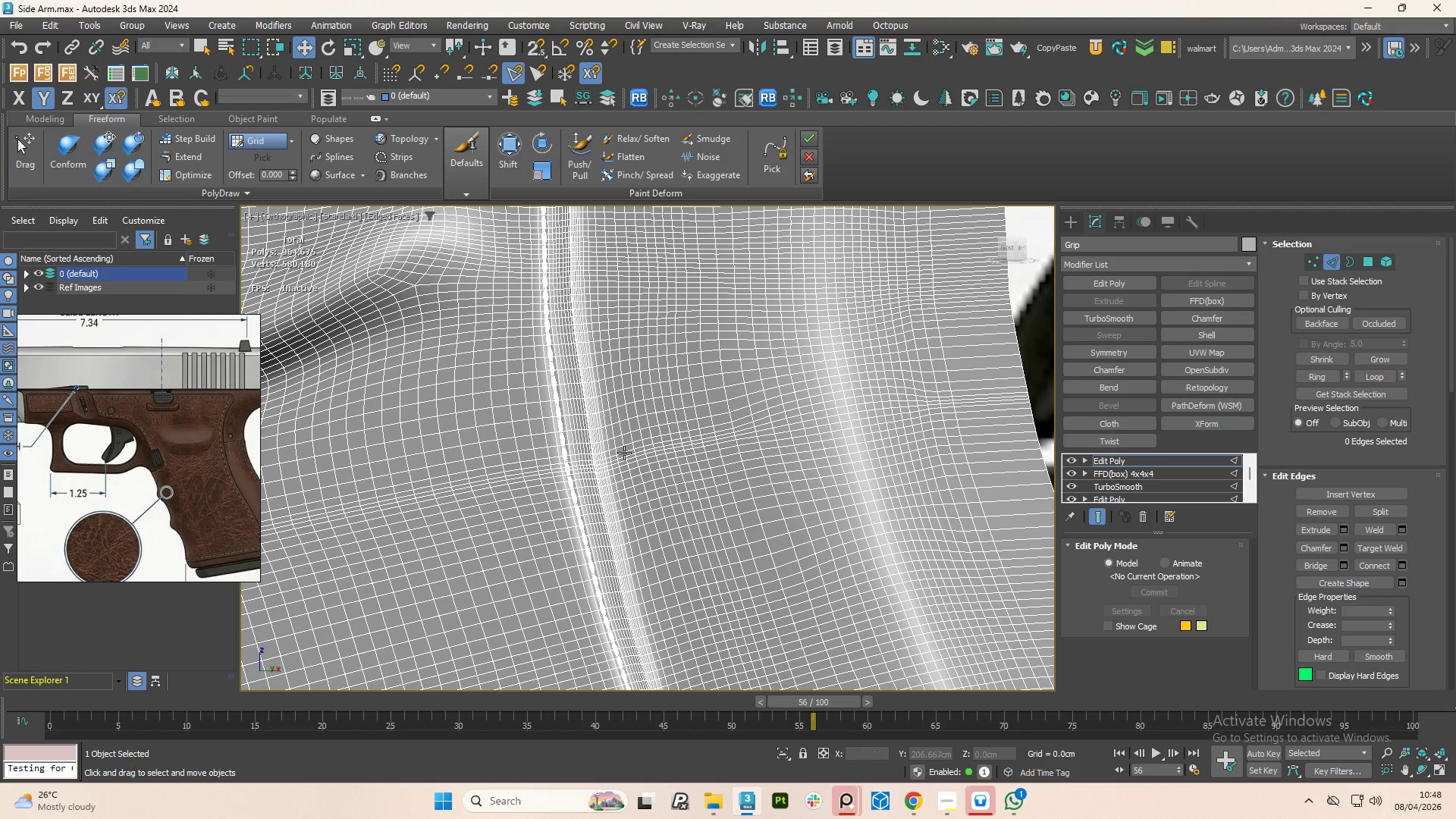 
double_click([623, 453])
 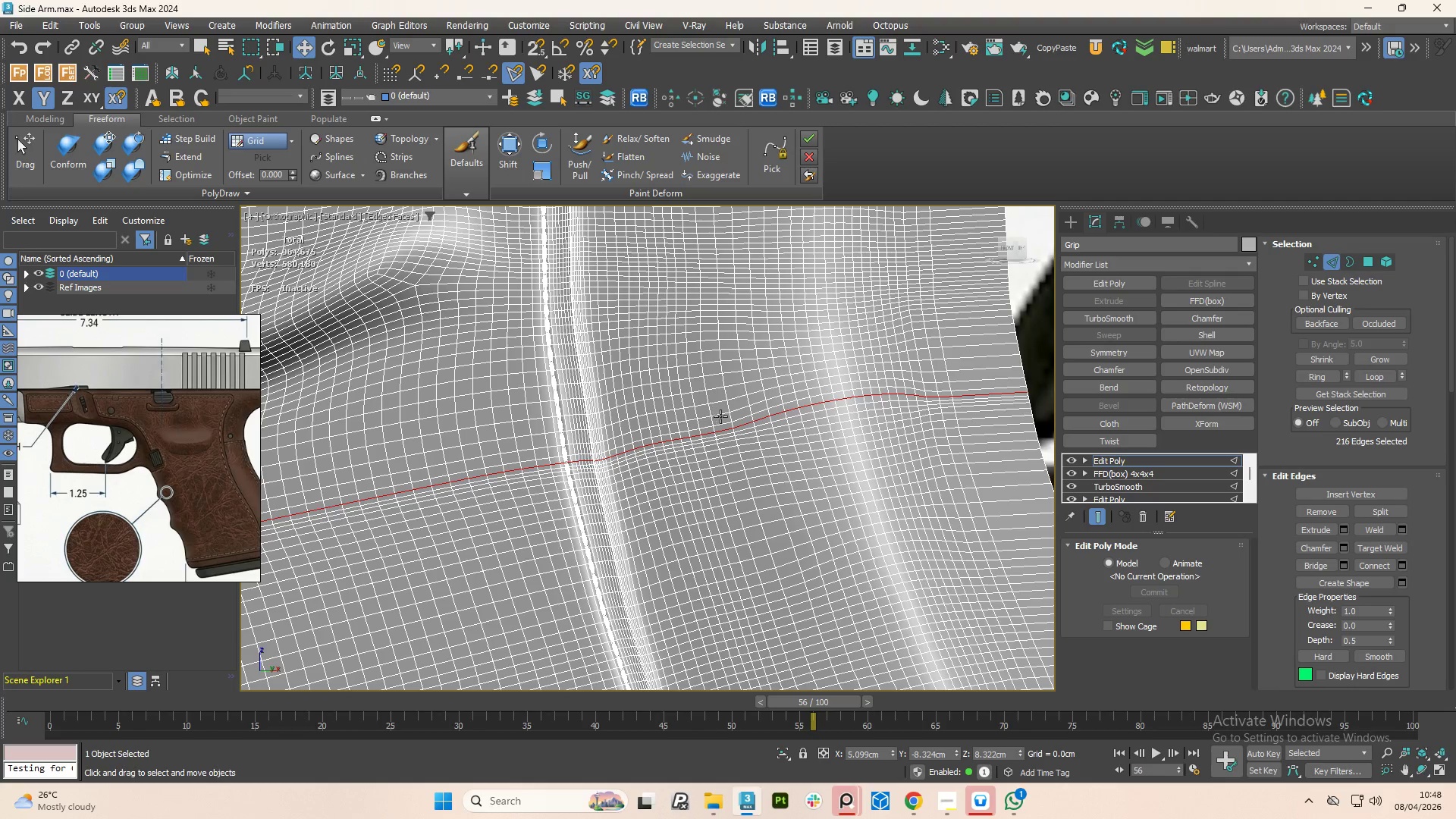 
hold_key(key=AltLeft, duration=1.5)
 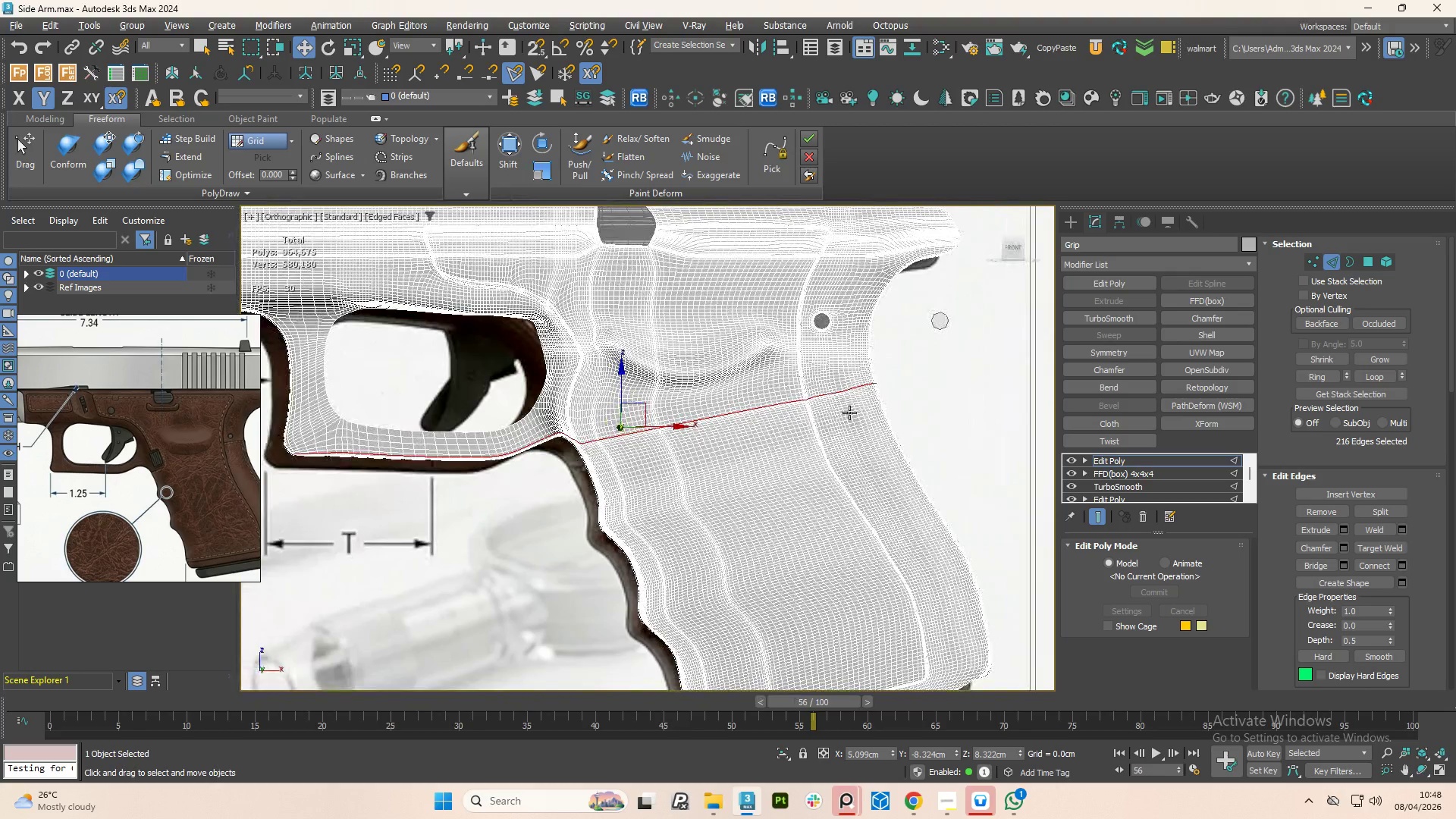 
scroll: coordinate [818, 387], scroll_direction: down, amount: 4.0
 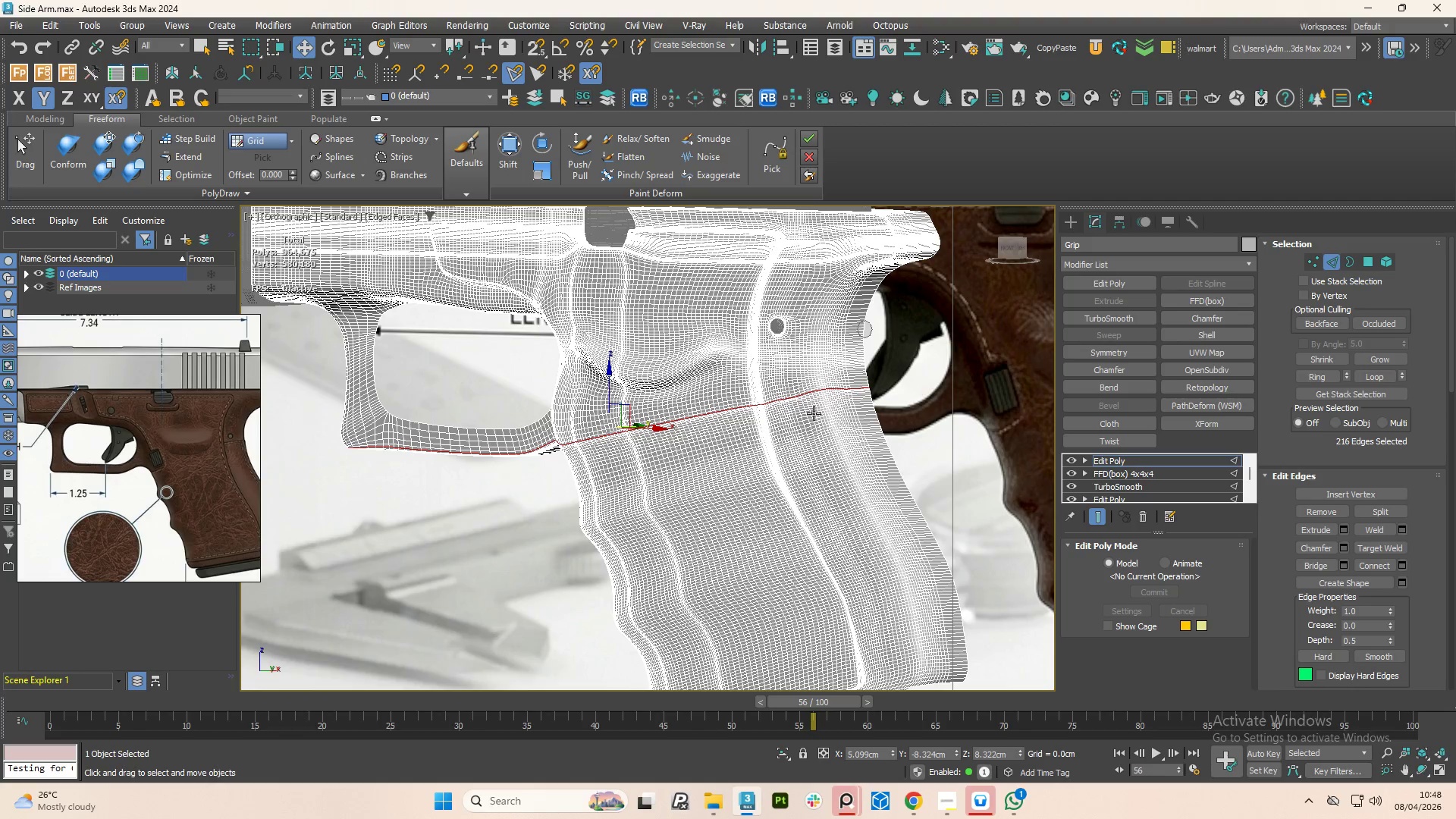 
hold_key(key=AltLeft, duration=0.64)
 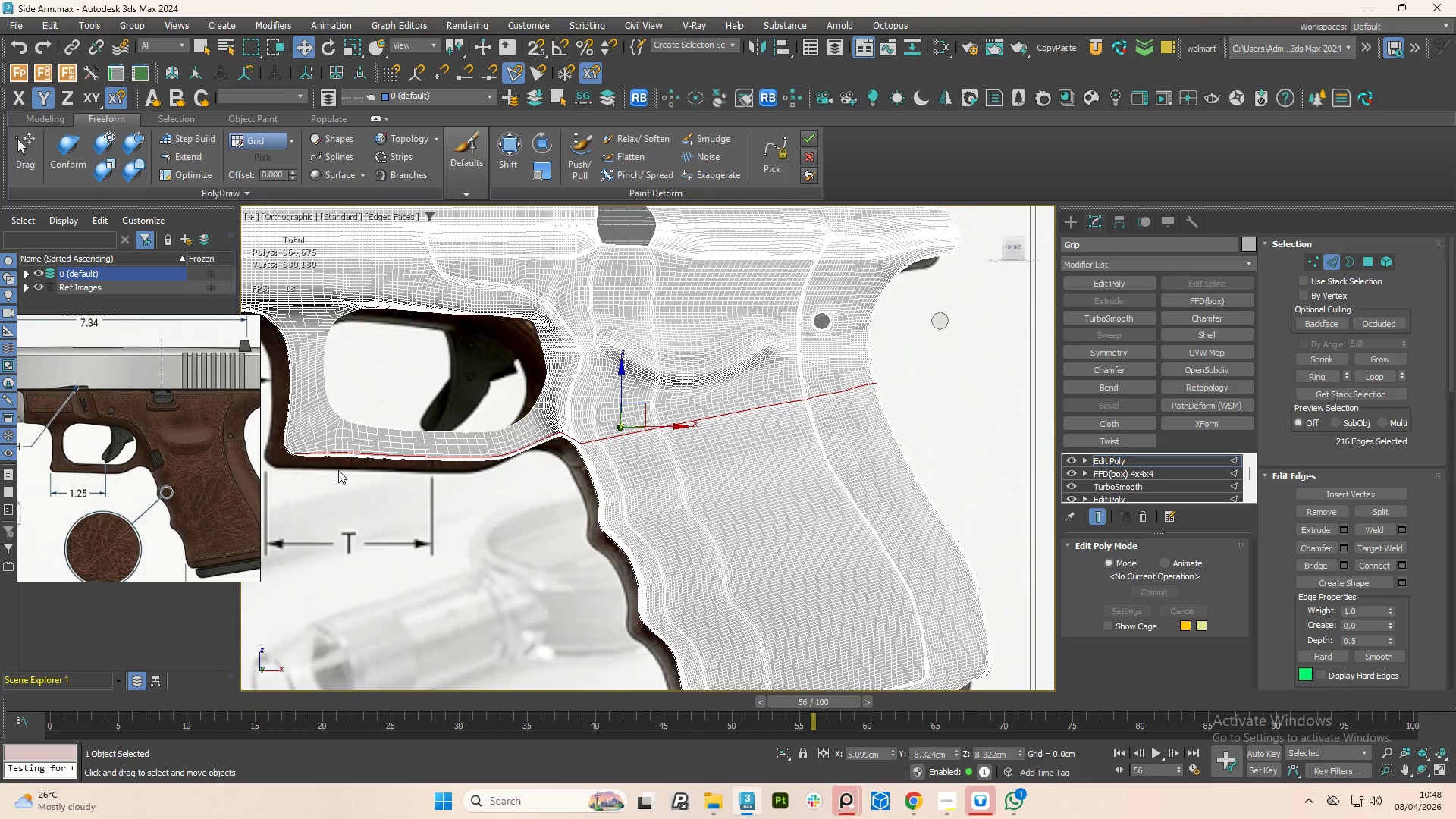 
hold_key(key=AltLeft, duration=1.5)
 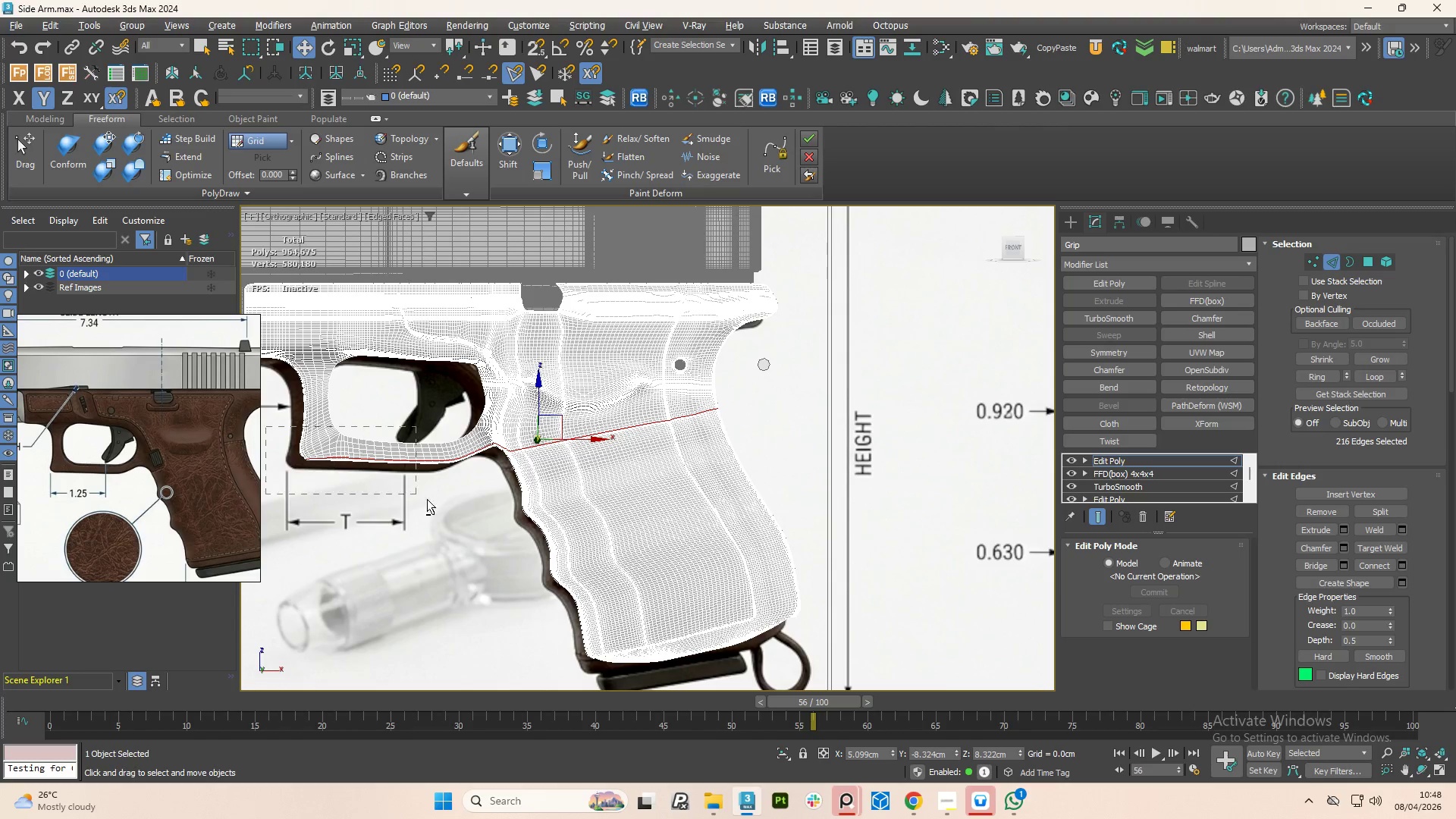 
scroll: coordinate [338, 470], scroll_direction: down, amount: 1.0
 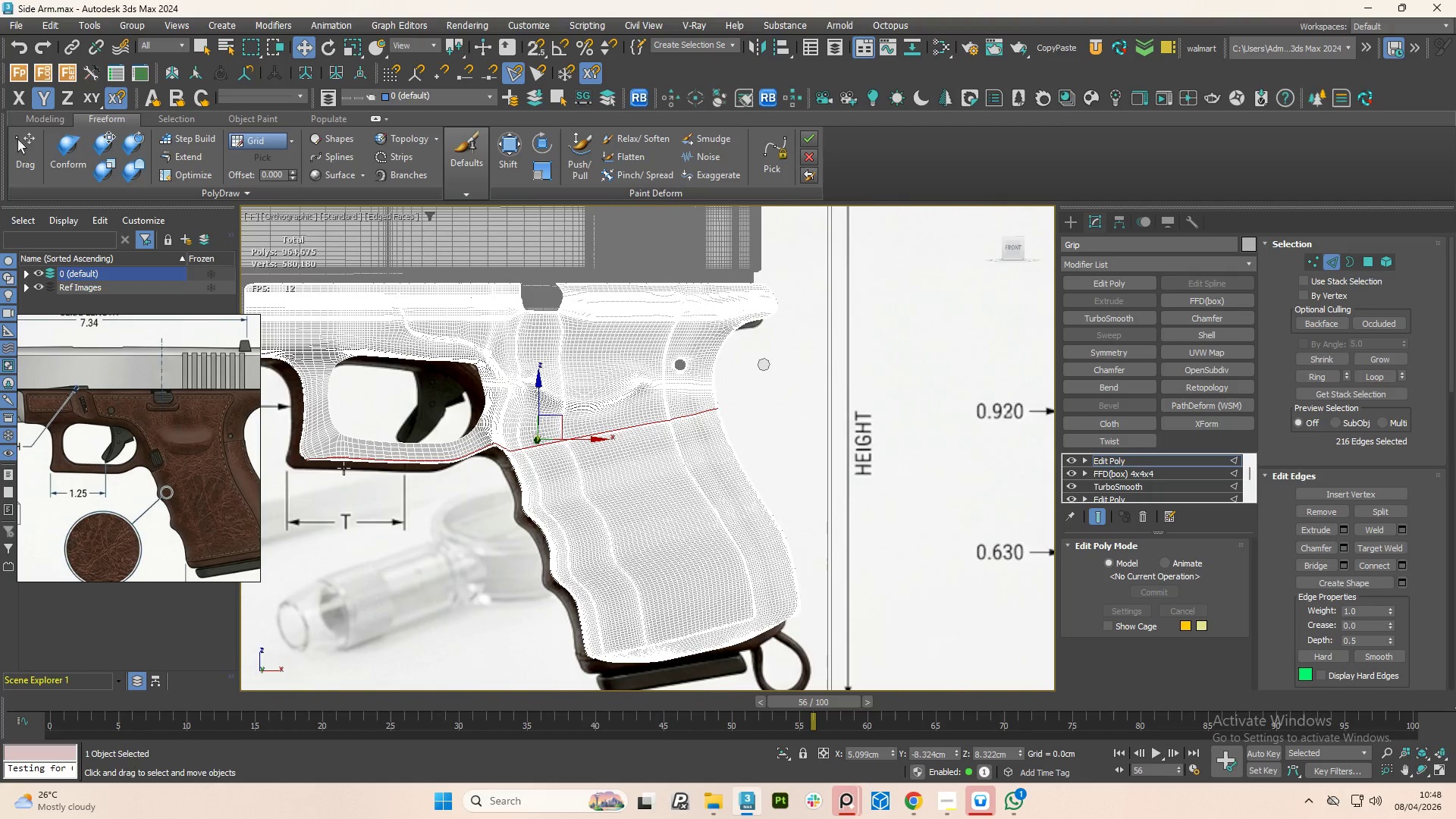 
hold_key(key=AltLeft, duration=1.5)
left_click_drag(start_coordinate=[267, 428], to_coordinate=[673, 488])
 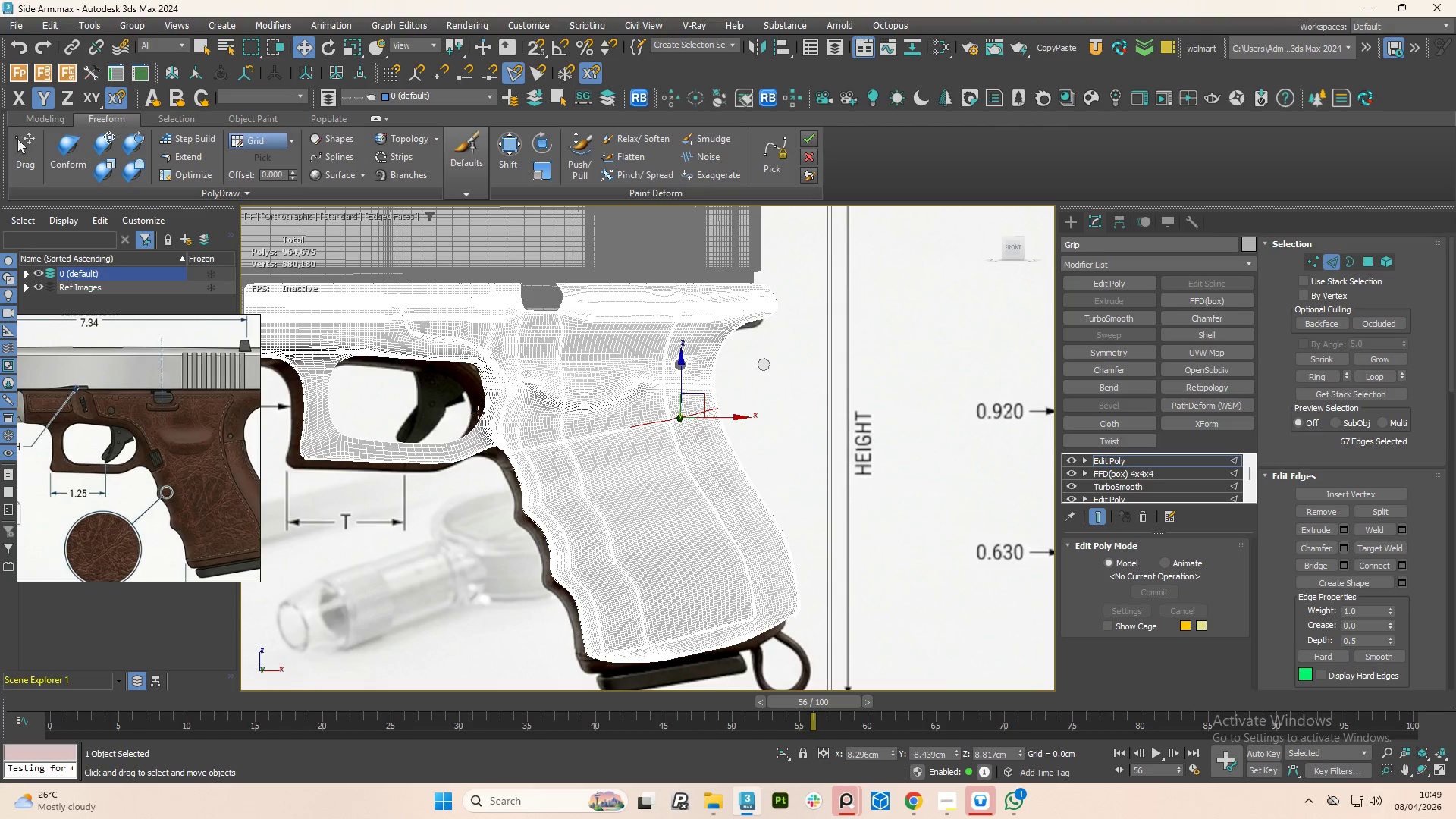 
hold_key(key=AltLeft, duration=1.5)
left_click_drag(start_coordinate=[468, 408], to_coordinate=[673, 477])
 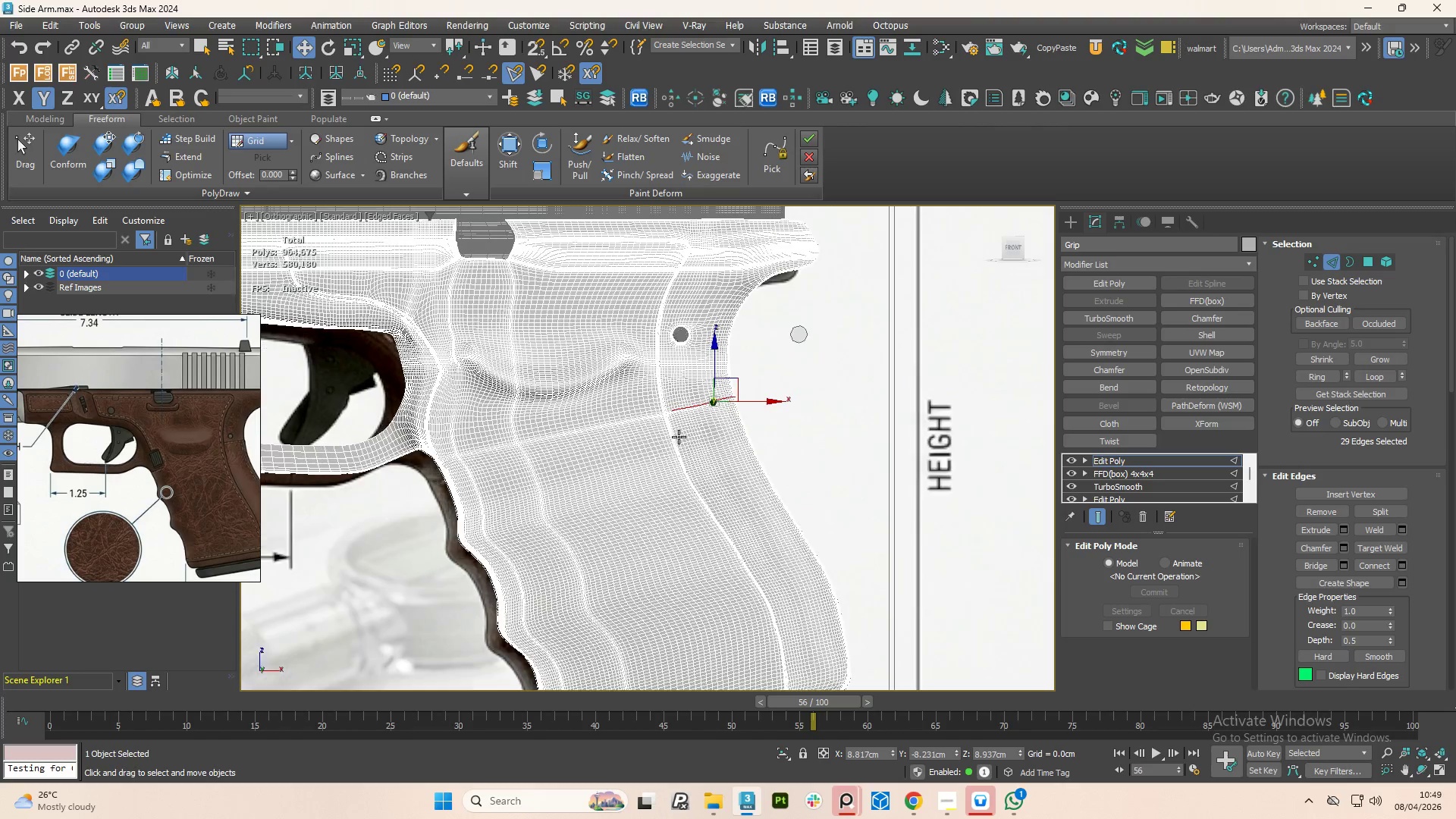 
hold_key(key=AltLeft, duration=1.52)
 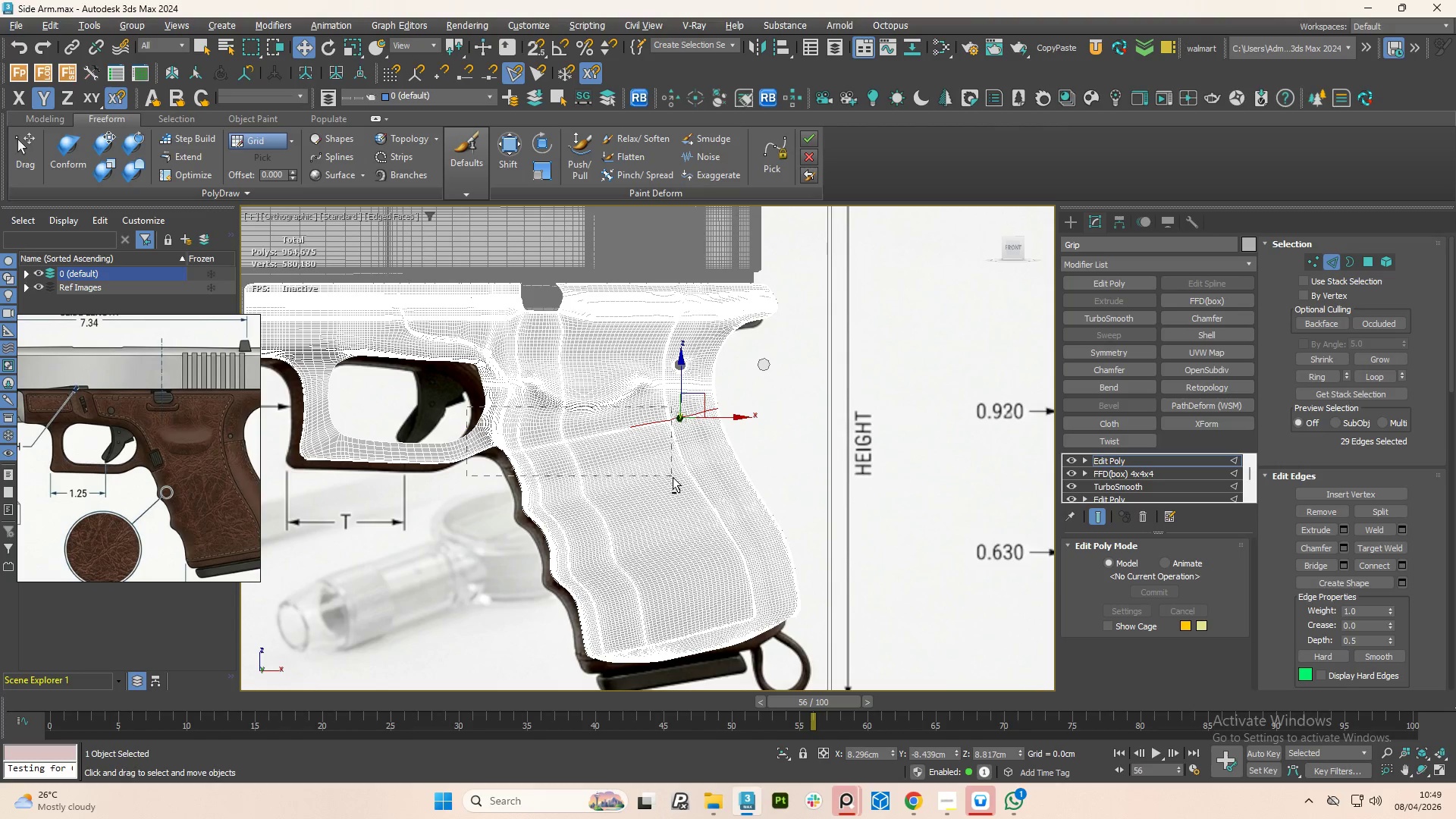 
hold_key(key=AltLeft, duration=0.75)
 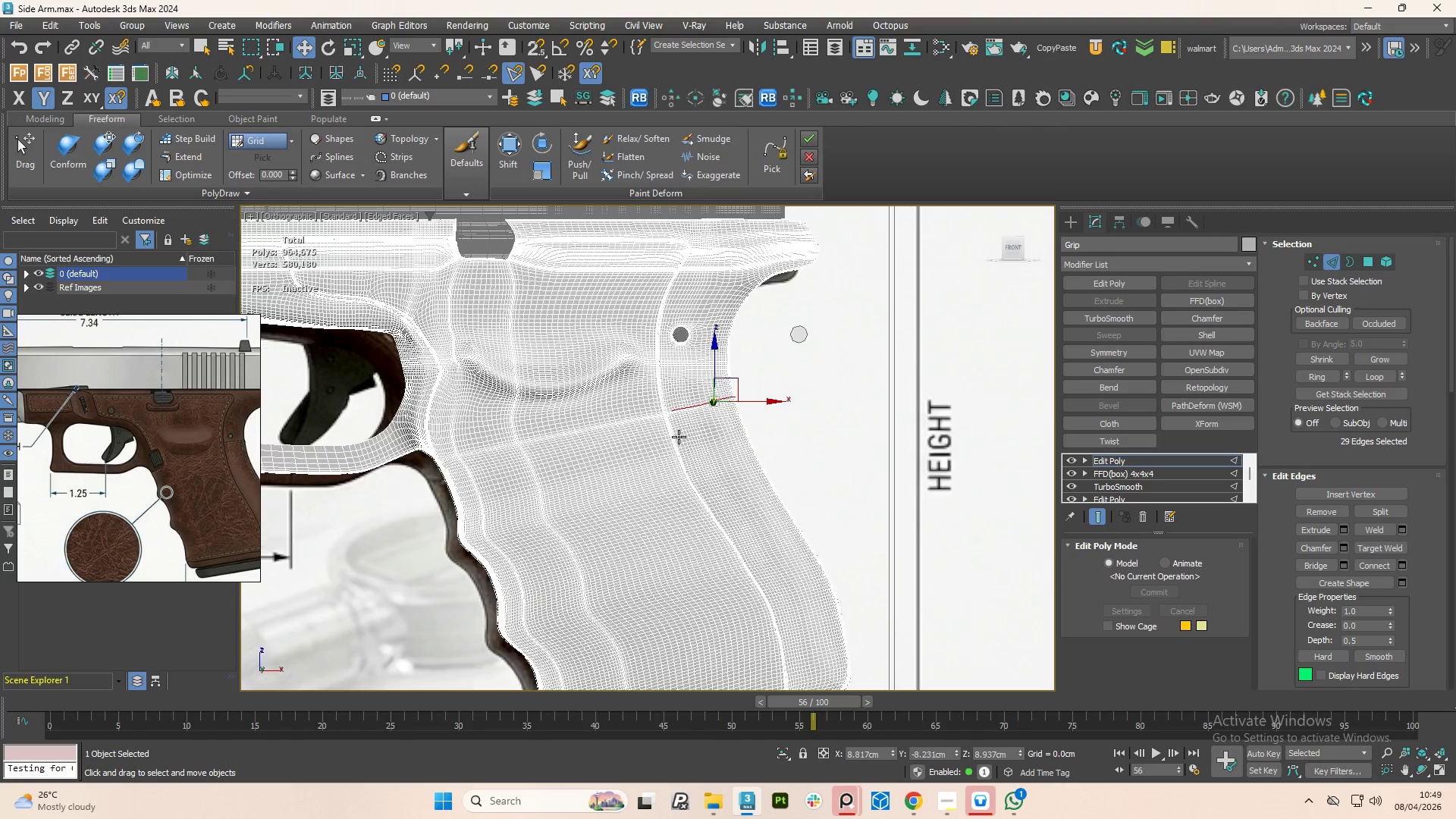 
hold_key(key=AltLeft, duration=1.45)
 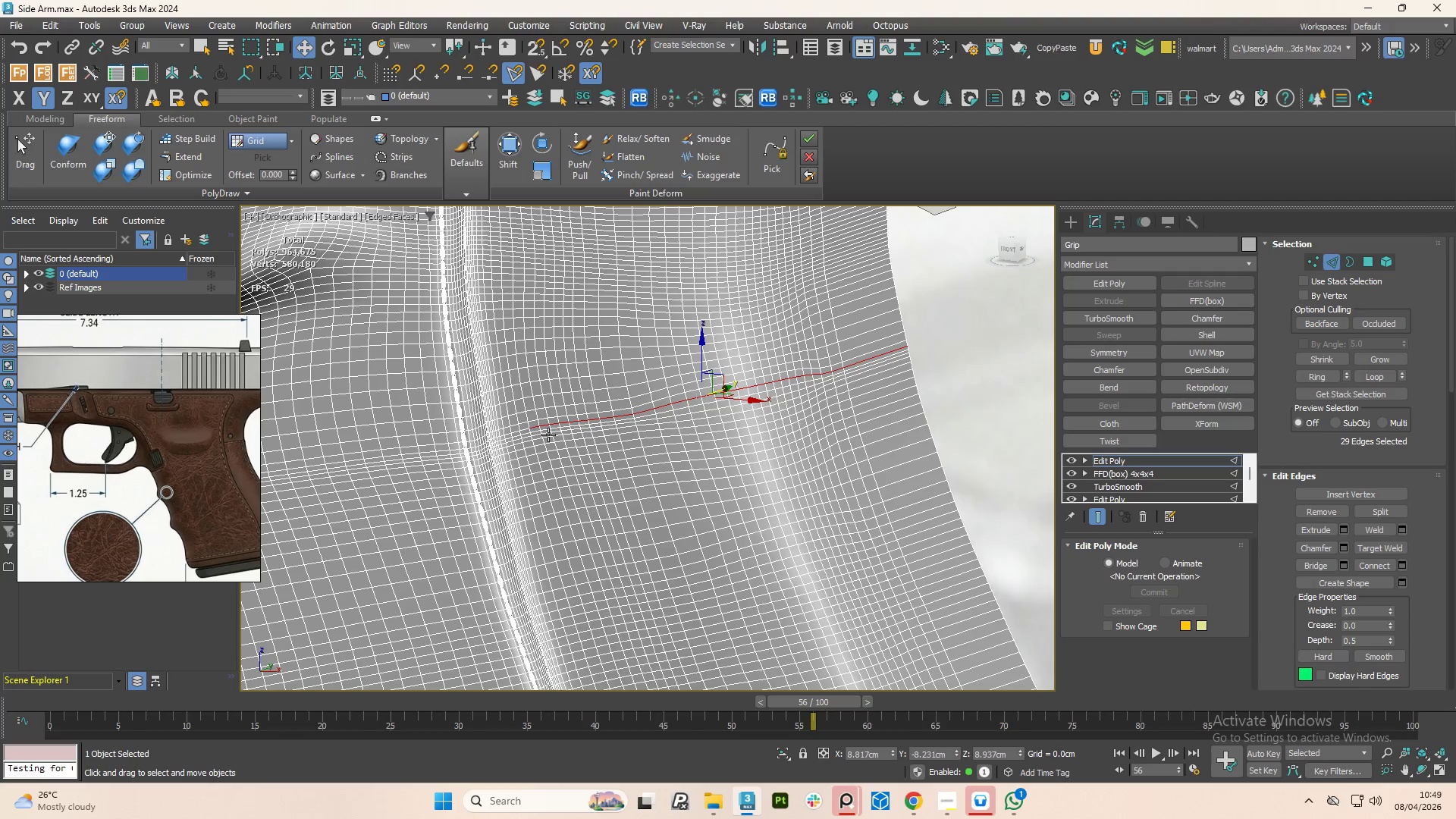 
scroll: coordinate [676, 431], scroll_direction: up, amount: 5.0
 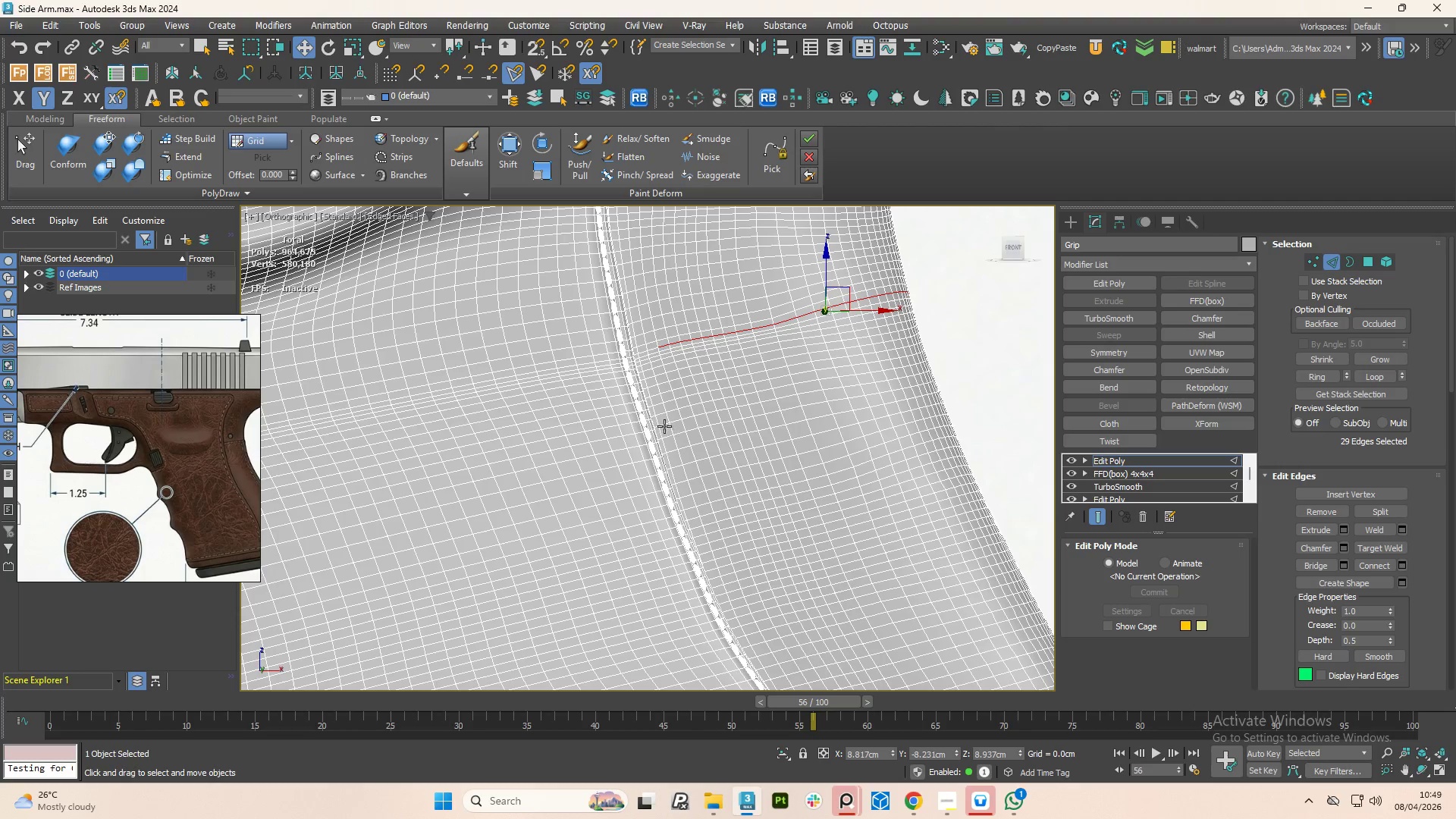 
key(Control+Z)
 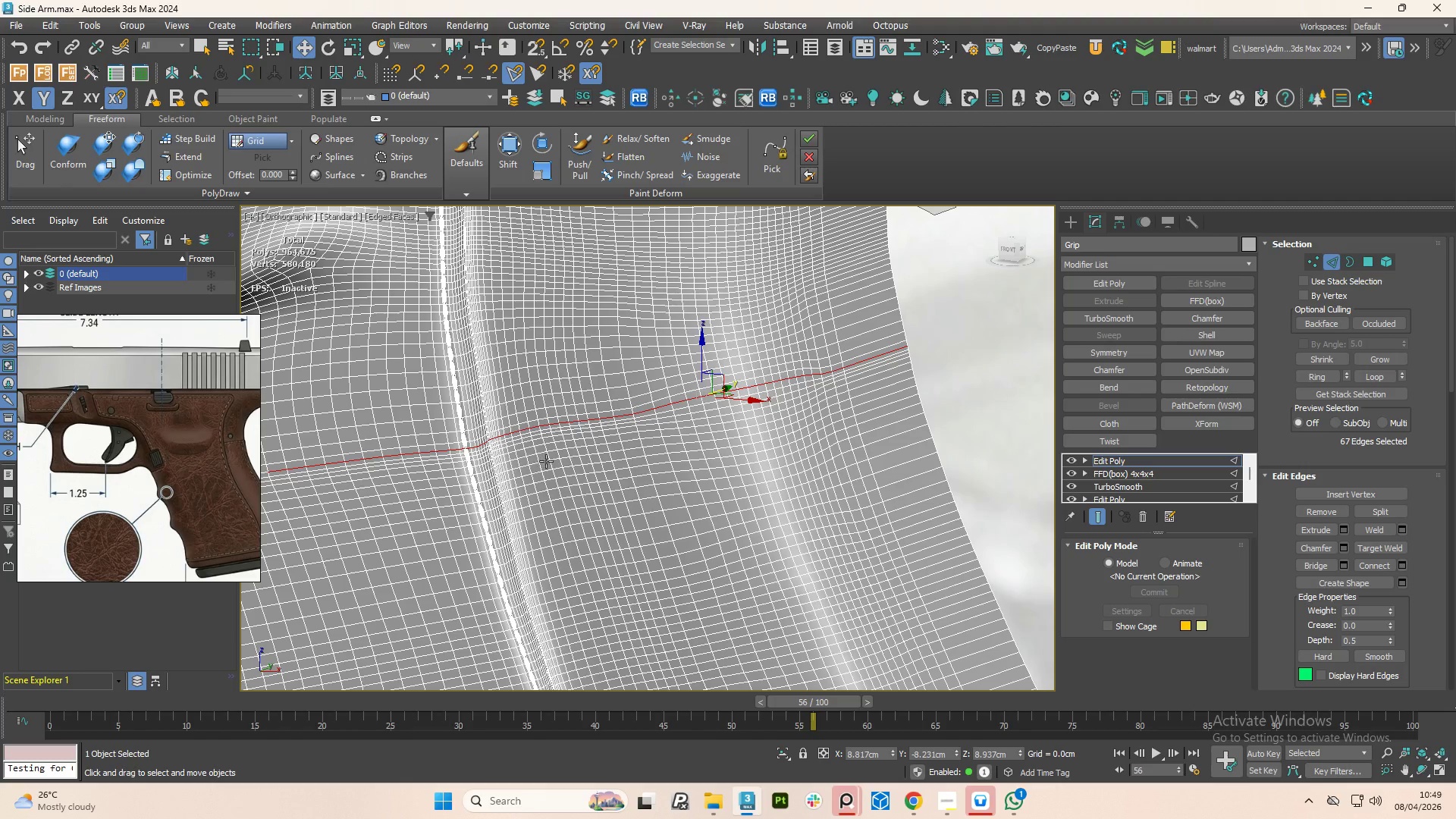 
key(Control+Z)
 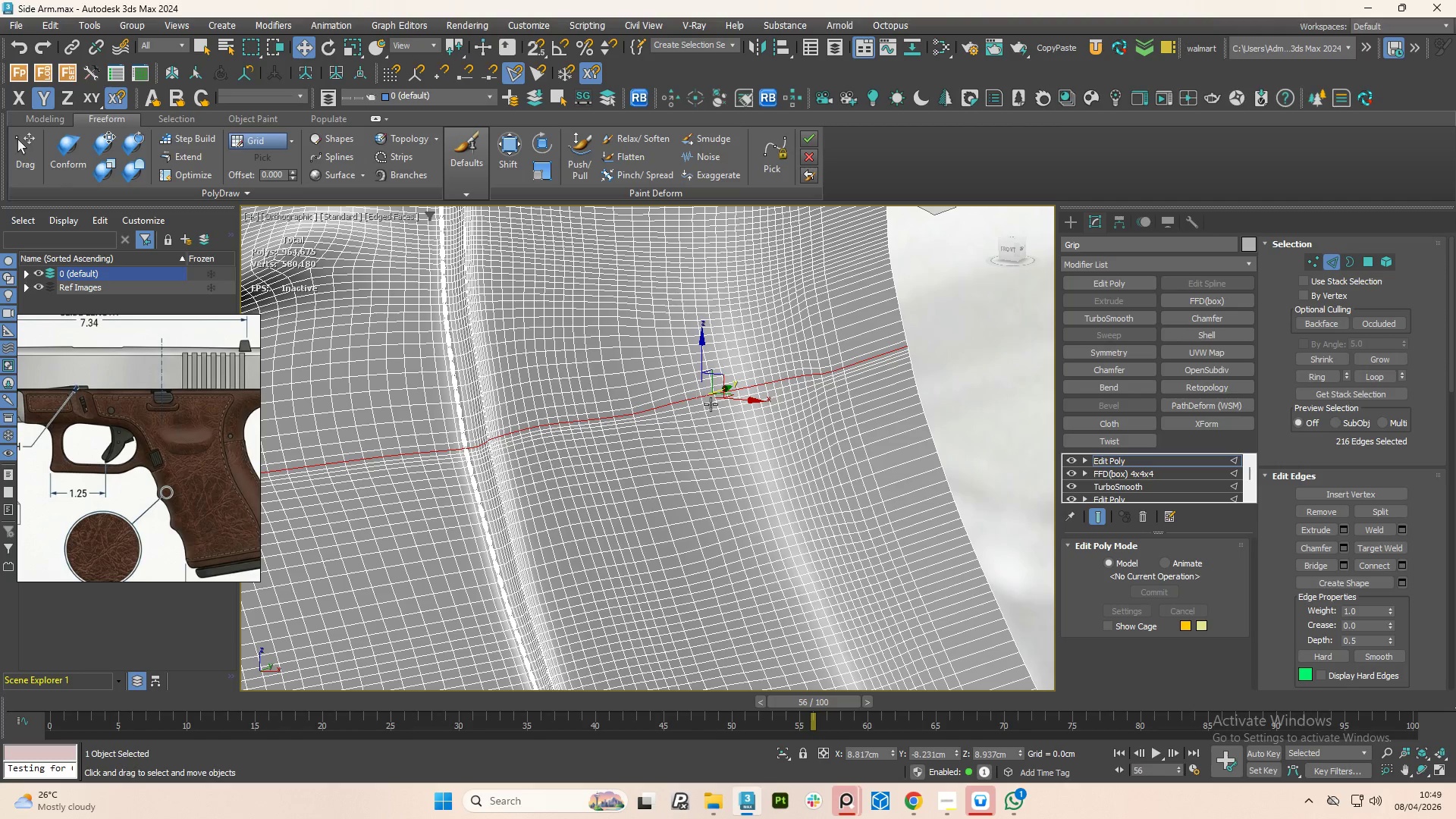 
left_click([934, 318])
 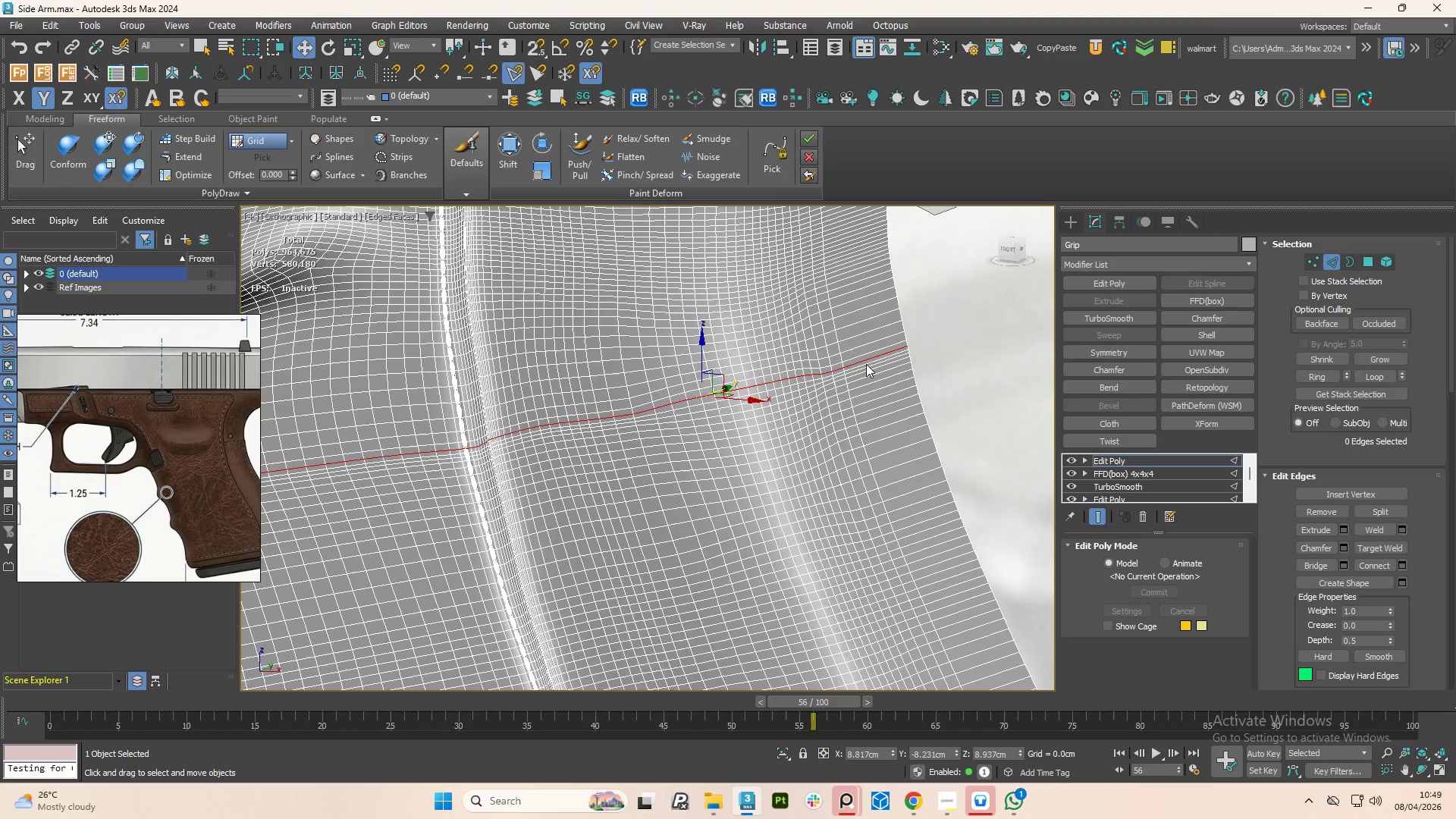 
hold_key(key=AltLeft, duration=0.78)
 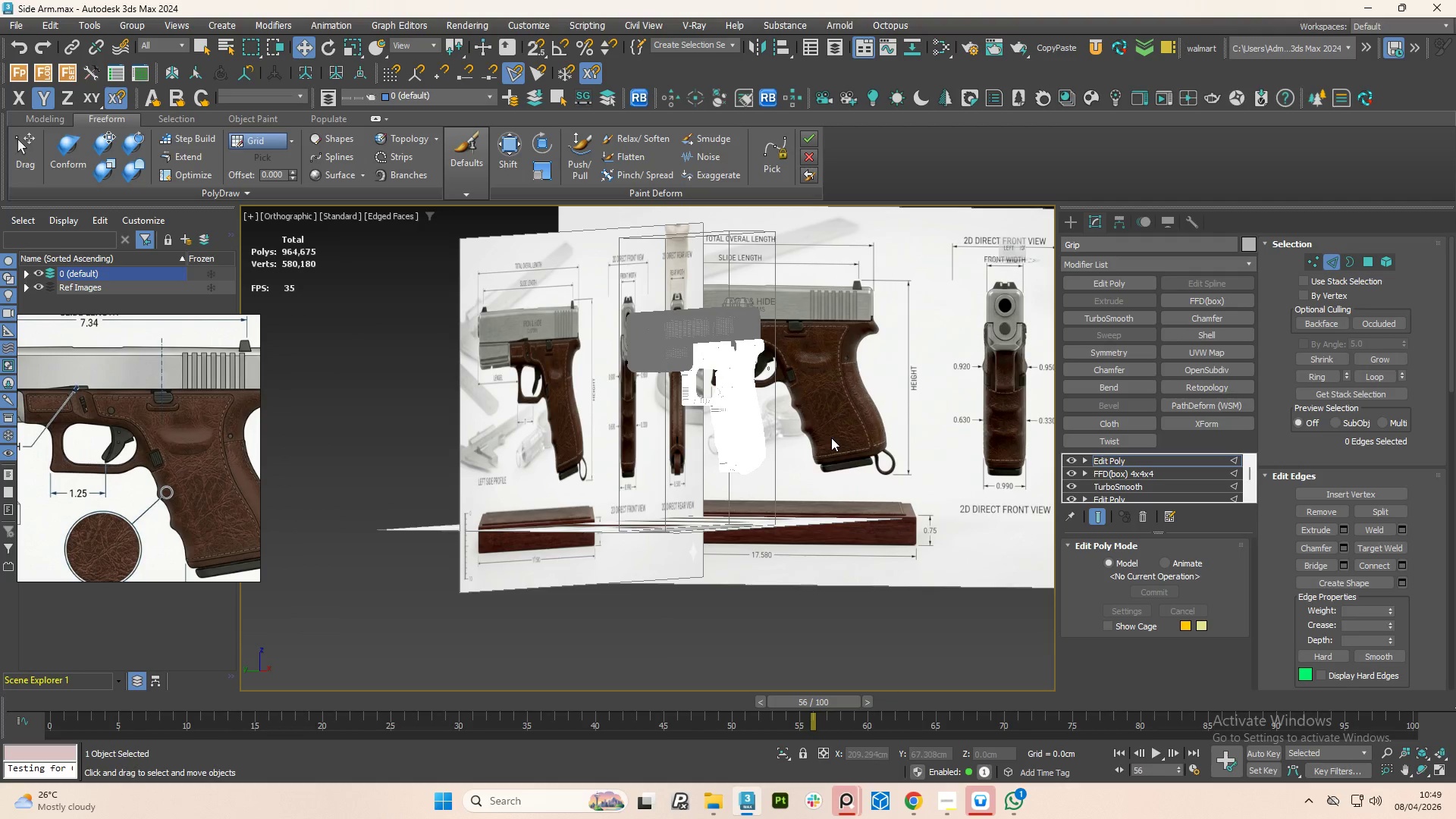 
scroll: coordinate [778, 395], scroll_direction: down, amount: 8.0
 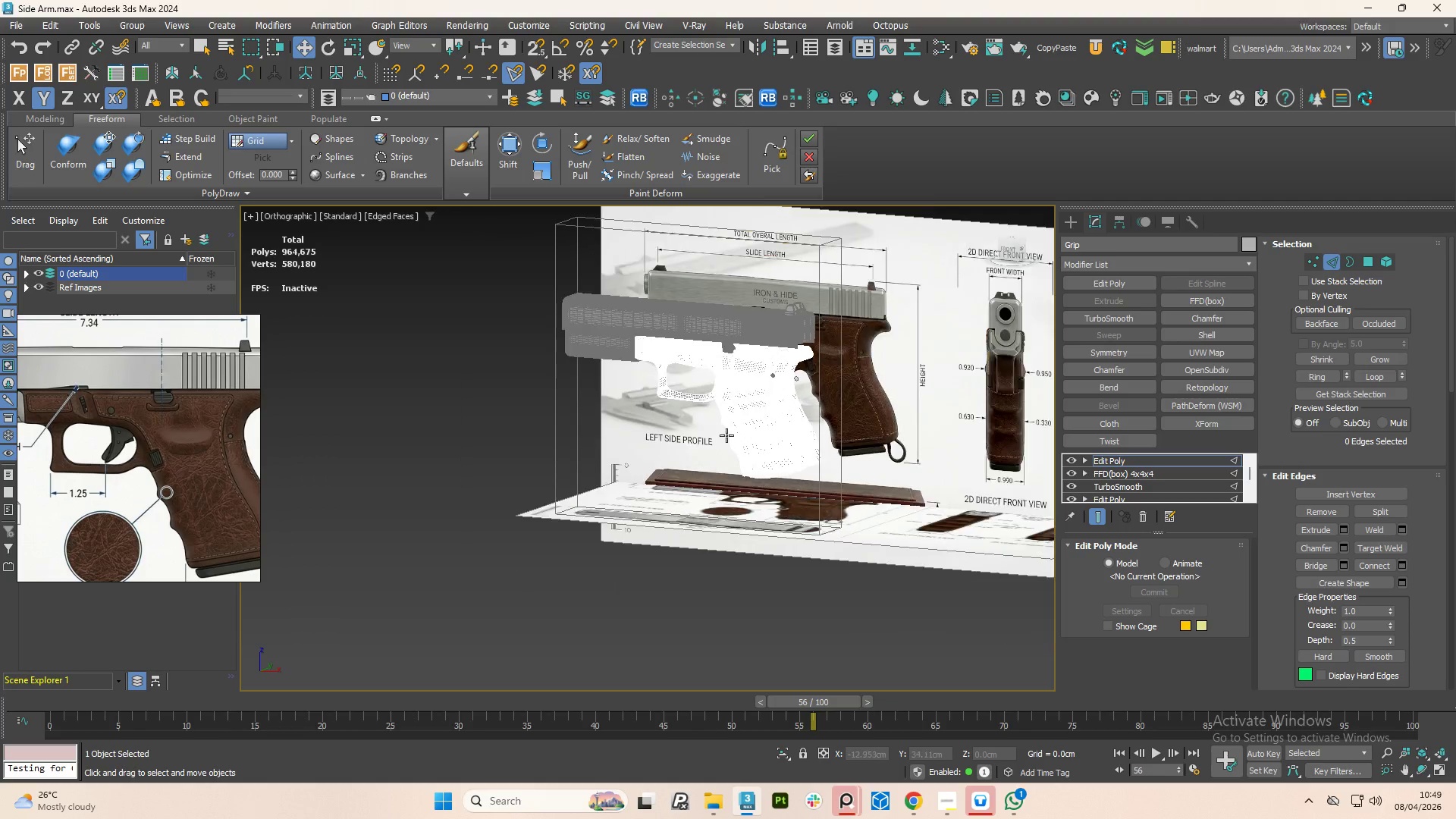 
key(F4)
 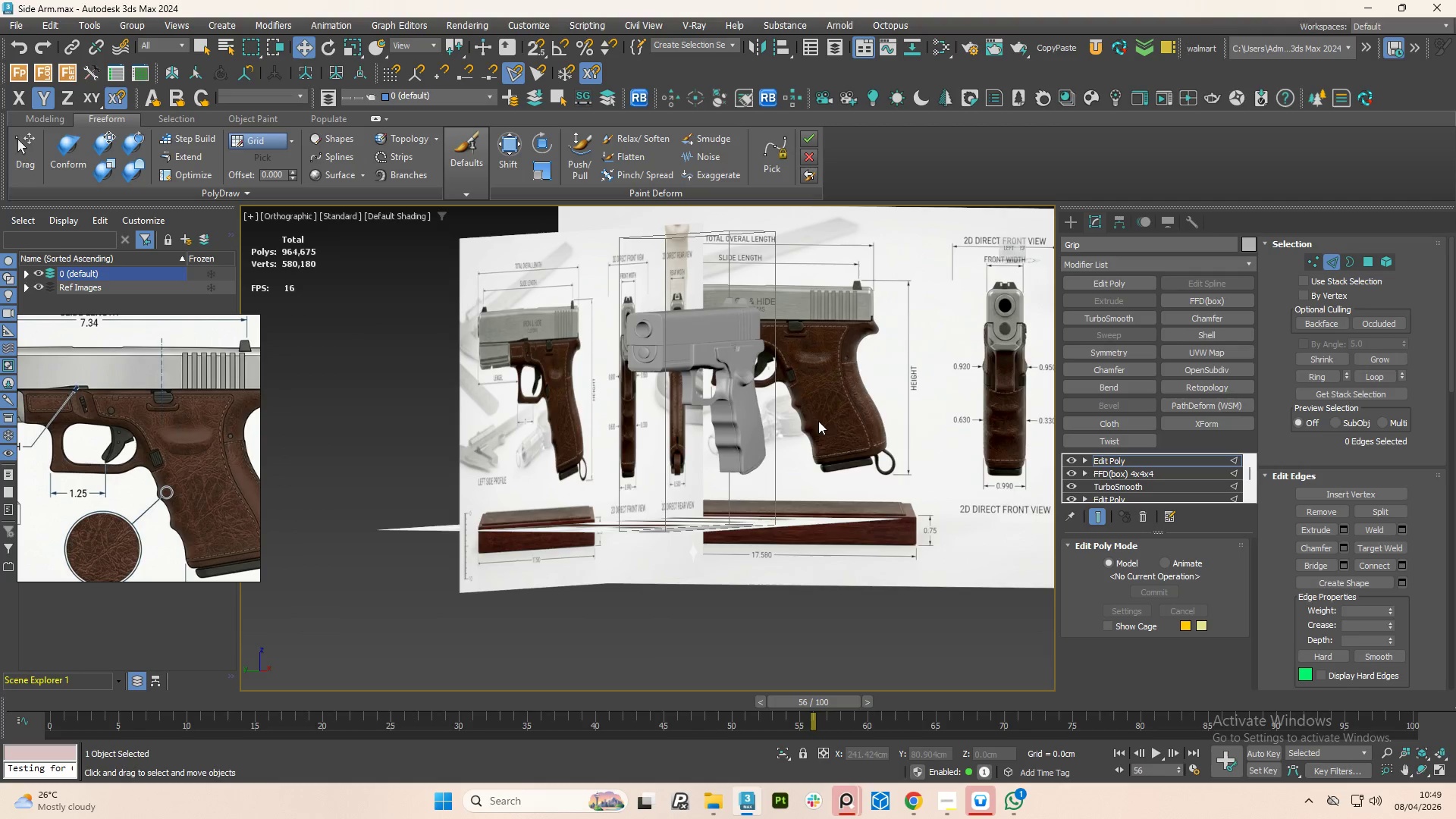 
hold_key(key=AltLeft, duration=1.53)
 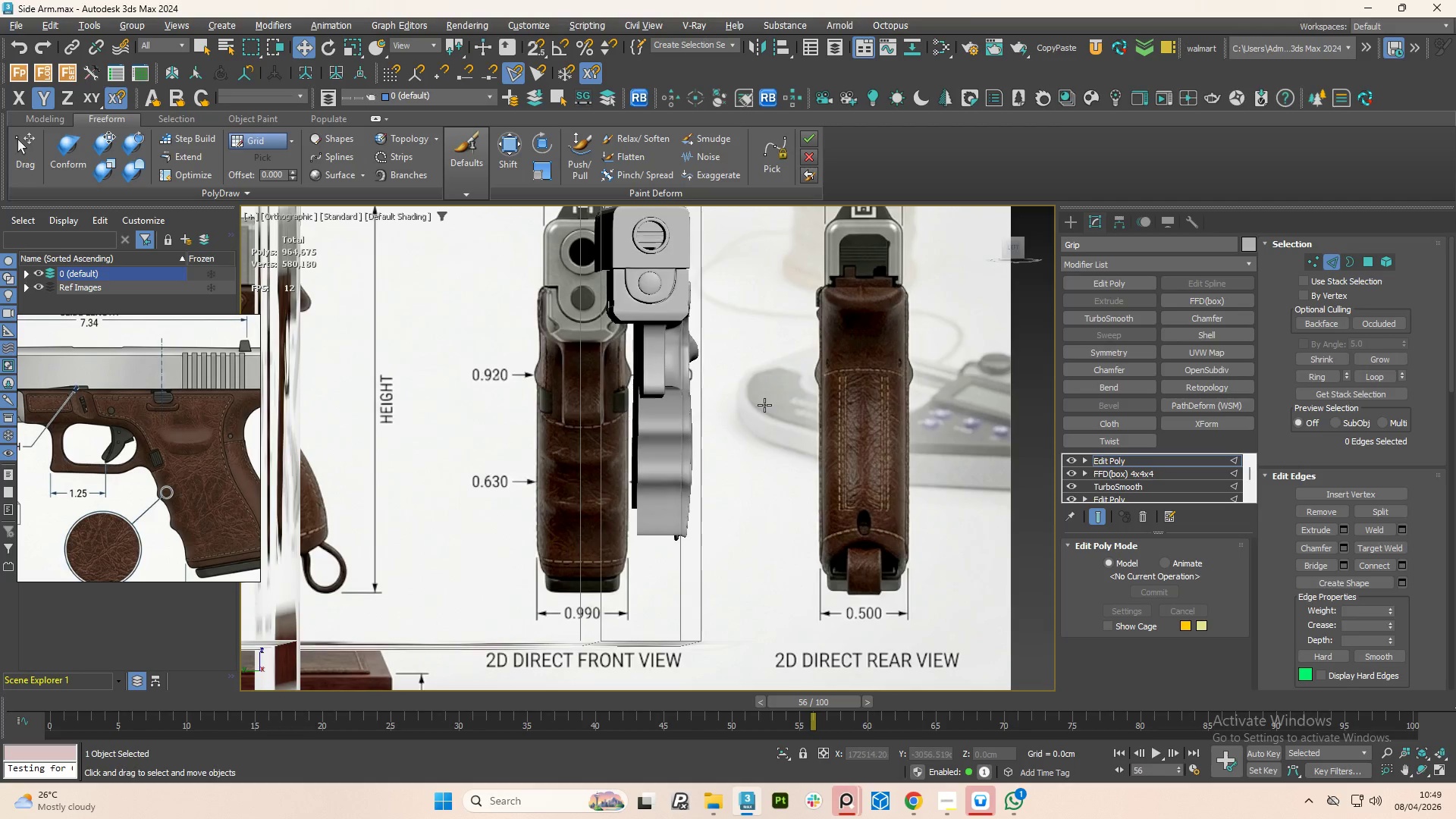 
scroll: coordinate [769, 409], scroll_direction: up, amount: 2.0
 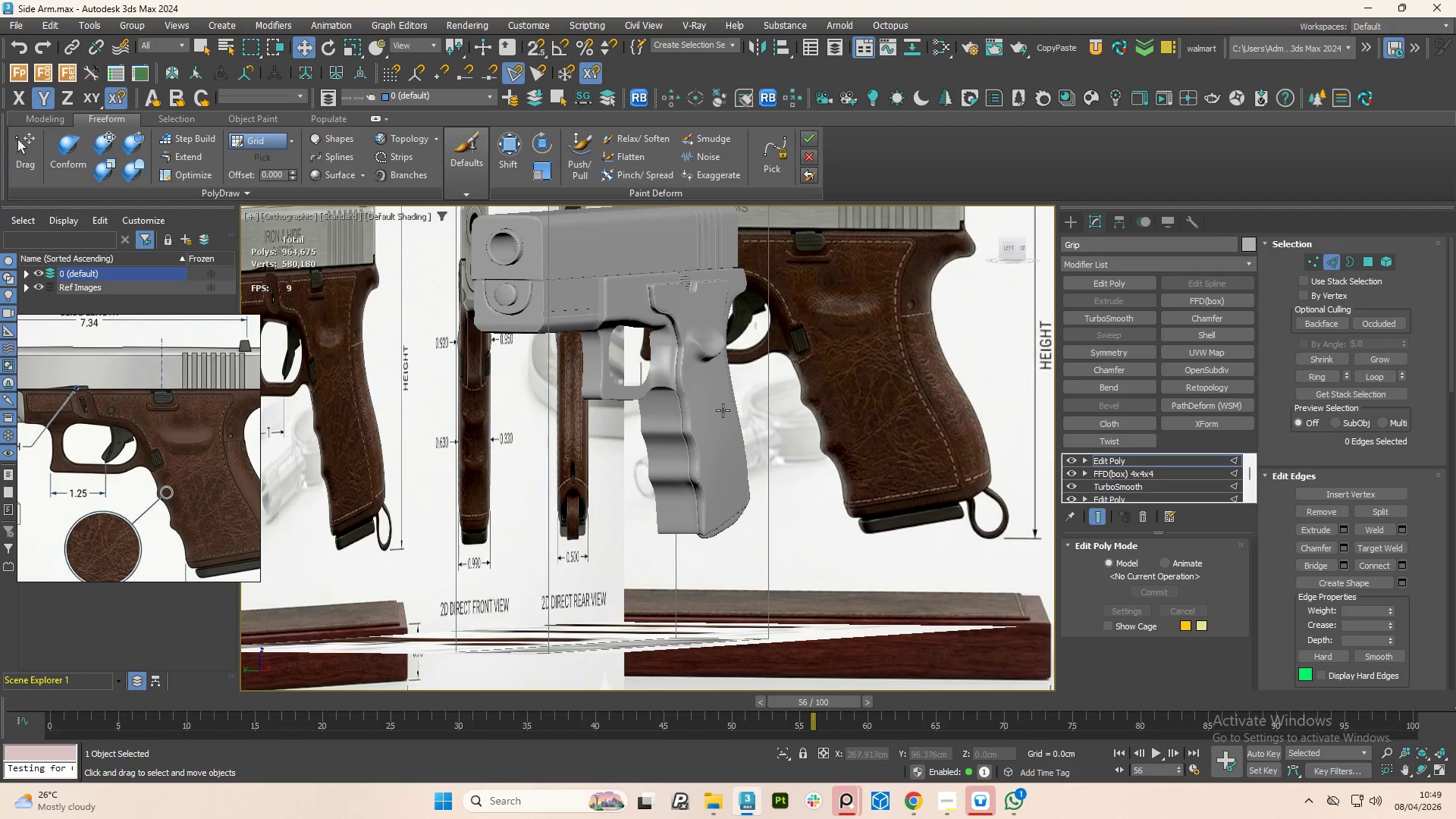 
hold_key(key=AltLeft, duration=1.05)
 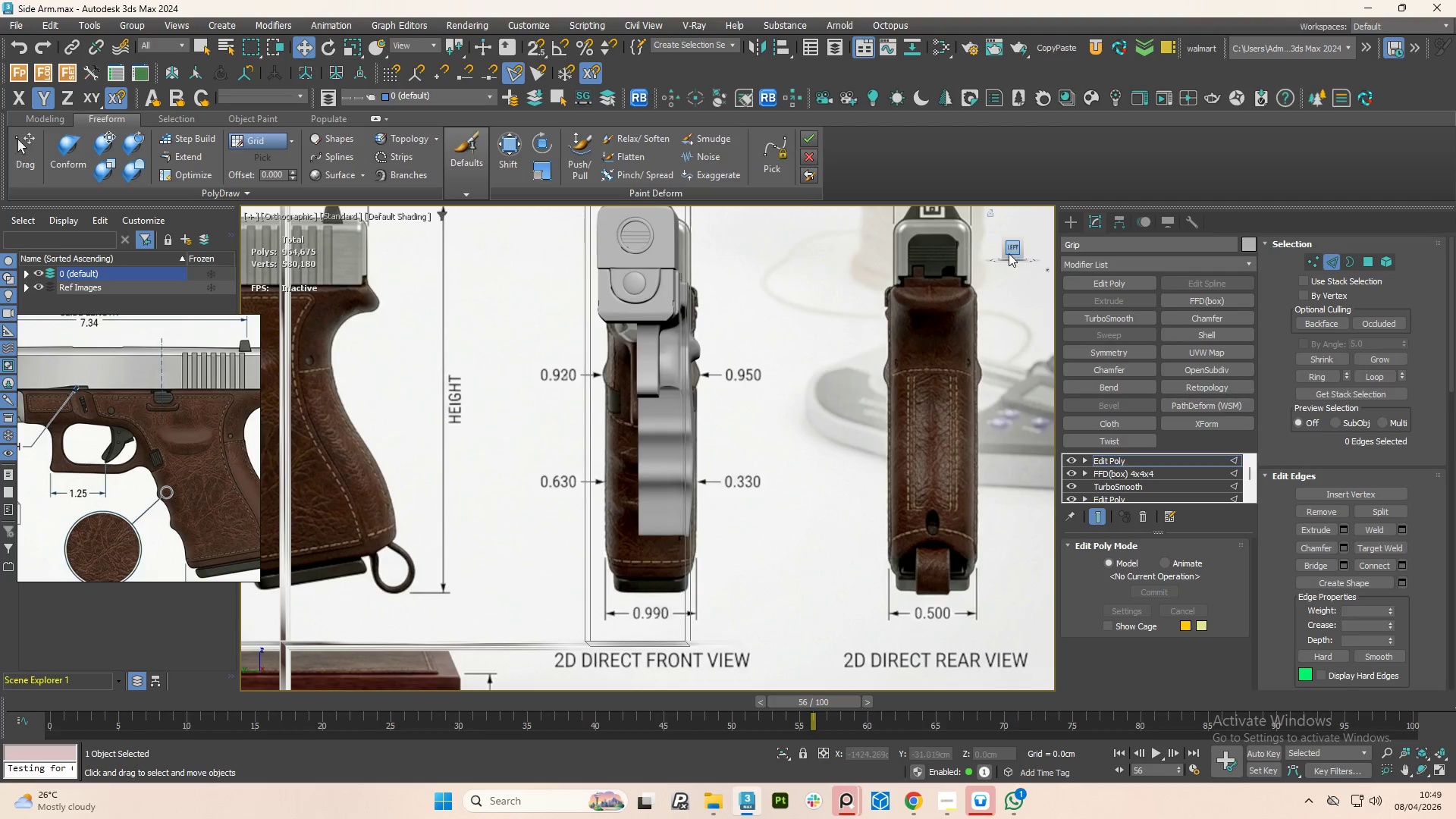 
left_click([1011, 252])
 